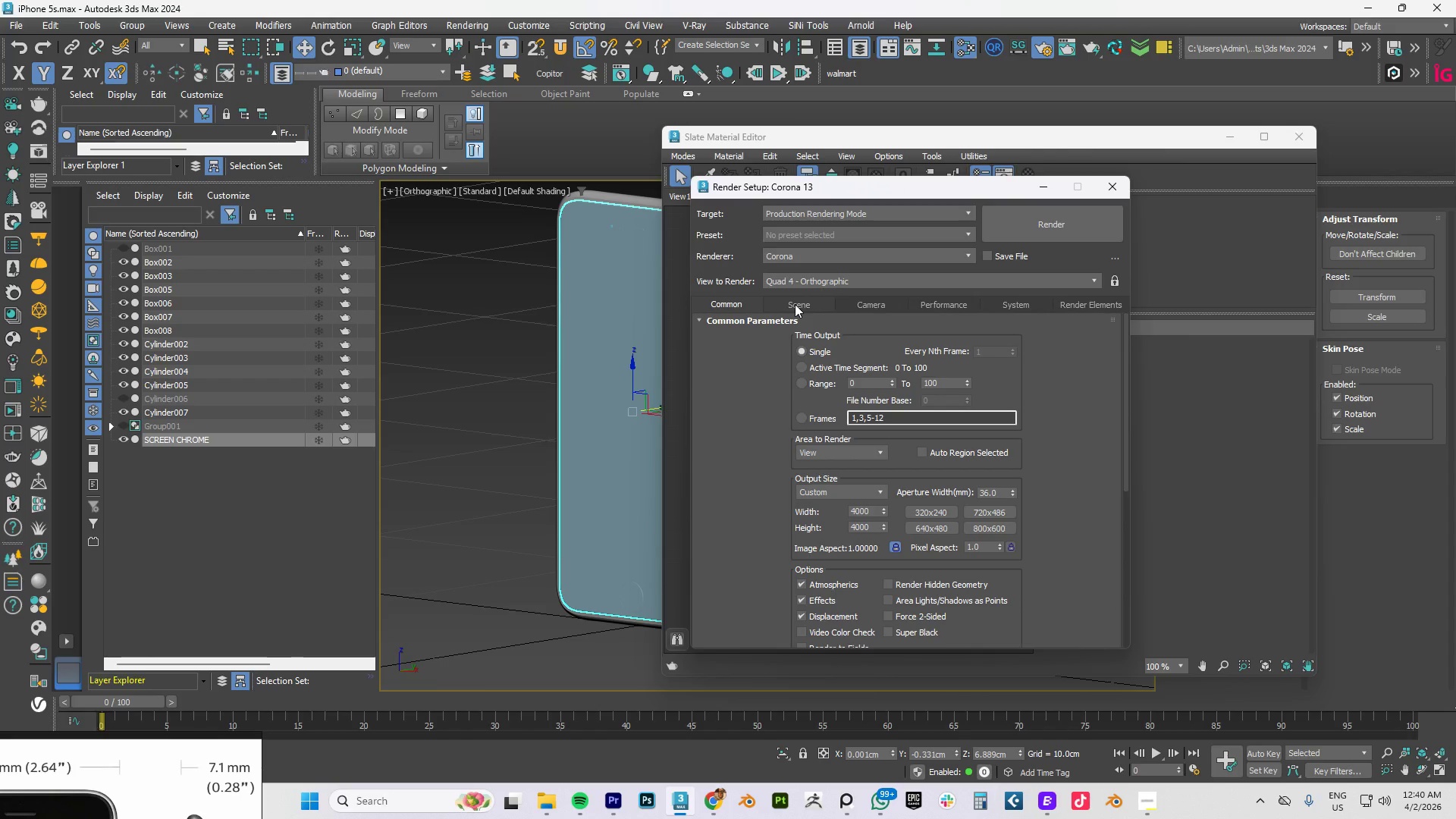 
left_click([795, 304])
 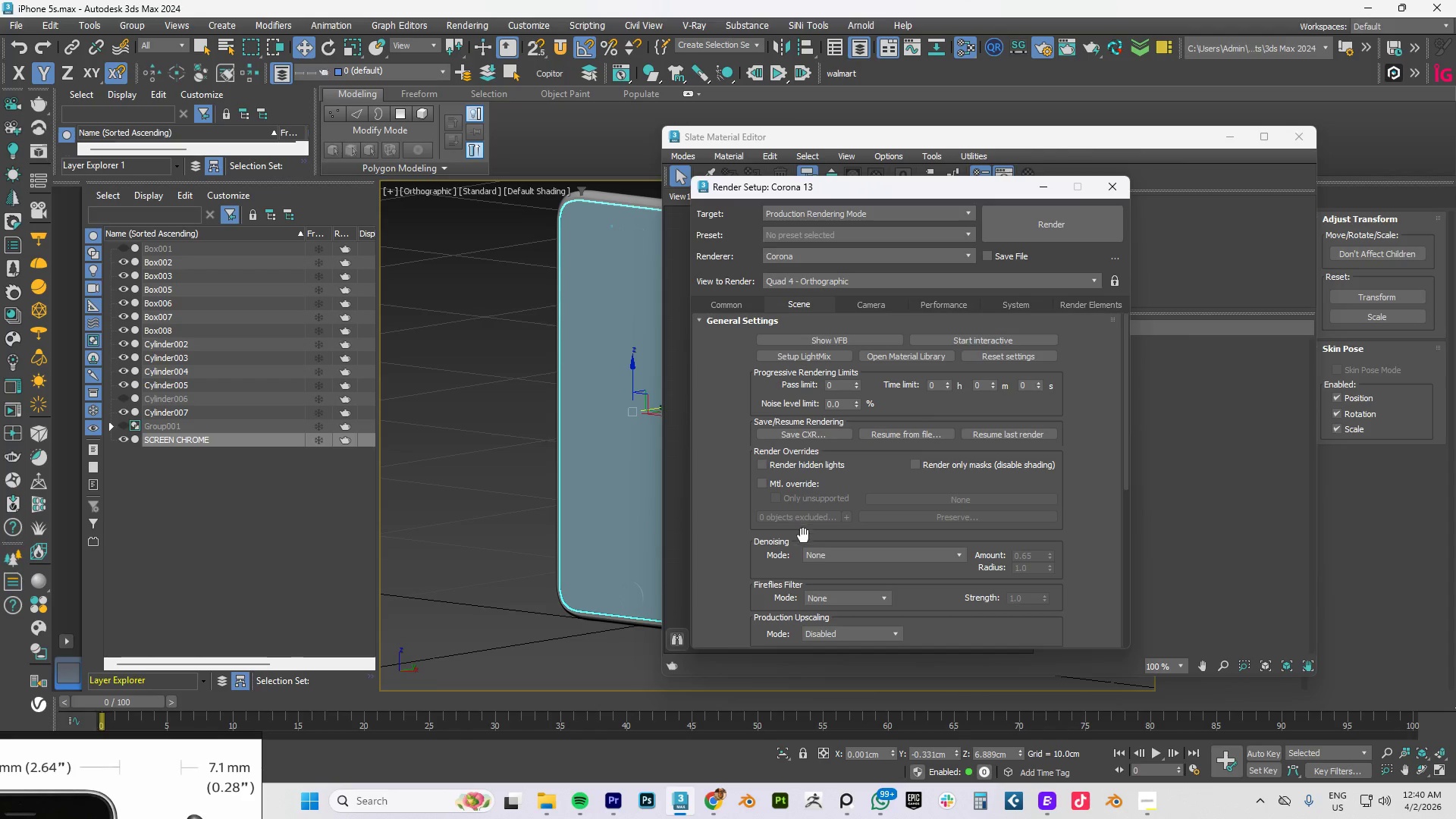 
left_click([829, 558])
 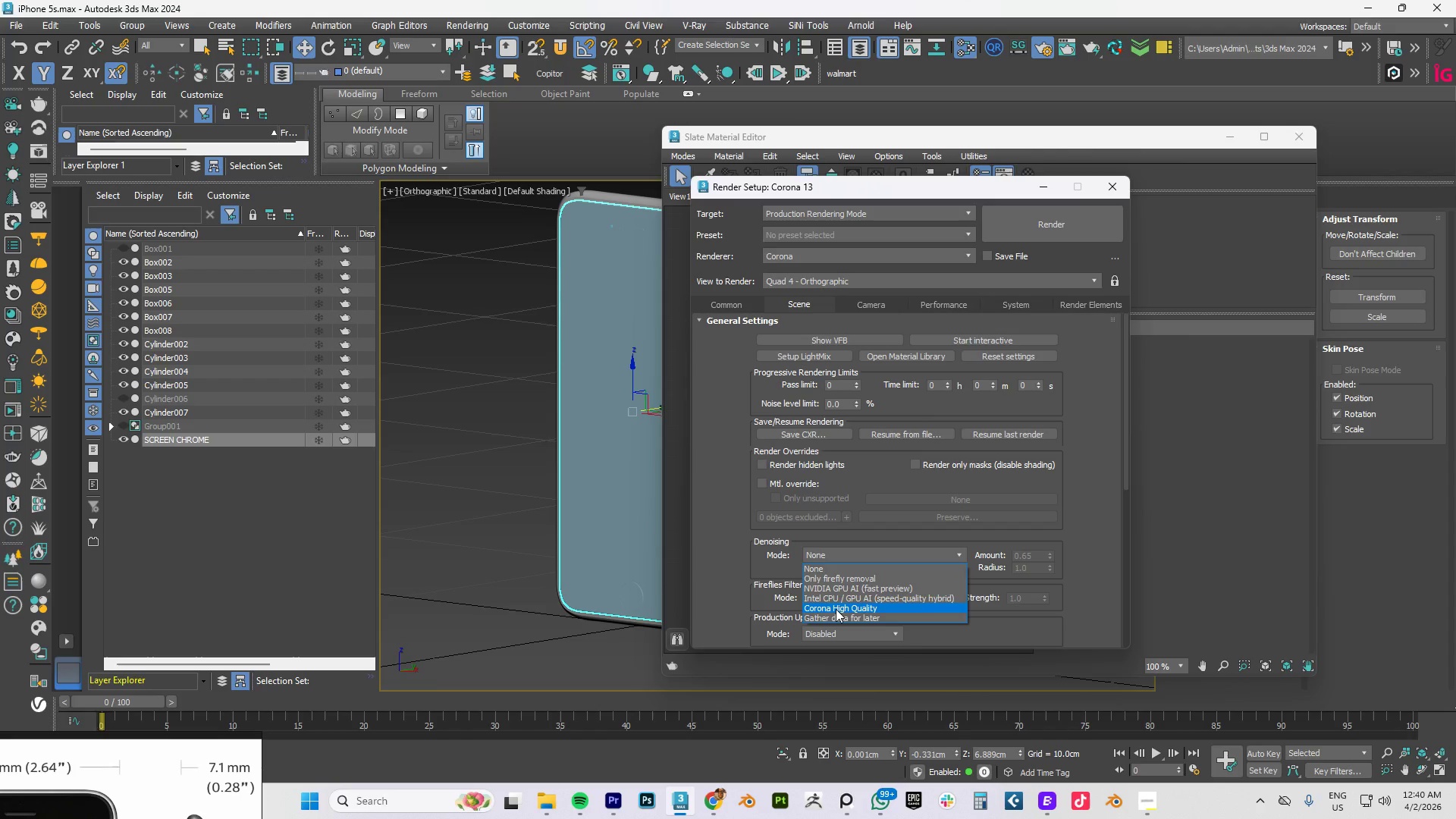 
left_click([836, 609])
 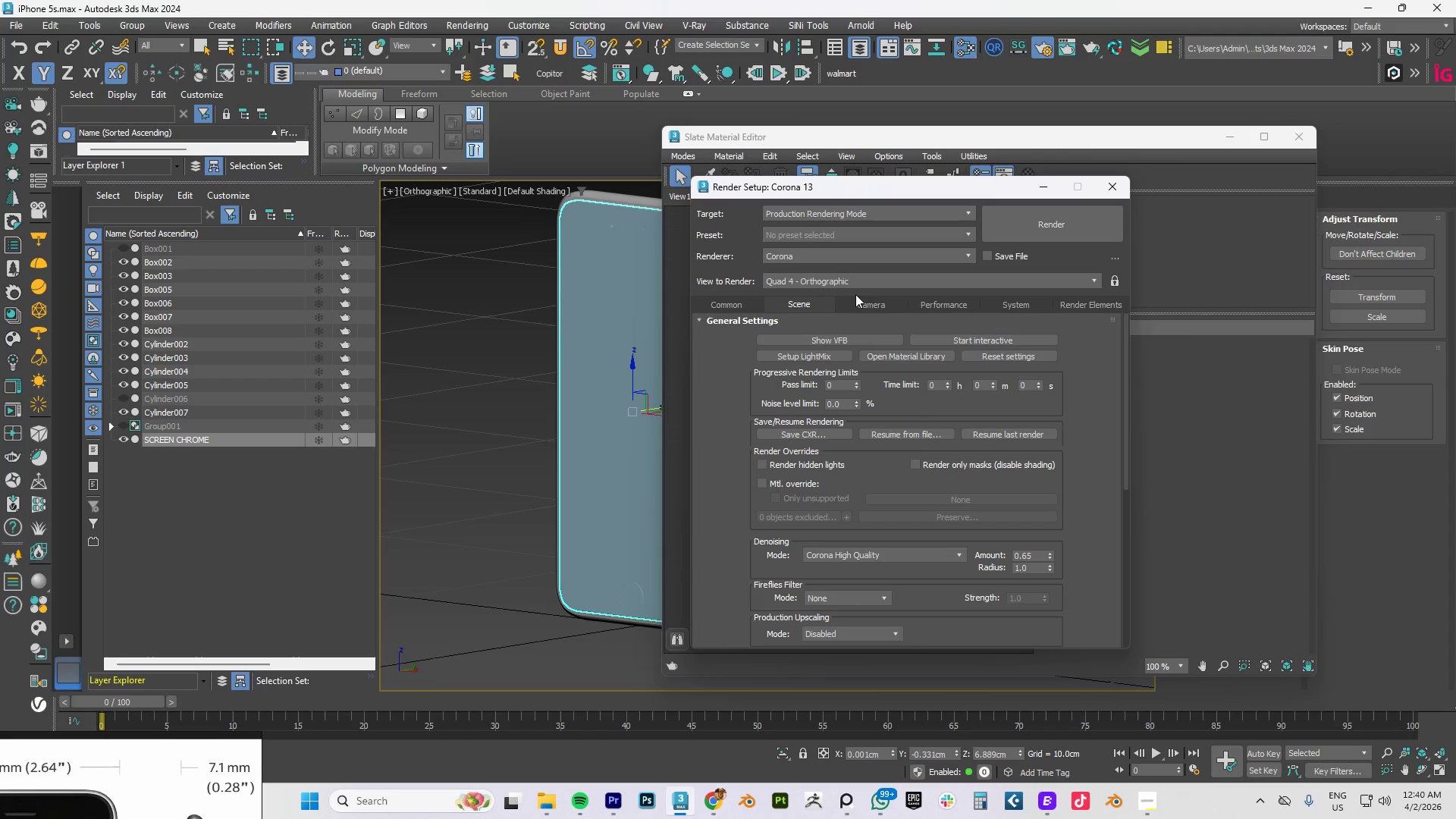 
left_click([857, 304])
 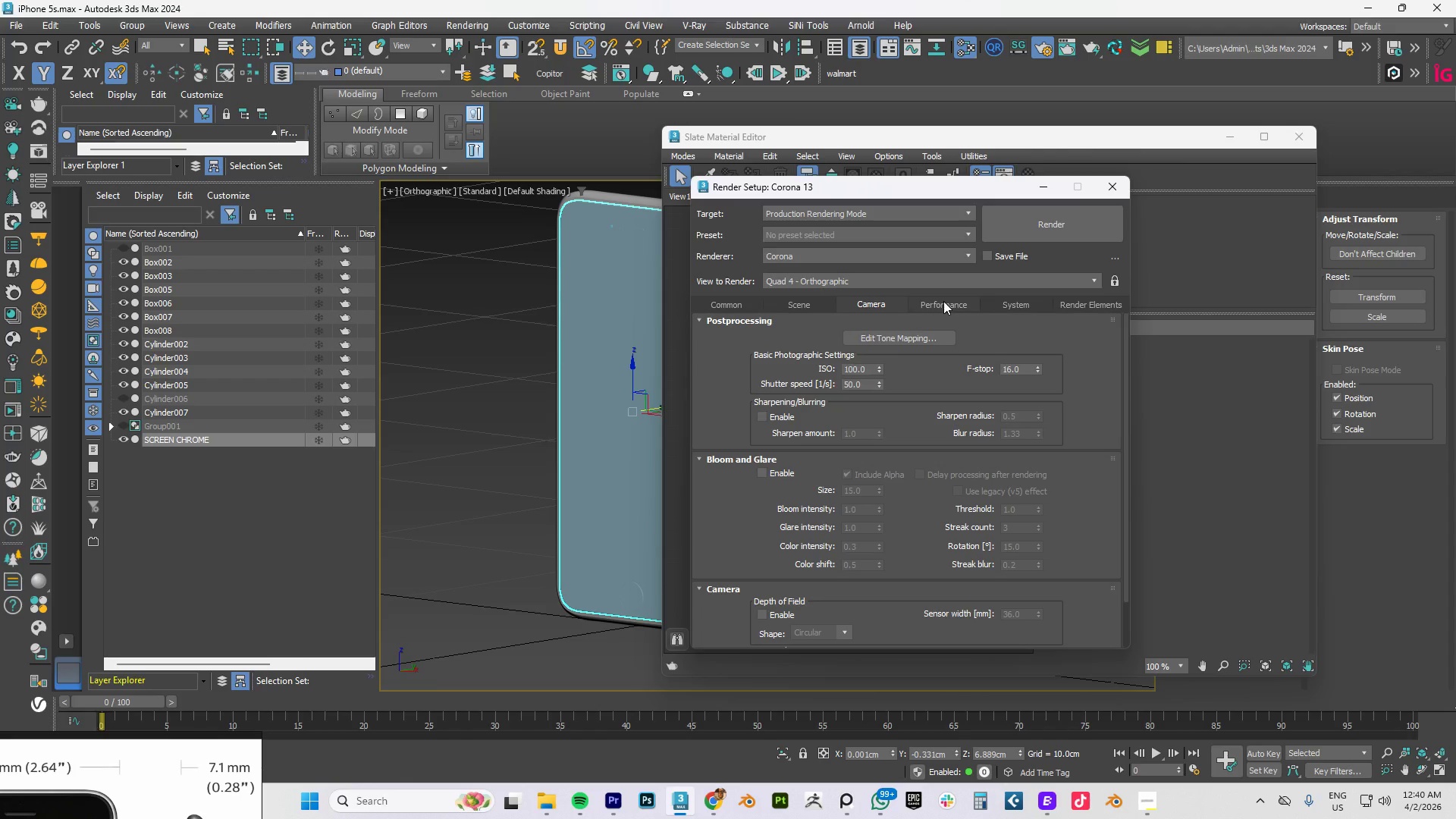 
left_click([943, 301])
 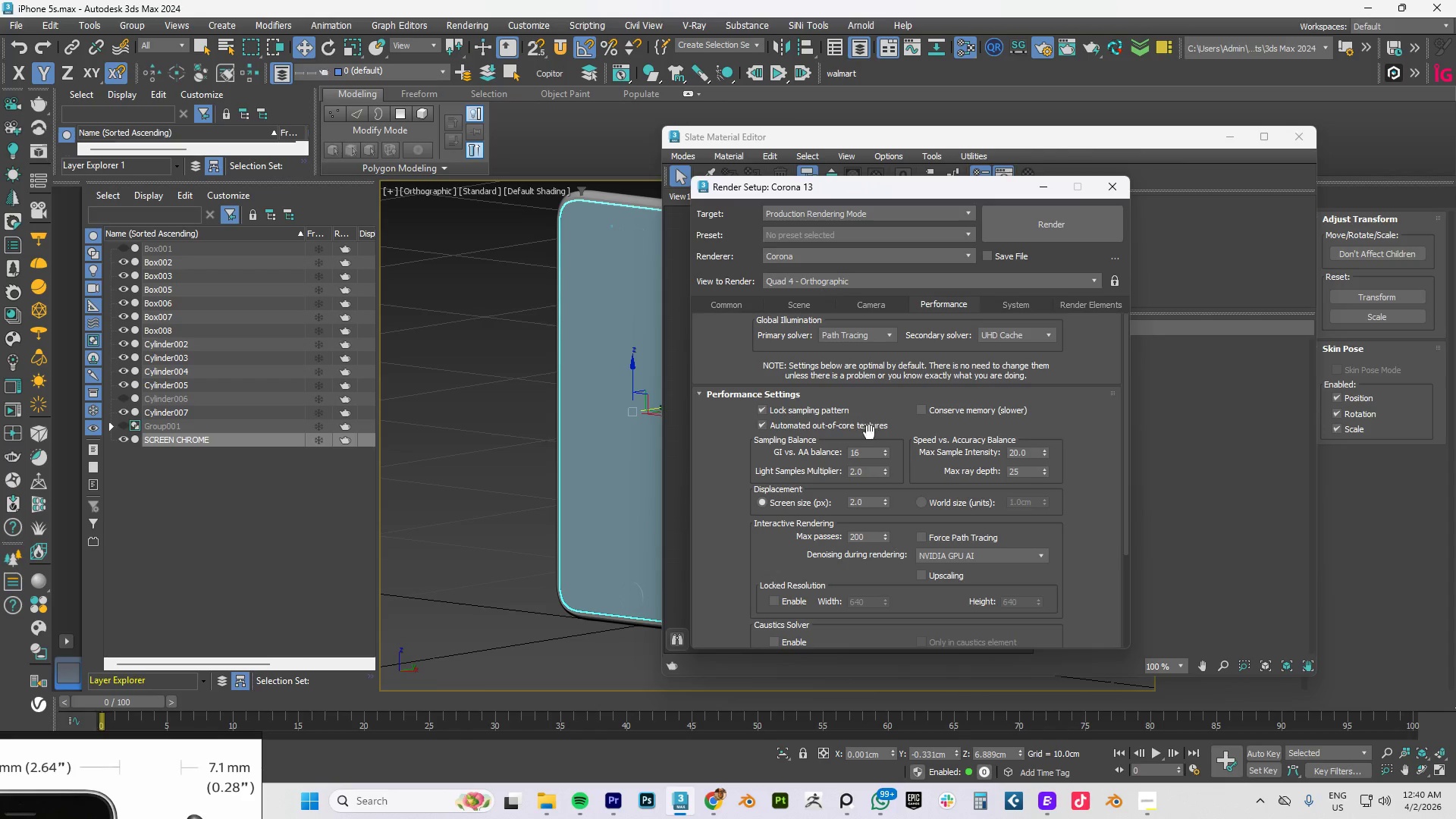 
scroll: coordinate [802, 430], scroll_direction: none, amount: 0.0
 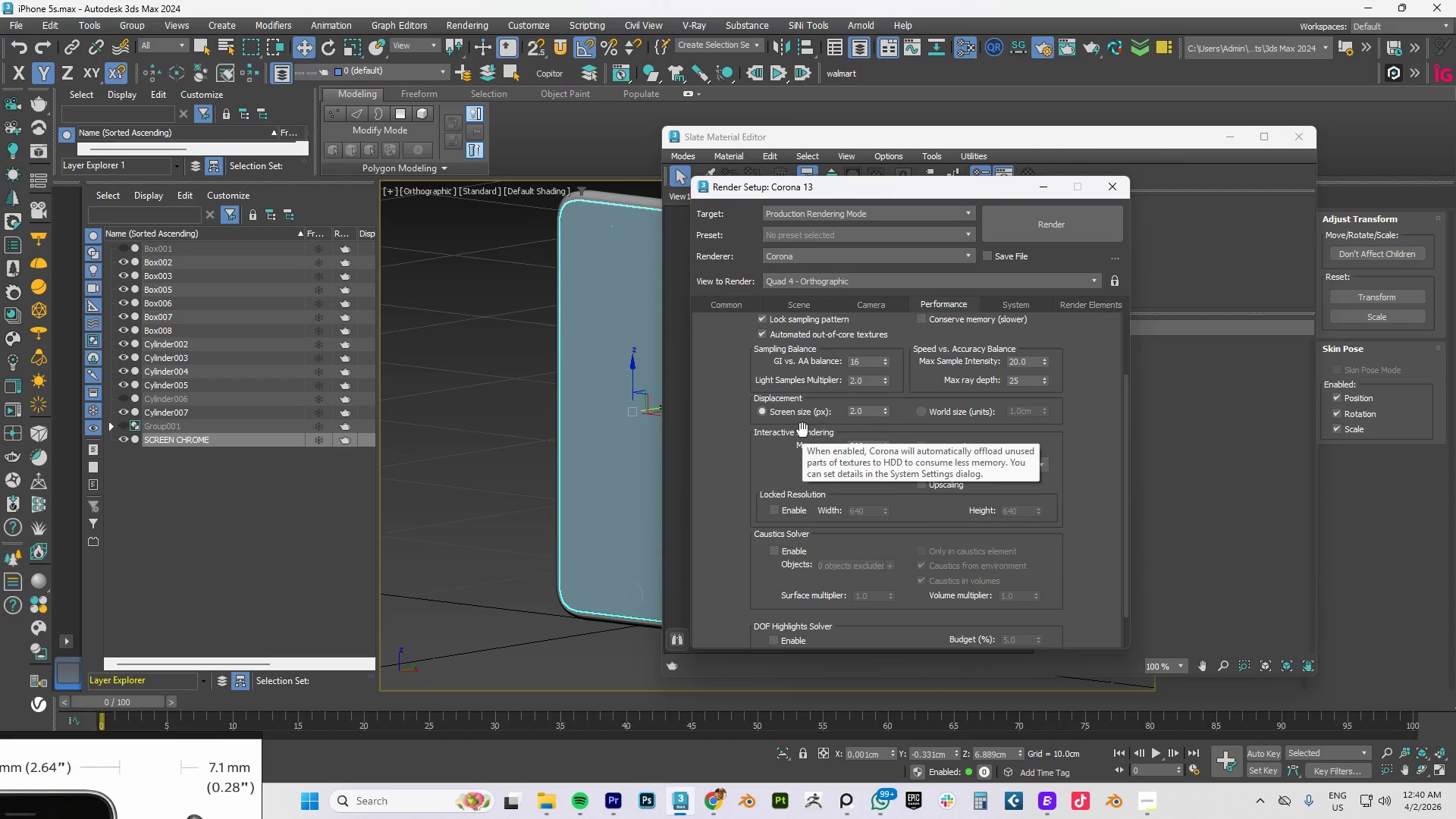 
scroll: coordinate [802, 430], scroll_direction: up, amount: 4.0
 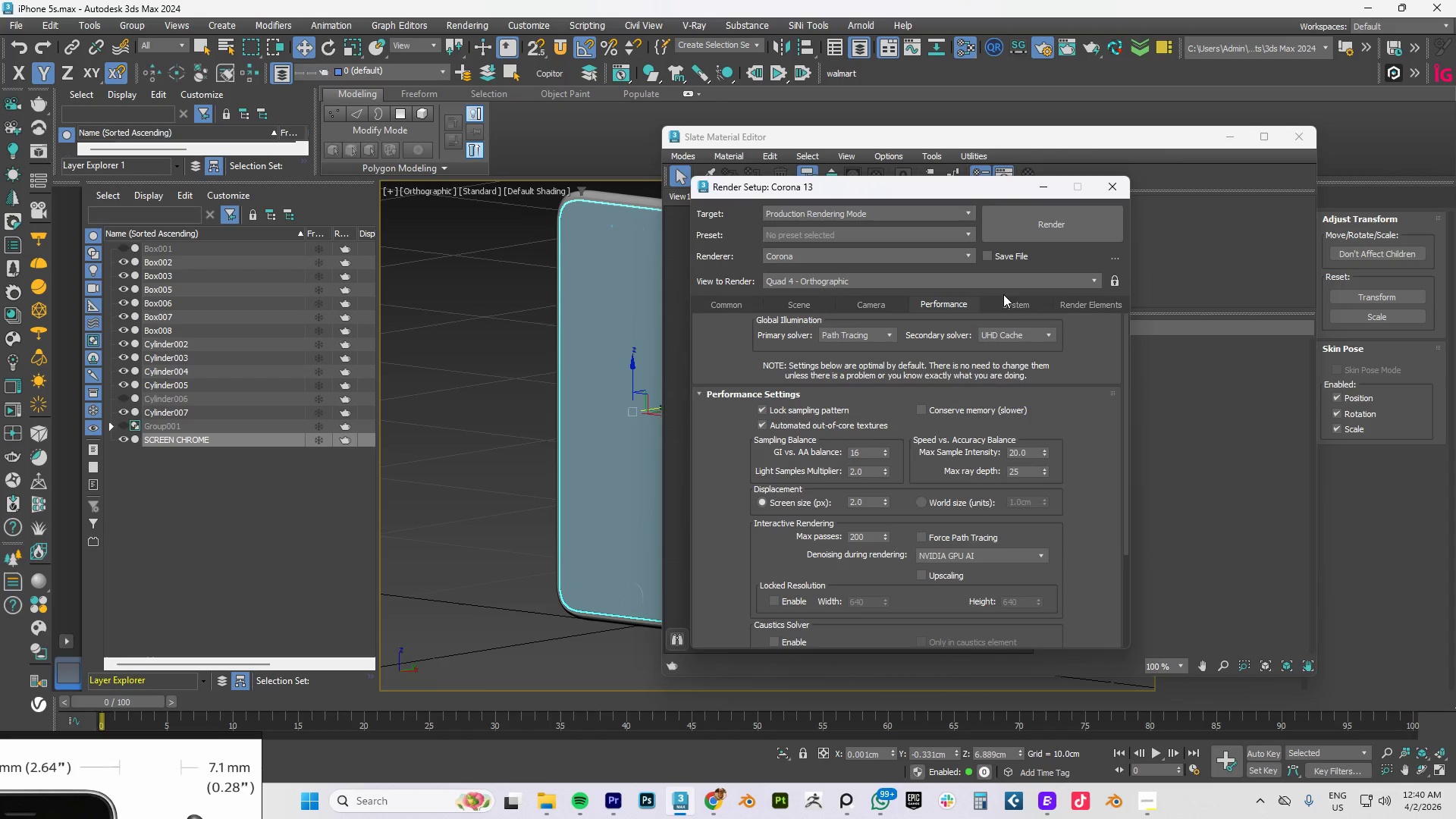 
left_click([1018, 303])
 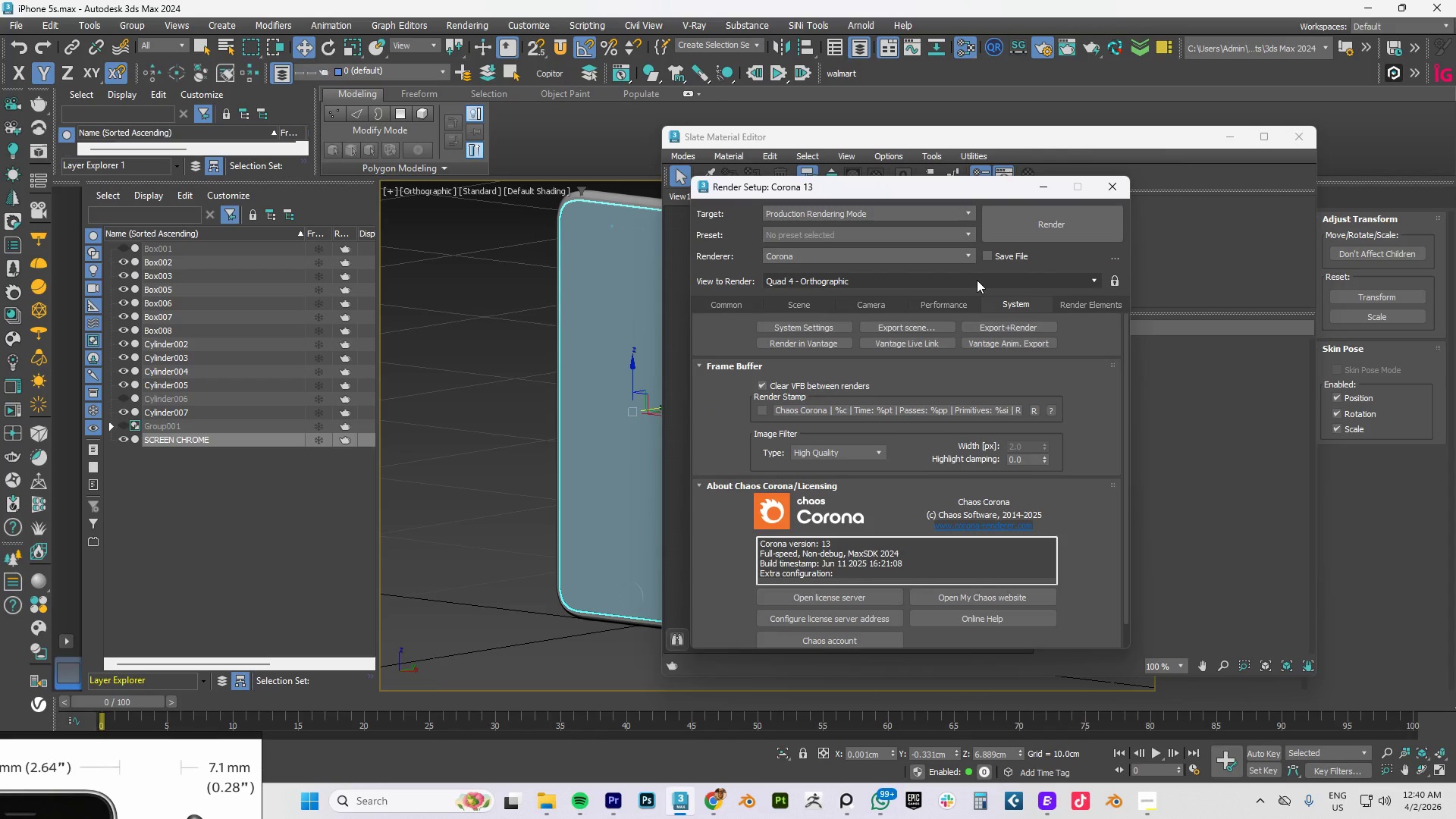 
left_click([930, 303])
 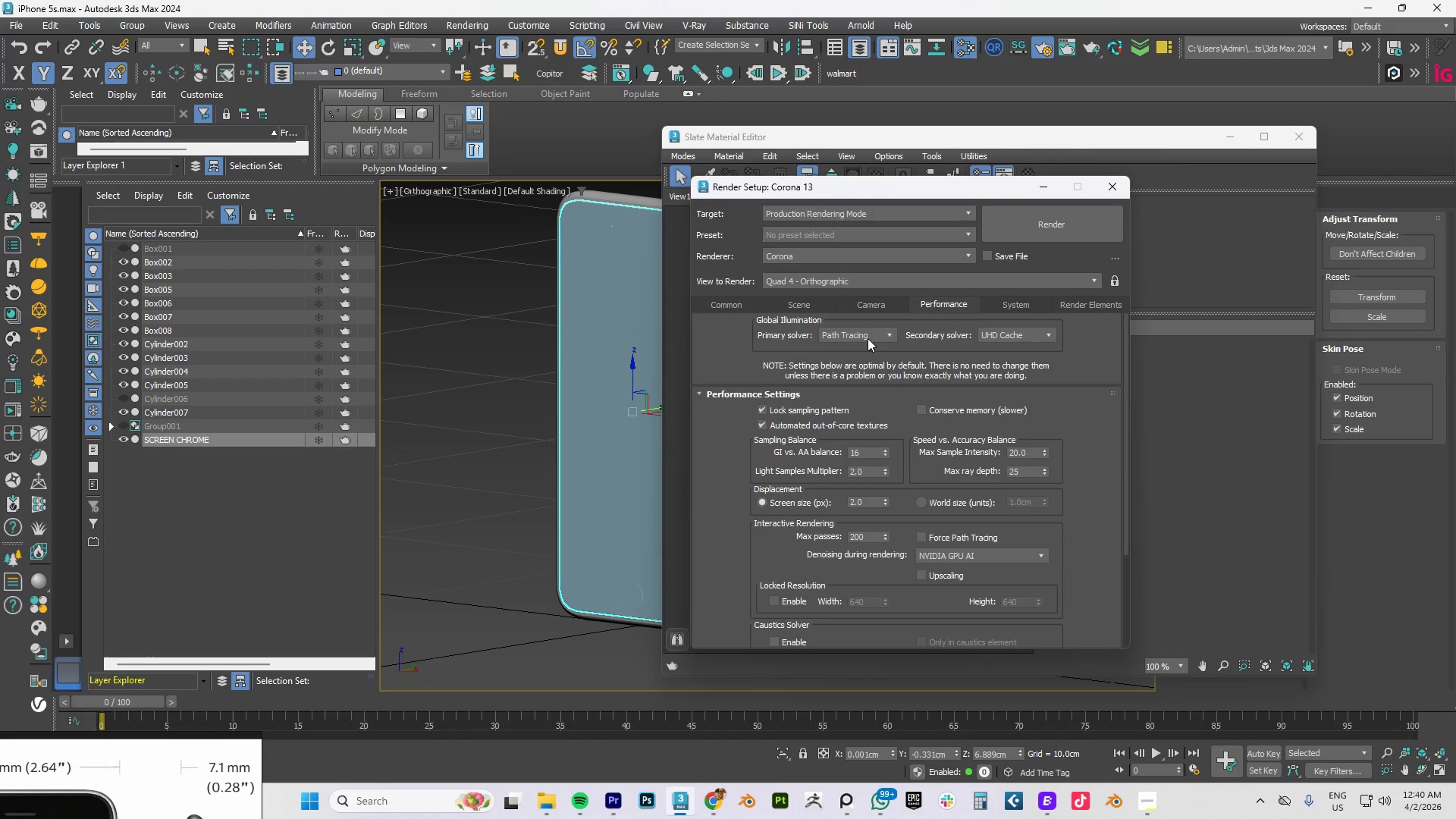 
left_click([805, 307])
 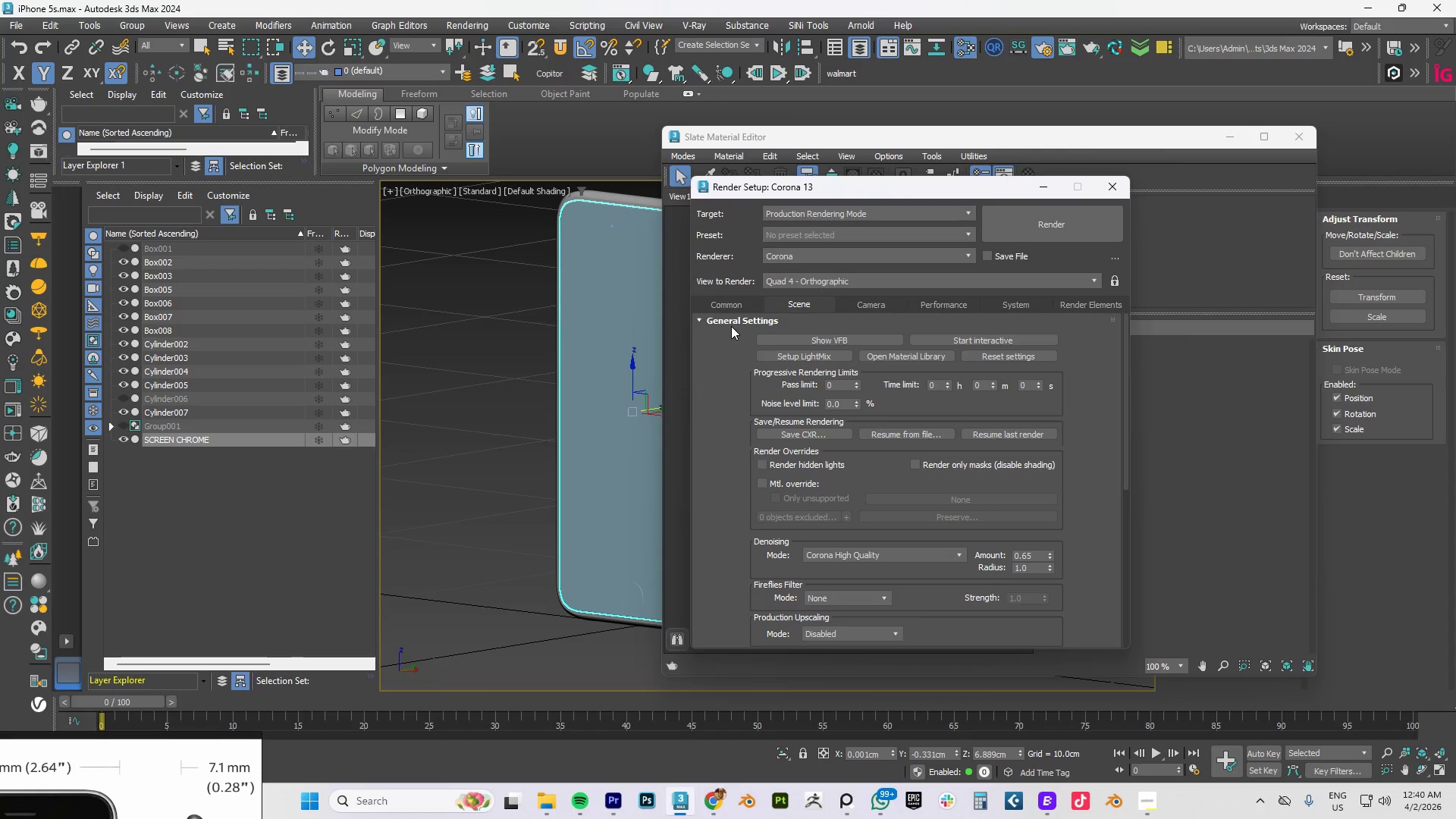 
left_click([723, 304])
 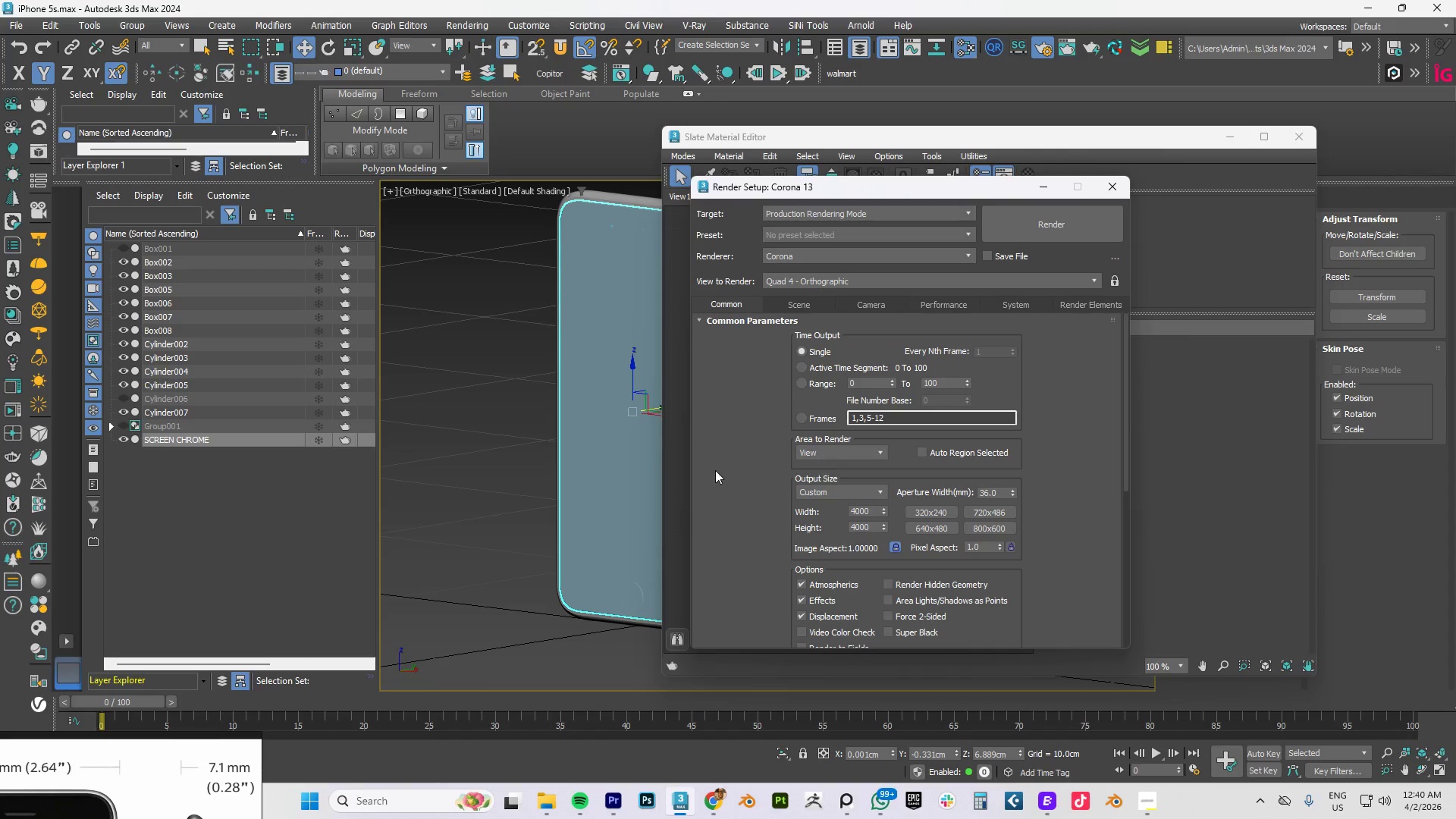 
scroll: coordinate [720, 464], scroll_direction: up, amount: 5.0
 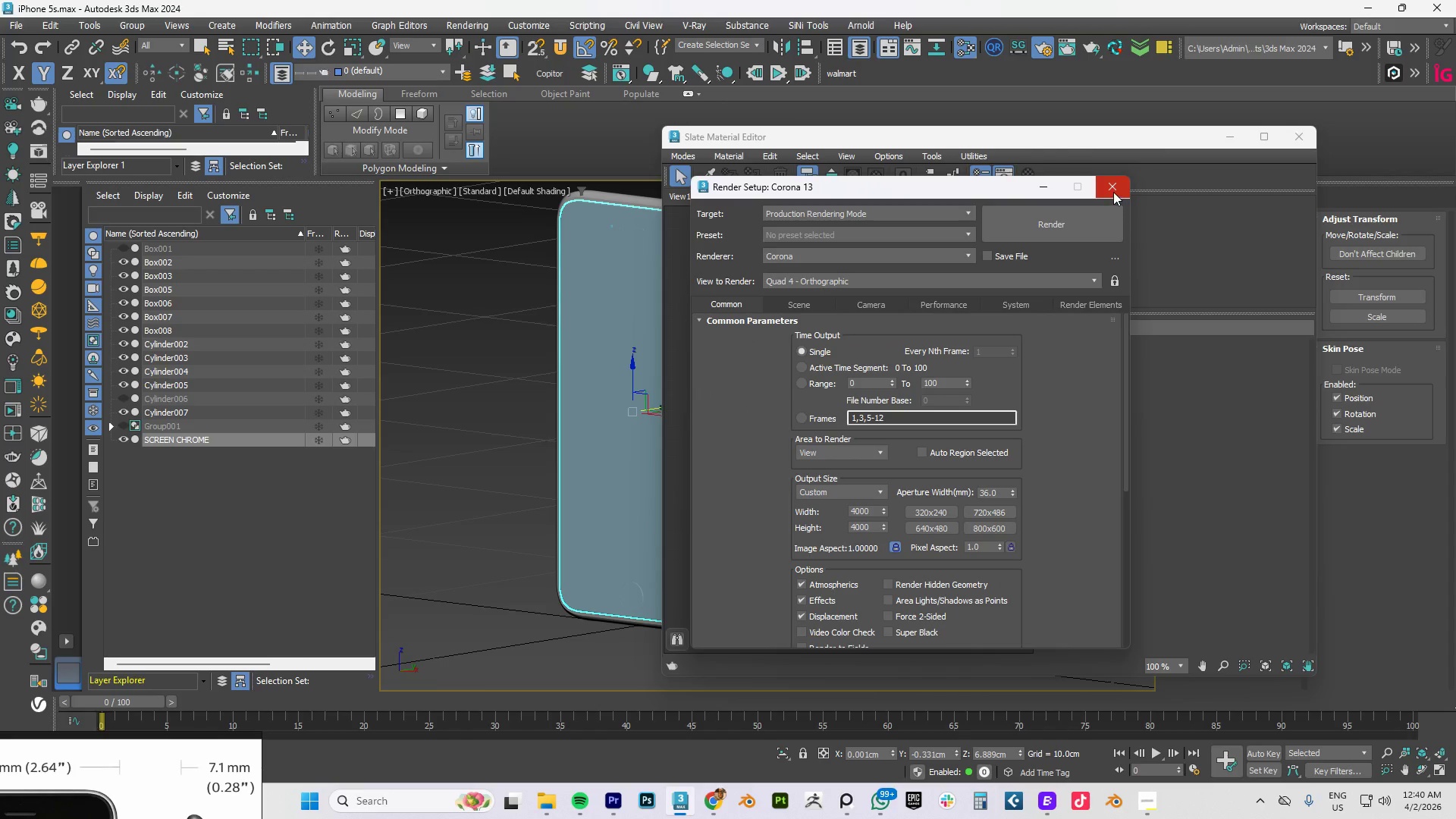 
left_click([1113, 192])
 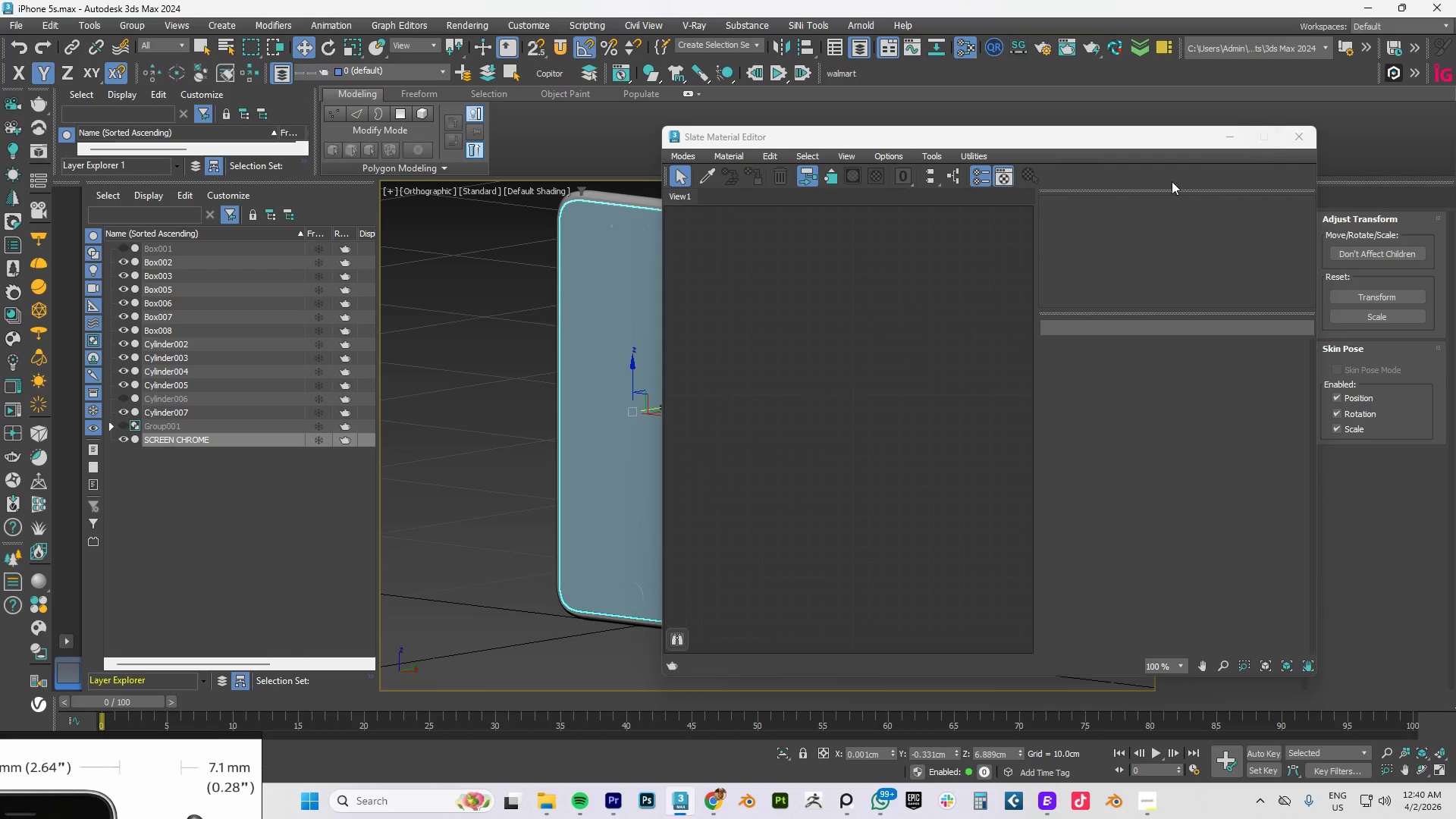 
right_click([759, 397])
 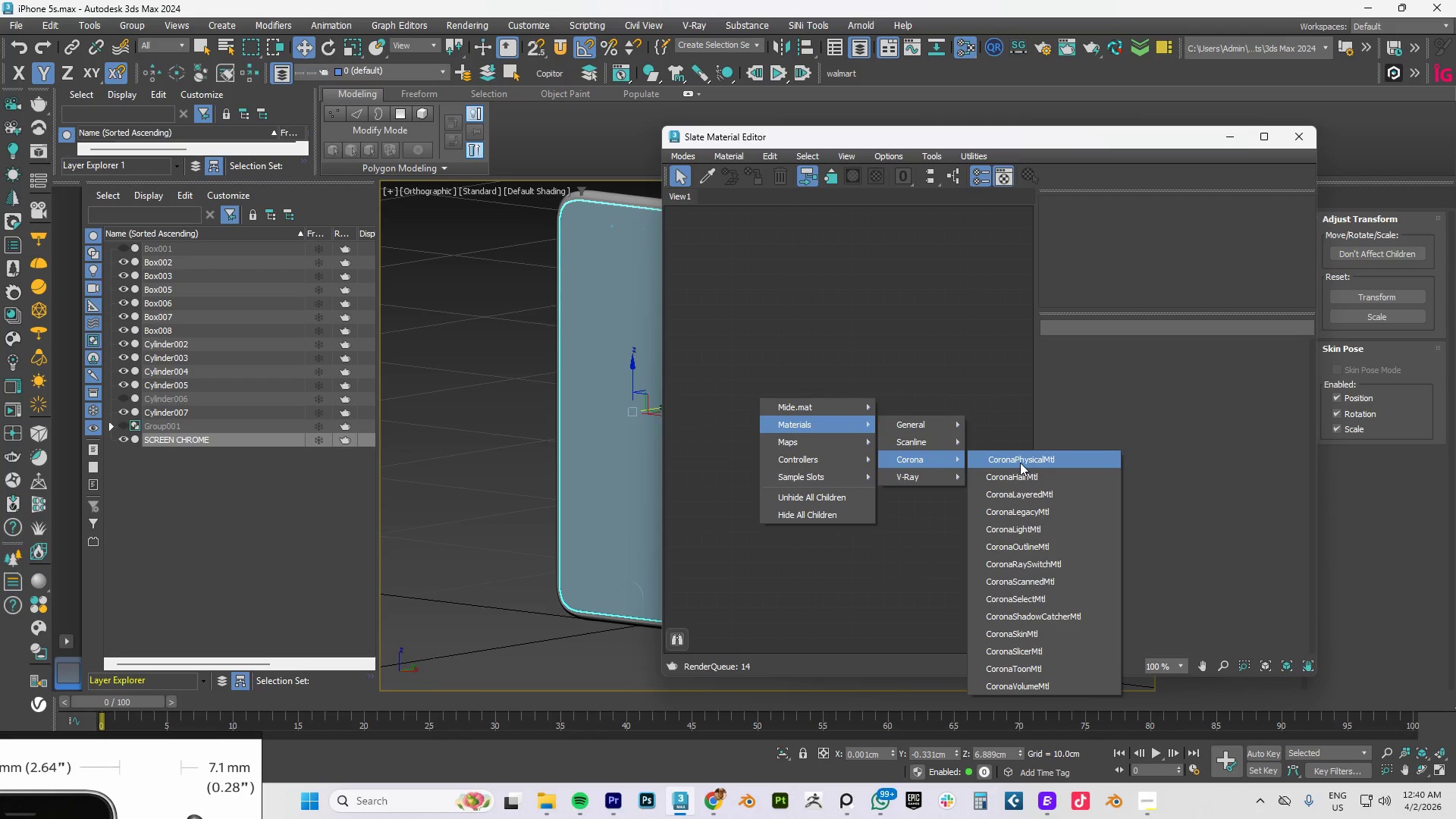 
wait(7.3)
 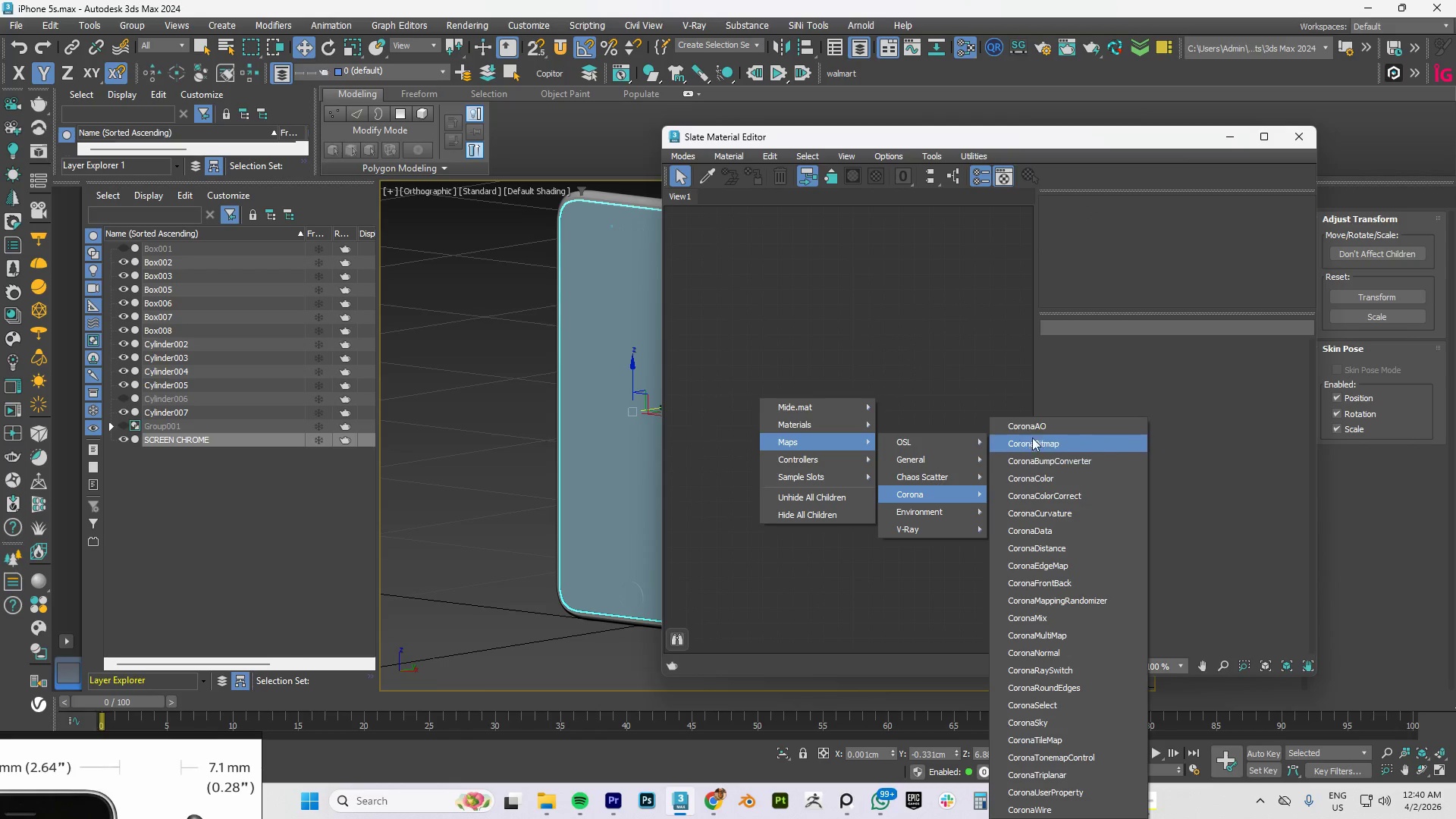 
left_click([1019, 510])
 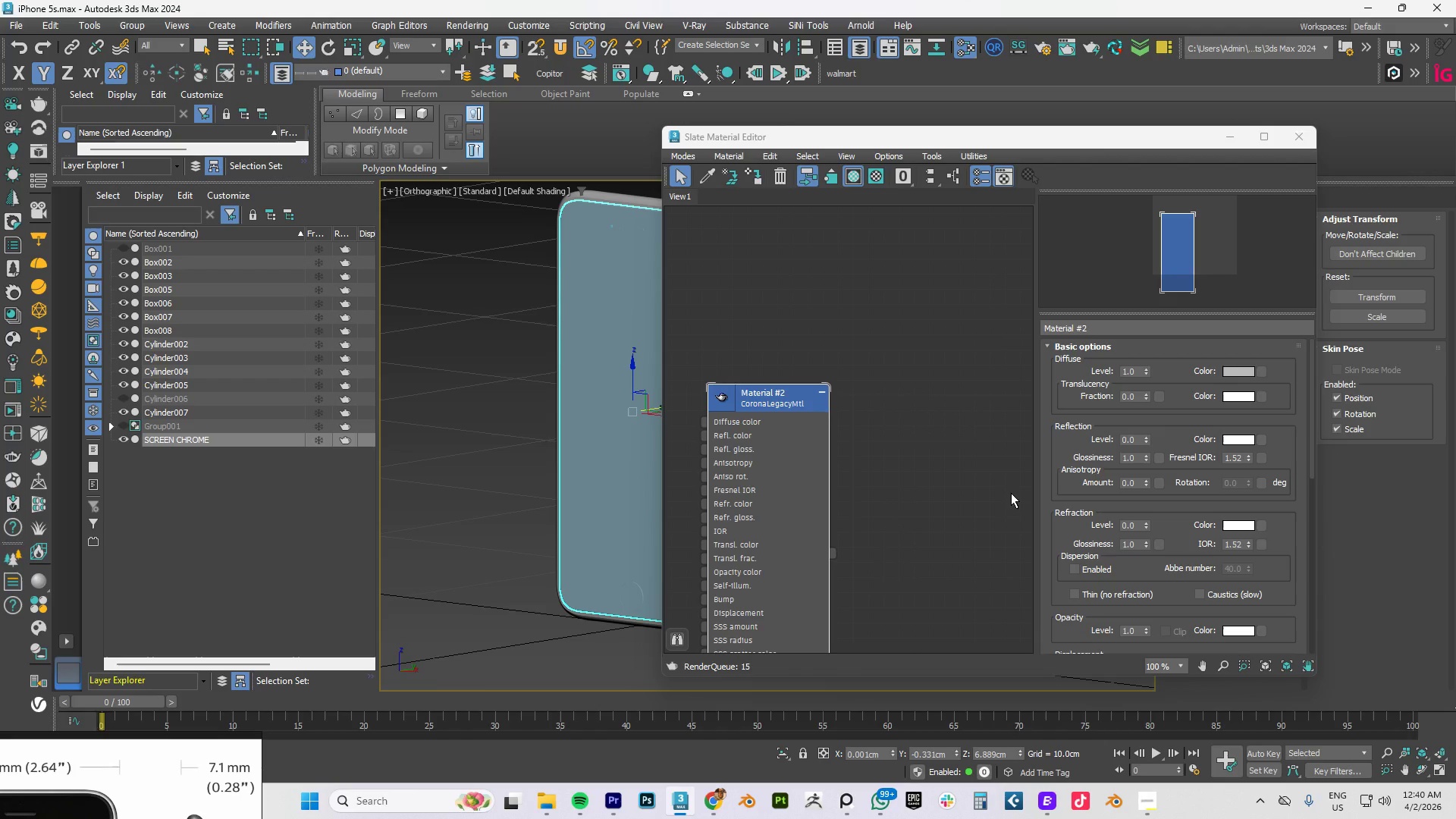 
wait(8.8)
 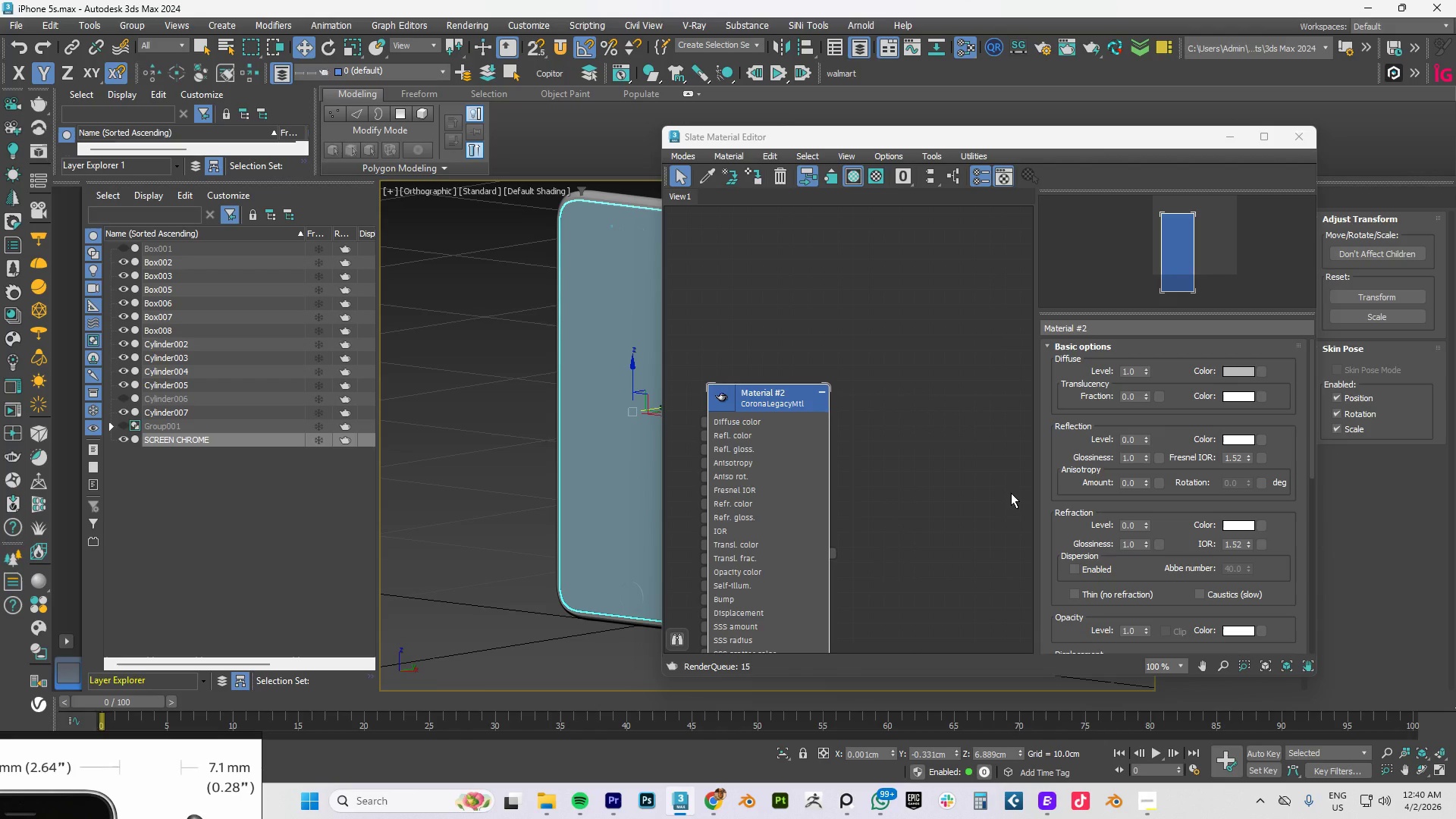 
left_click_drag(start_coordinate=[764, 401], to_coordinate=[804, 270])
 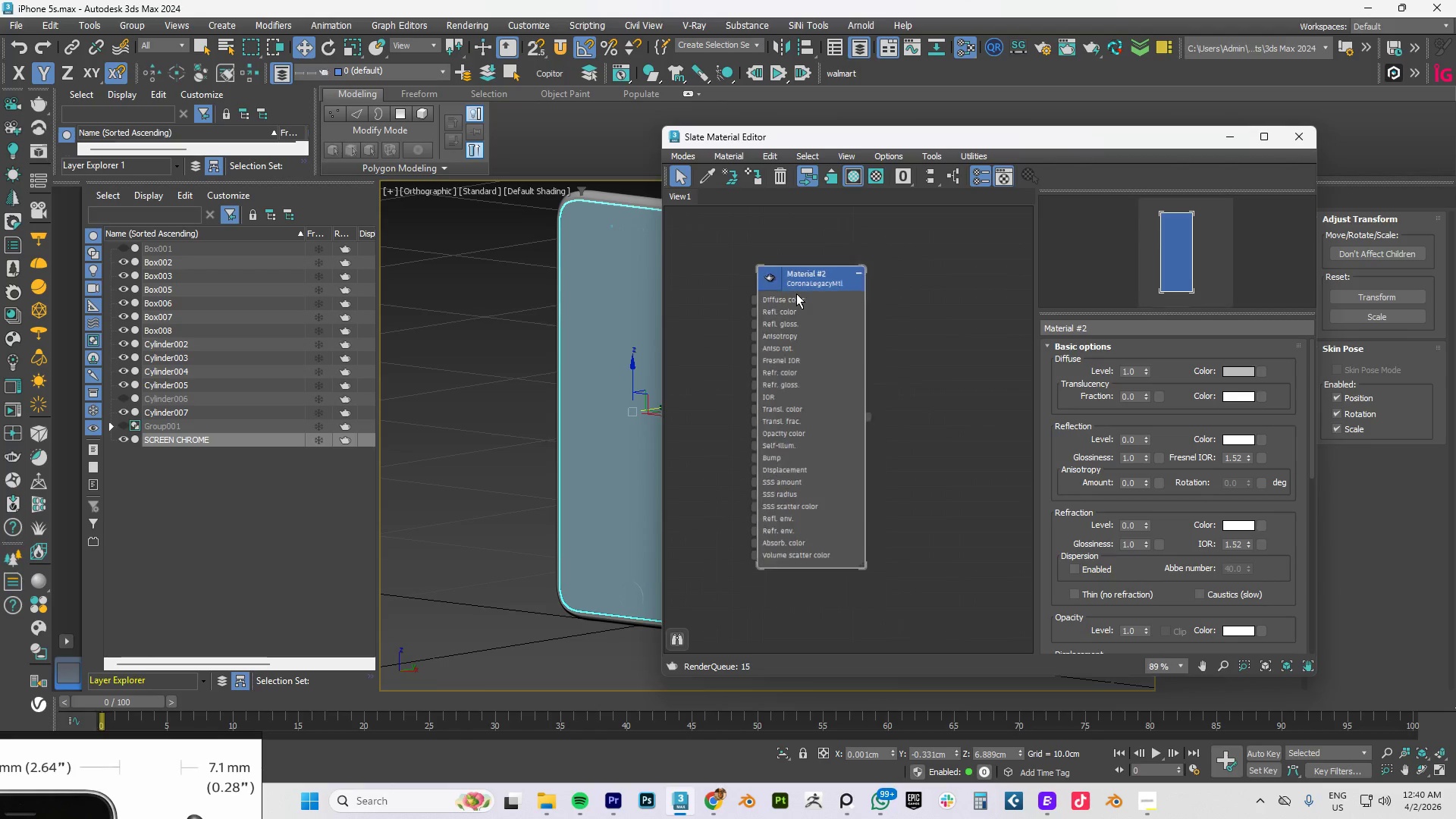 
scroll: coordinate [796, 297], scroll_direction: down, amount: 3.0
 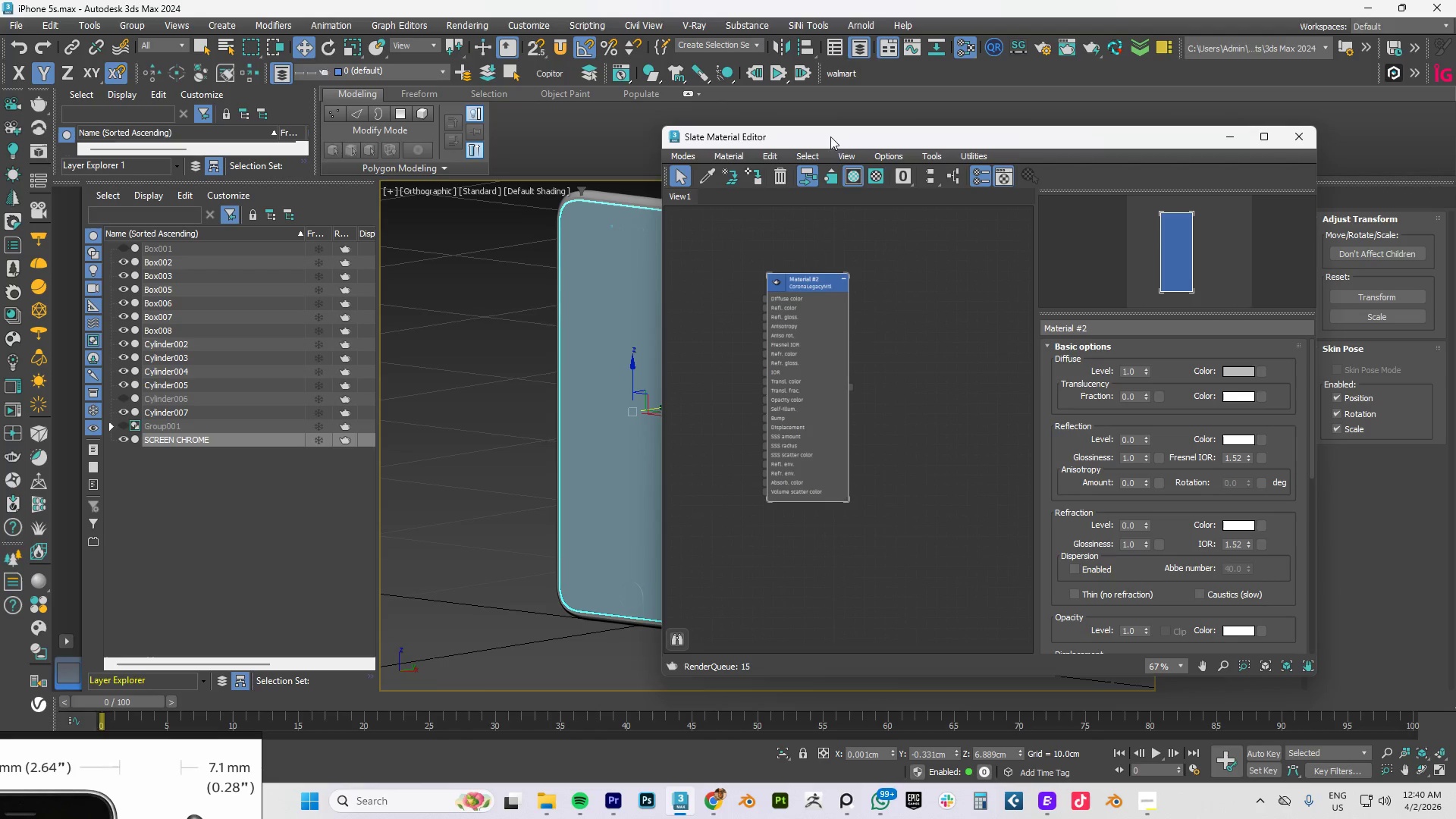 
left_click_drag(start_coordinate=[803, 140], to_coordinate=[959, 177])
 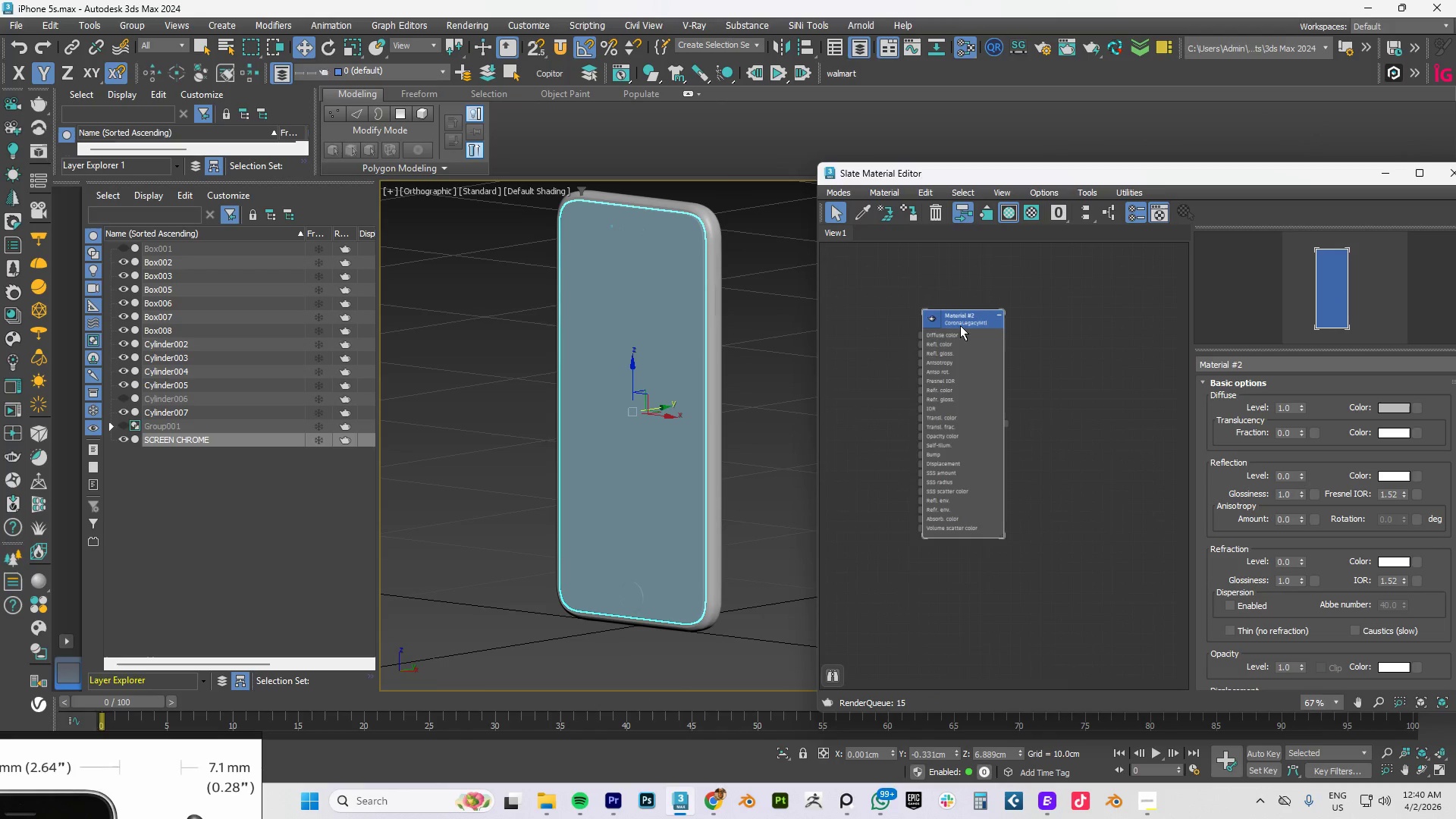 
scroll: coordinate [961, 325], scroll_direction: up, amount: 4.0
 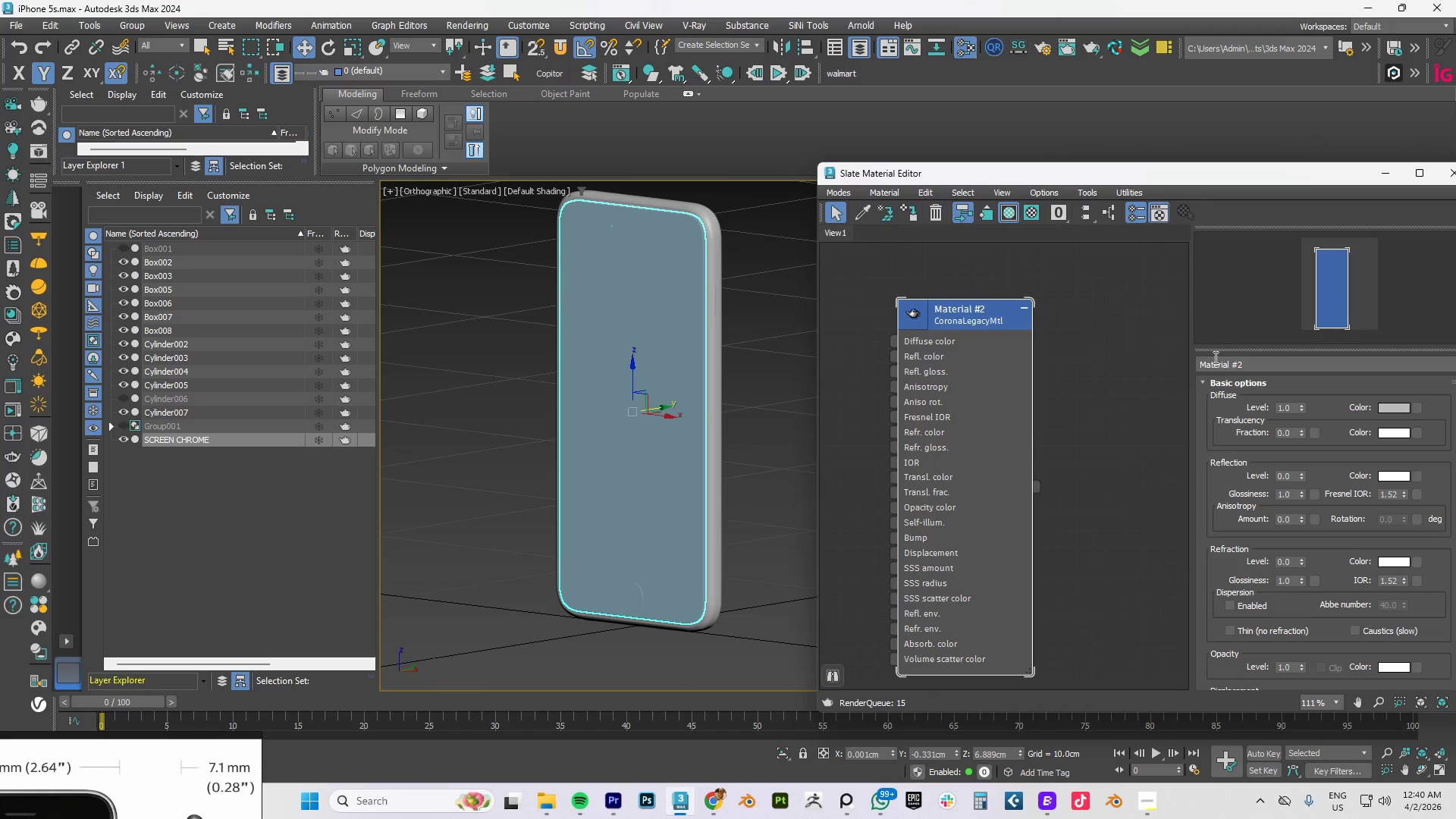 
left_click_drag(start_coordinate=[1262, 365], to_coordinate=[1129, 365])
 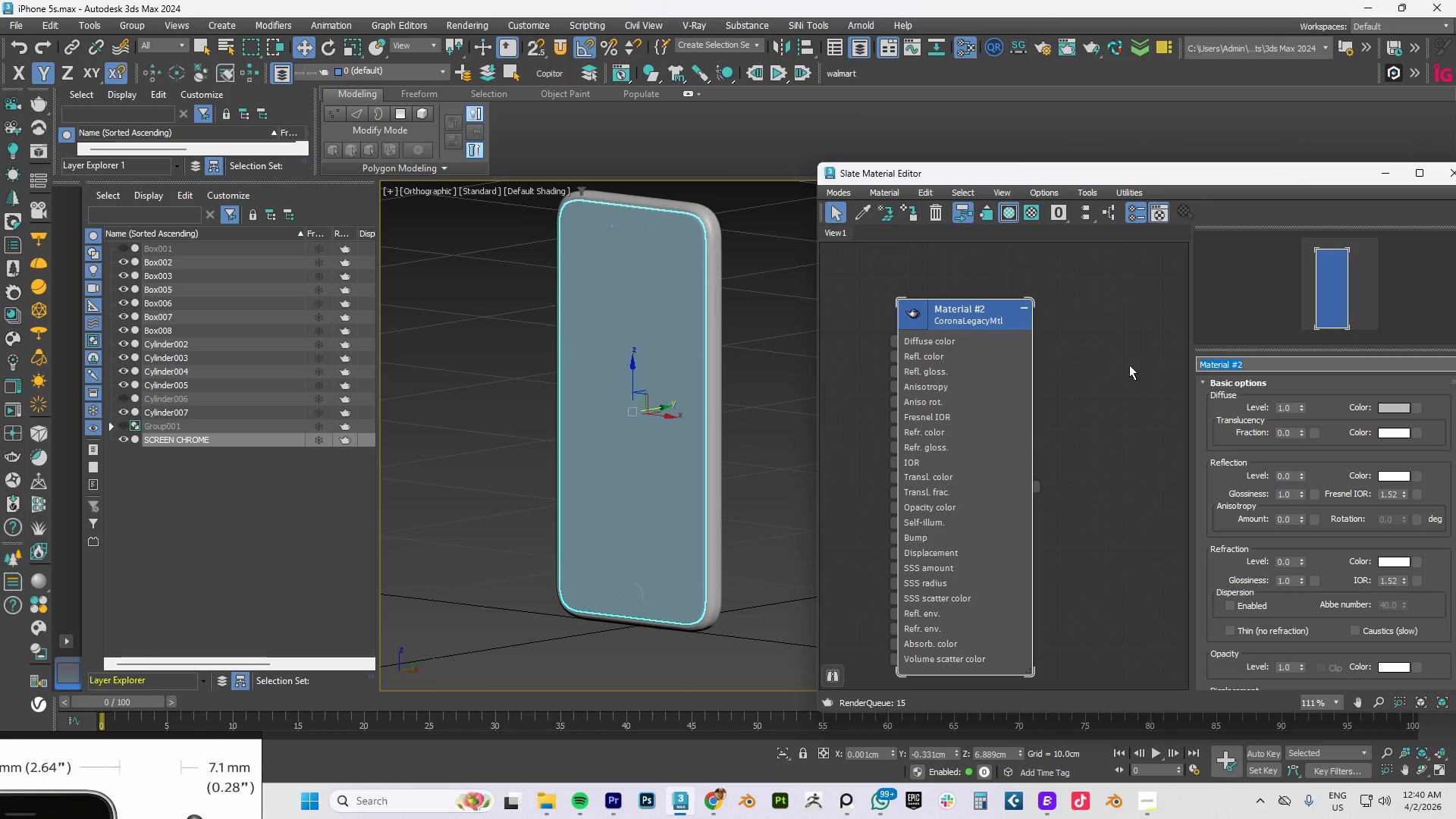 
type(Screen )
 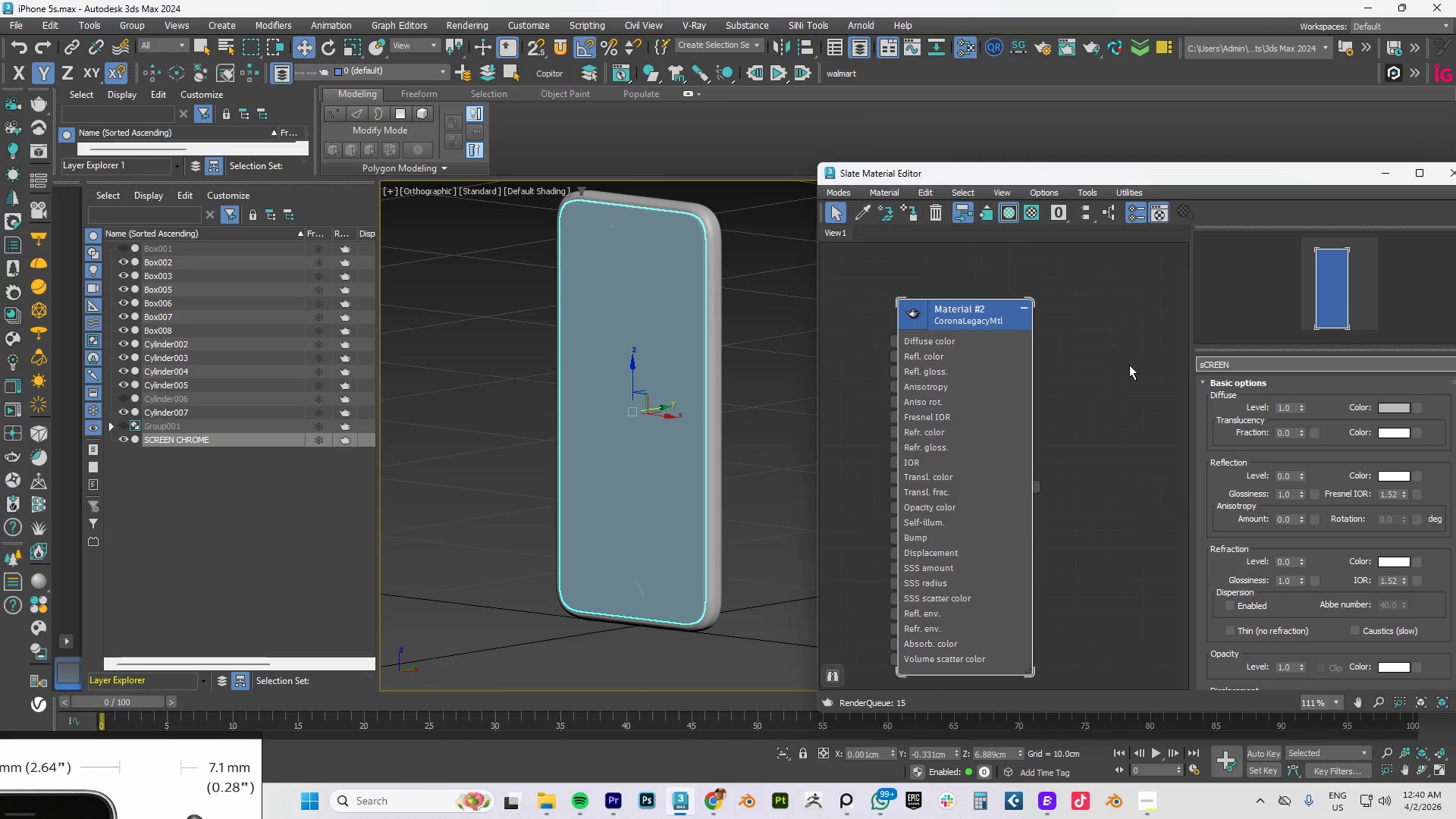 
key(Control+A)
 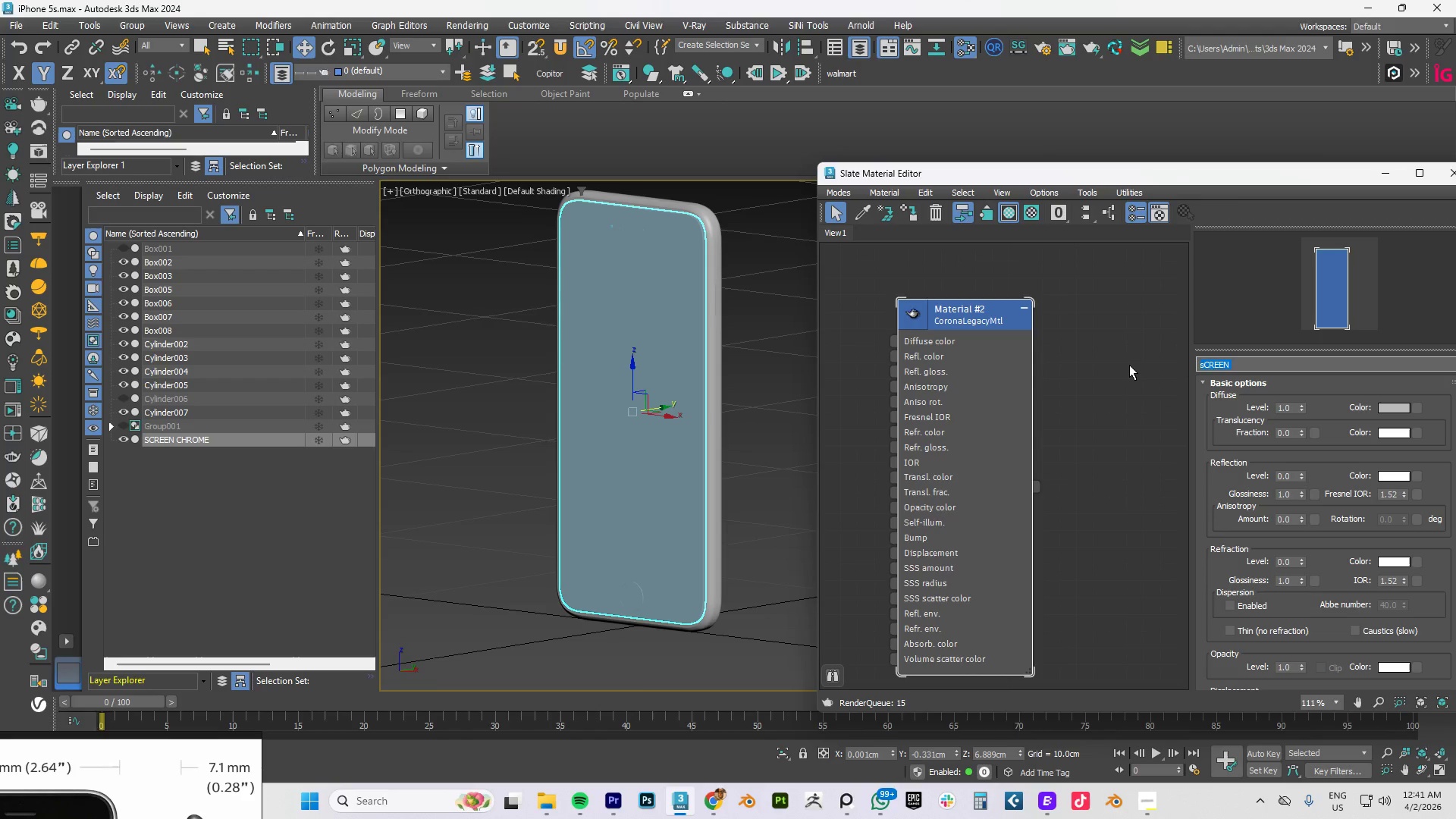 
type(SCreen Chrome)
 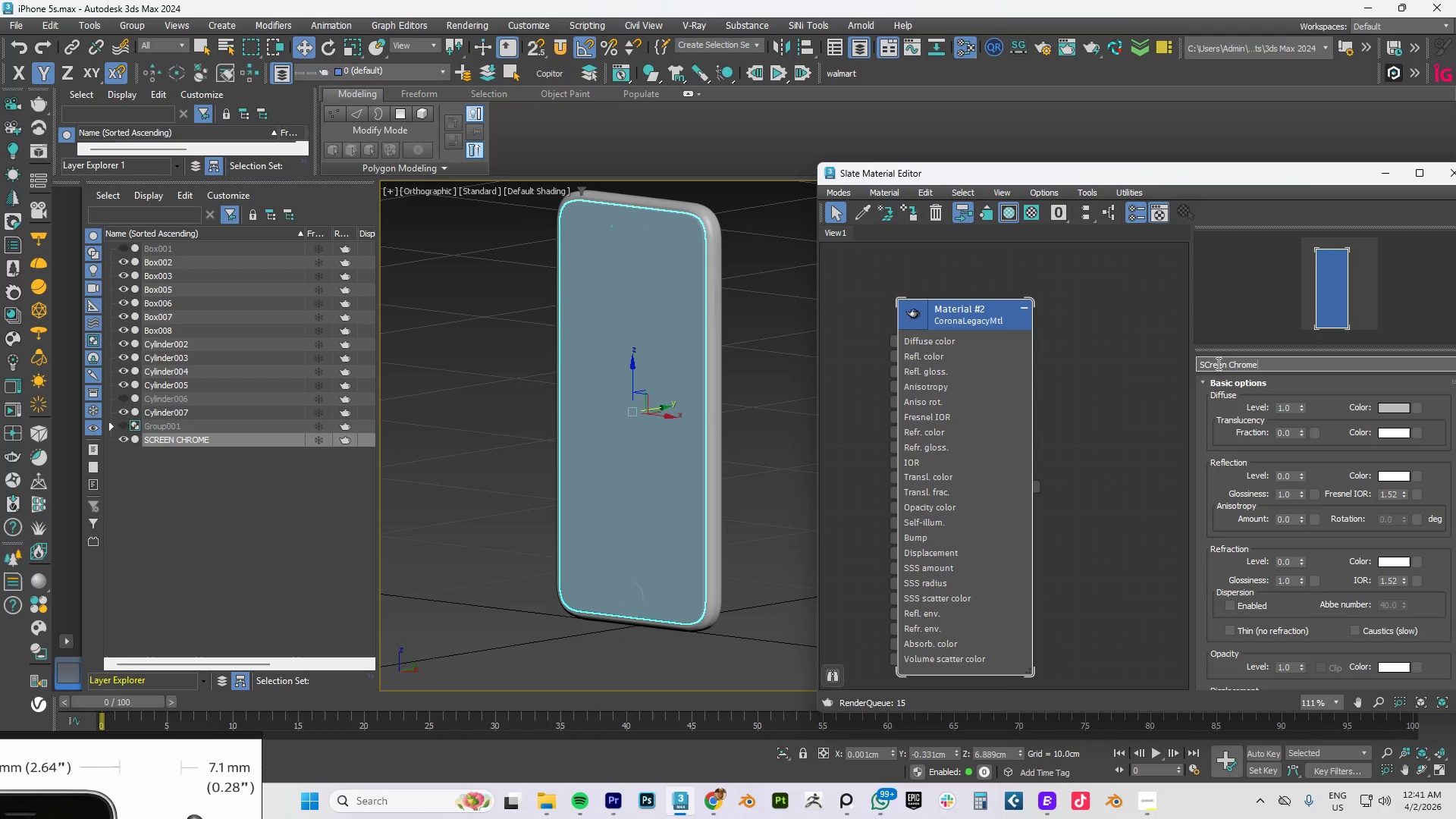 
left_click([1209, 366])
 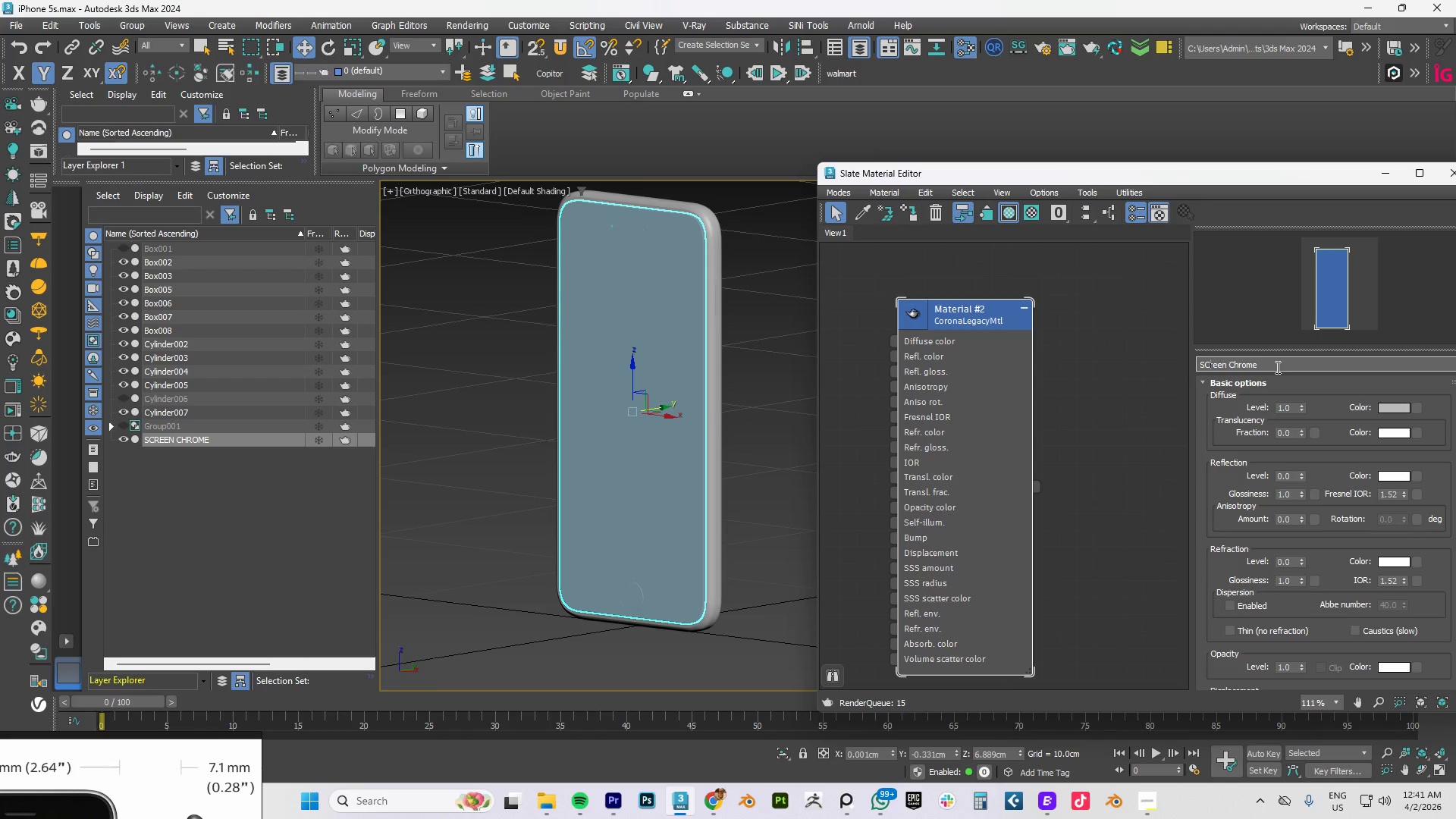 
key(Backspace)
 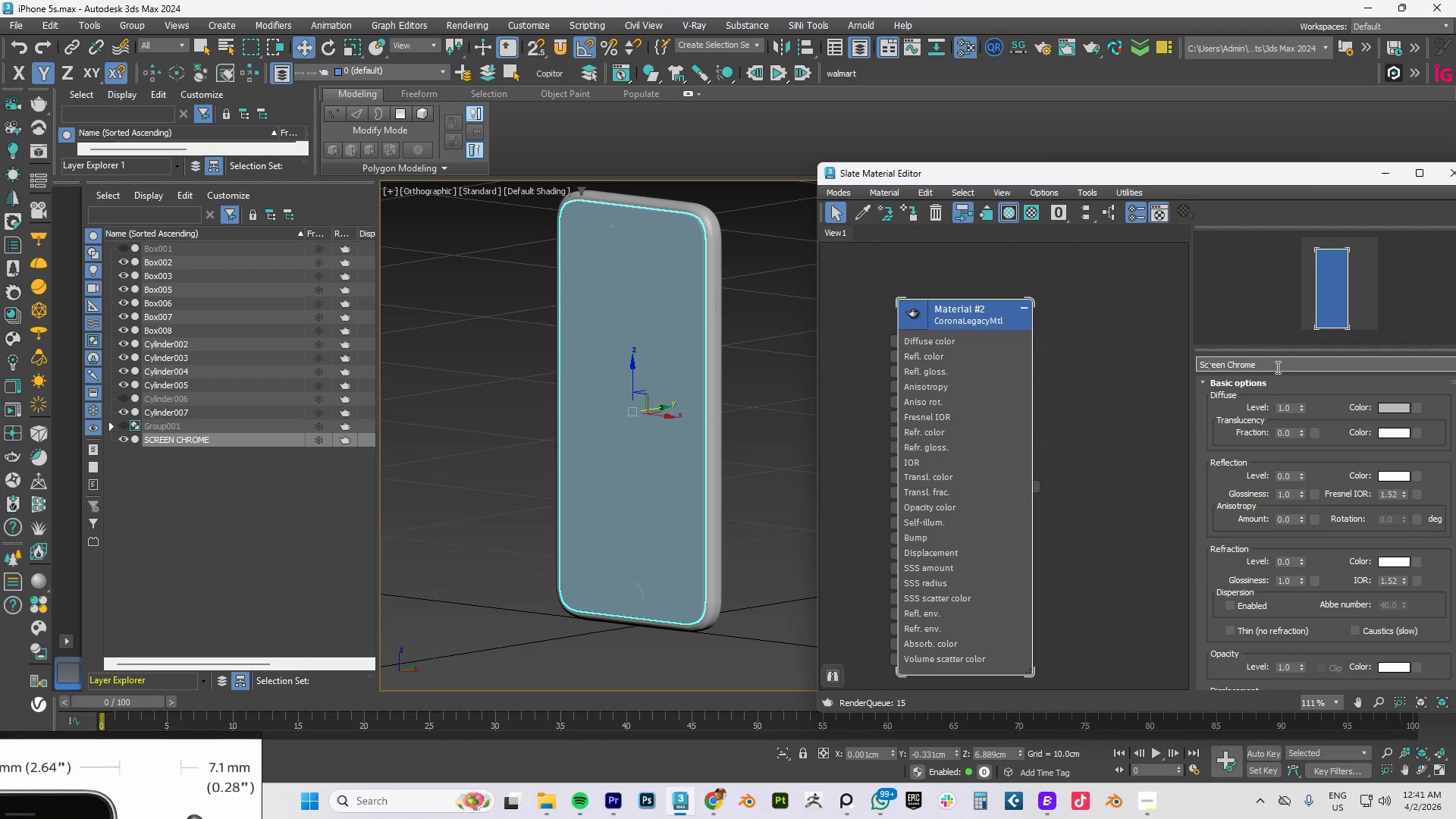 
key(C)
 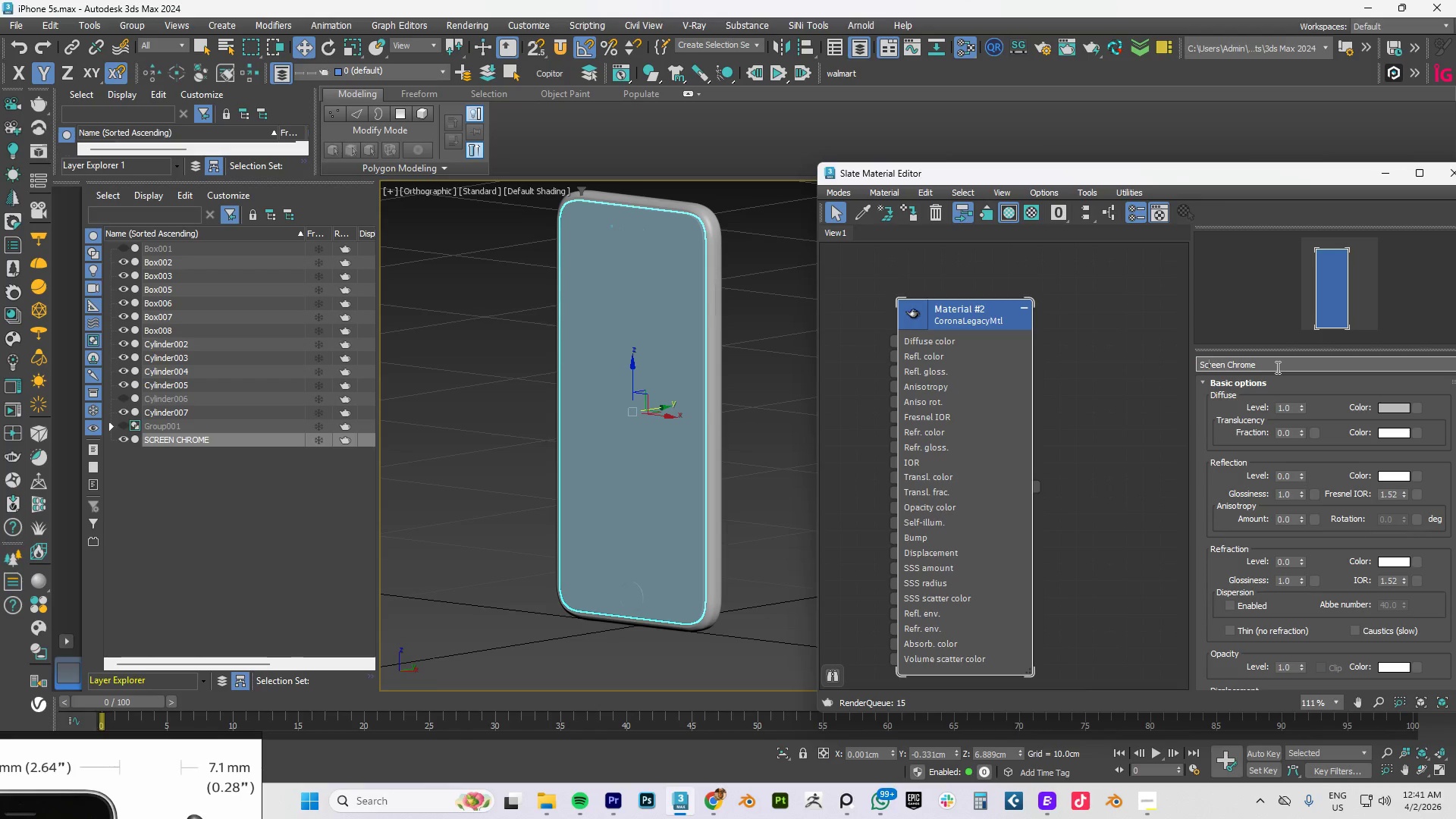 
key(NumpadEnter)
 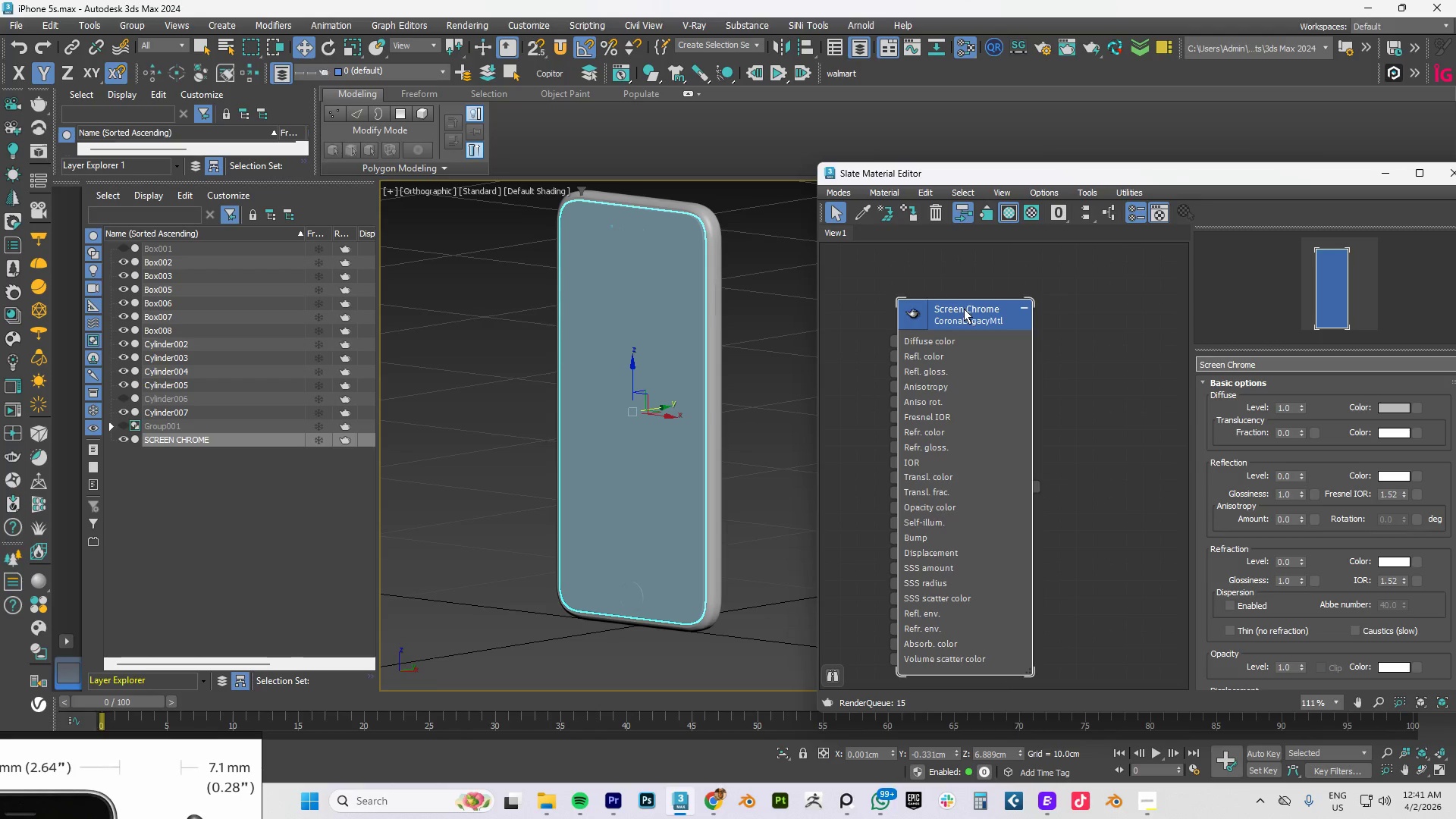 
right_click([964, 309])
 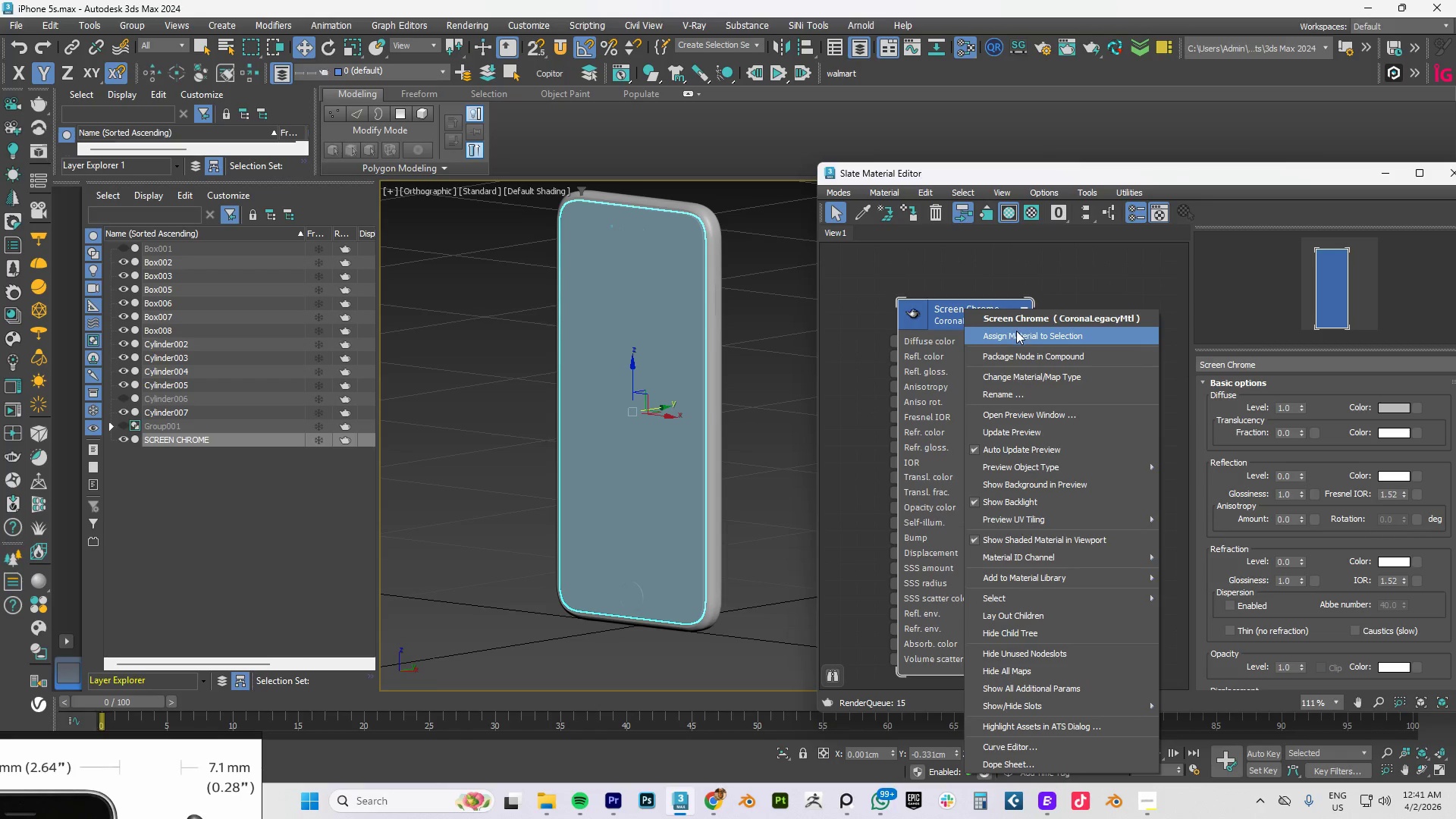 
left_click([1016, 331])
 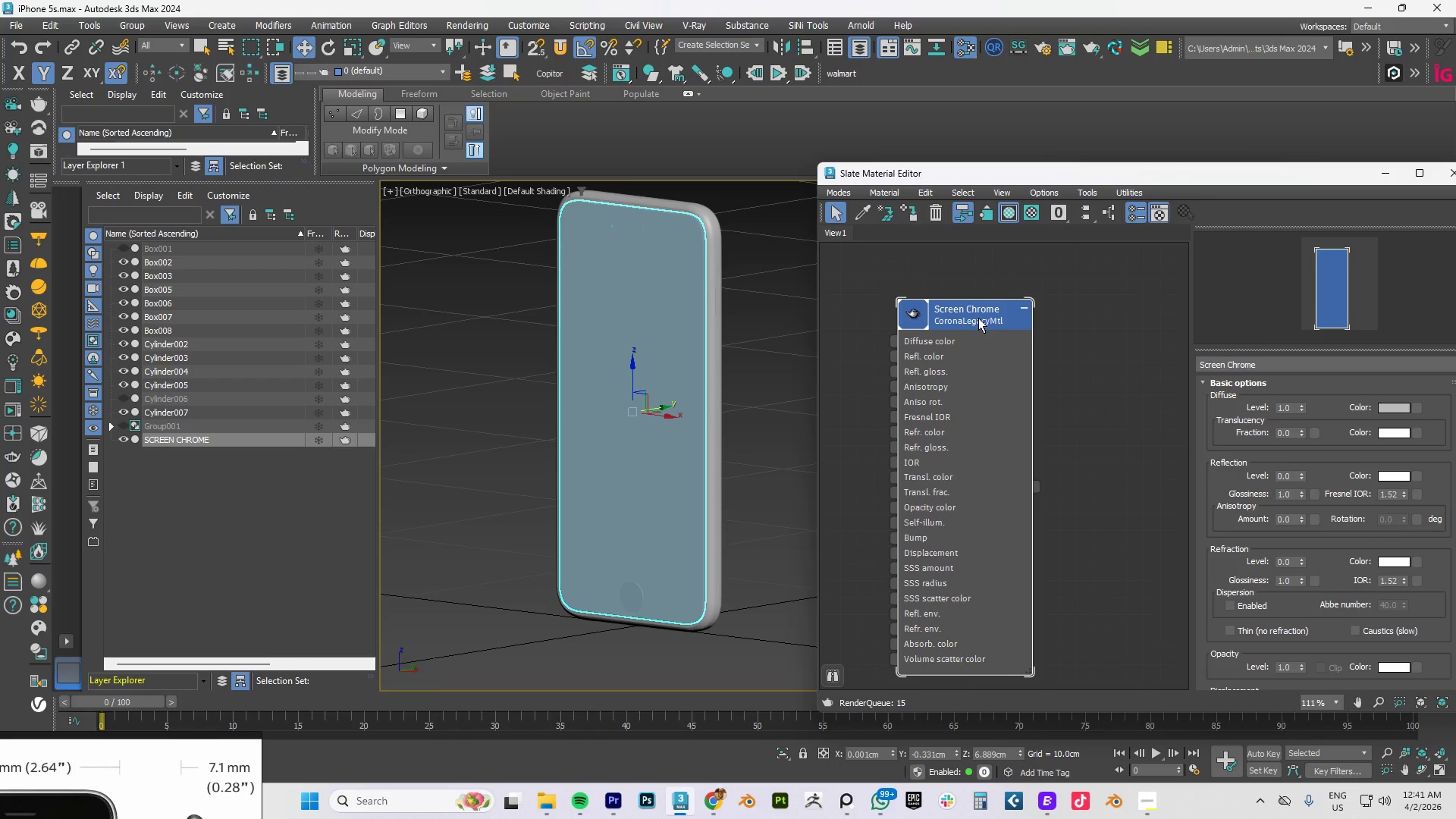 
scroll: coordinate [978, 318], scroll_direction: down, amount: 2.0
 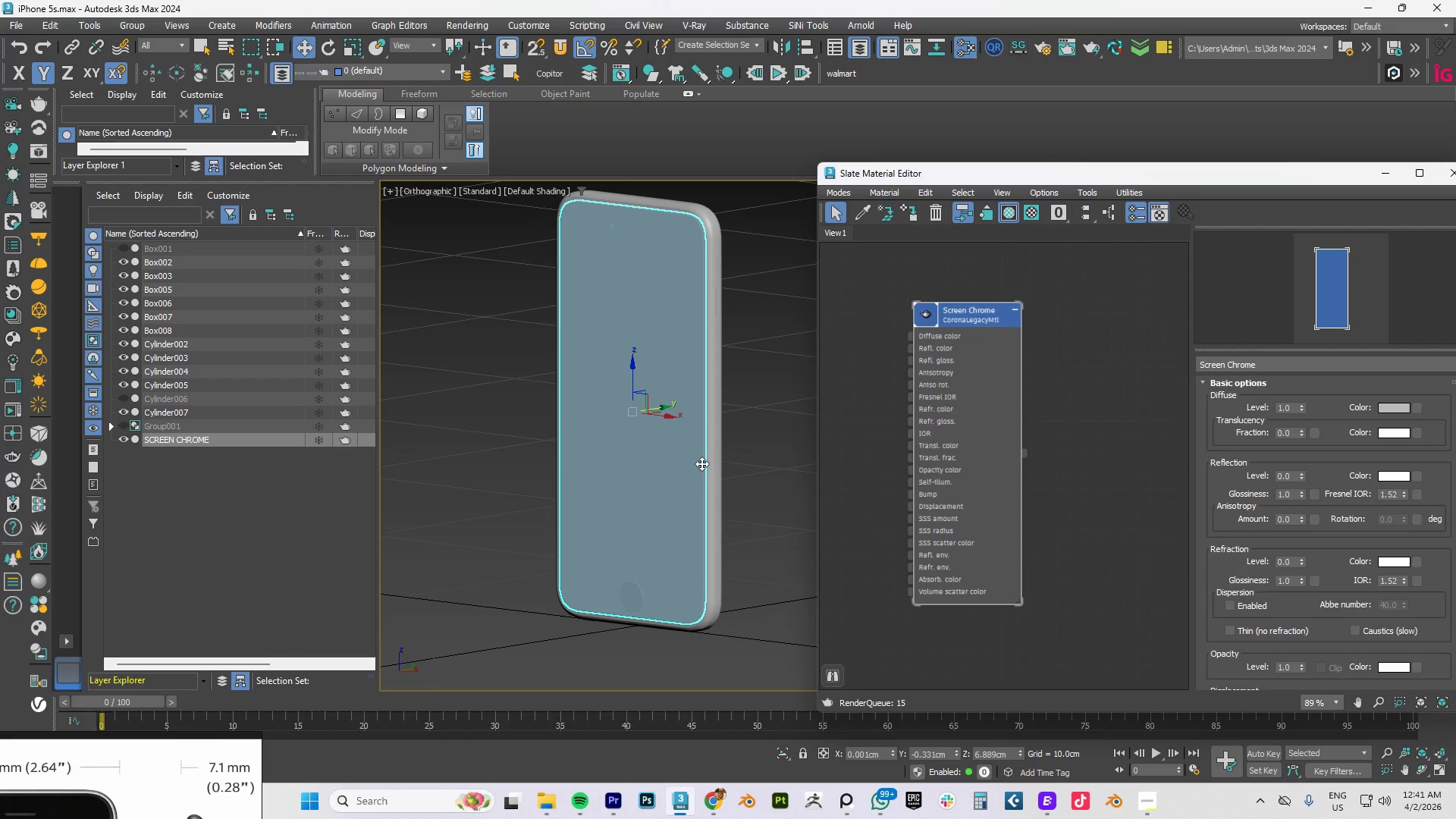 
left_click([712, 456])
 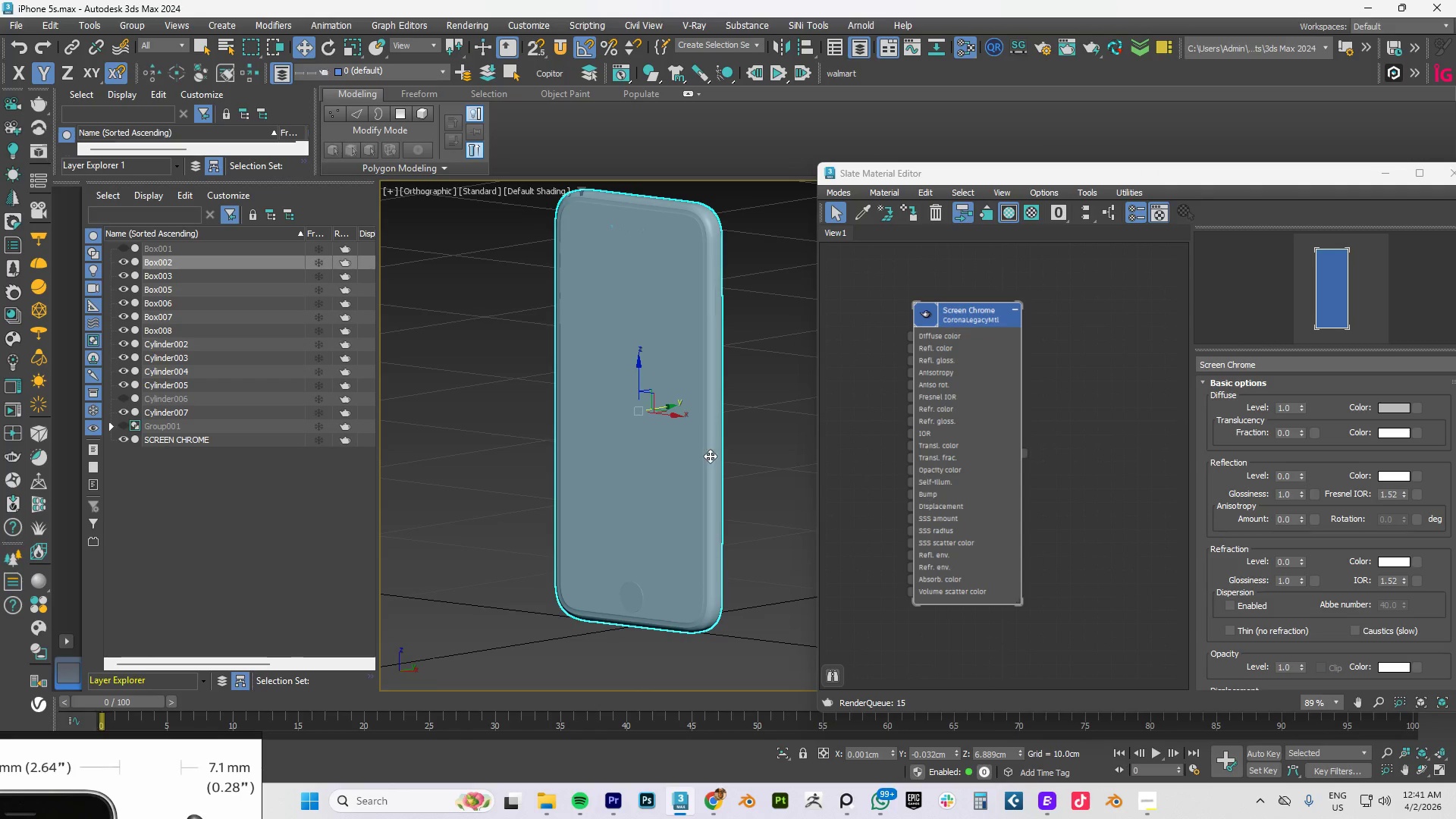 
hold_key(key=AltLeft, duration=1.34)
 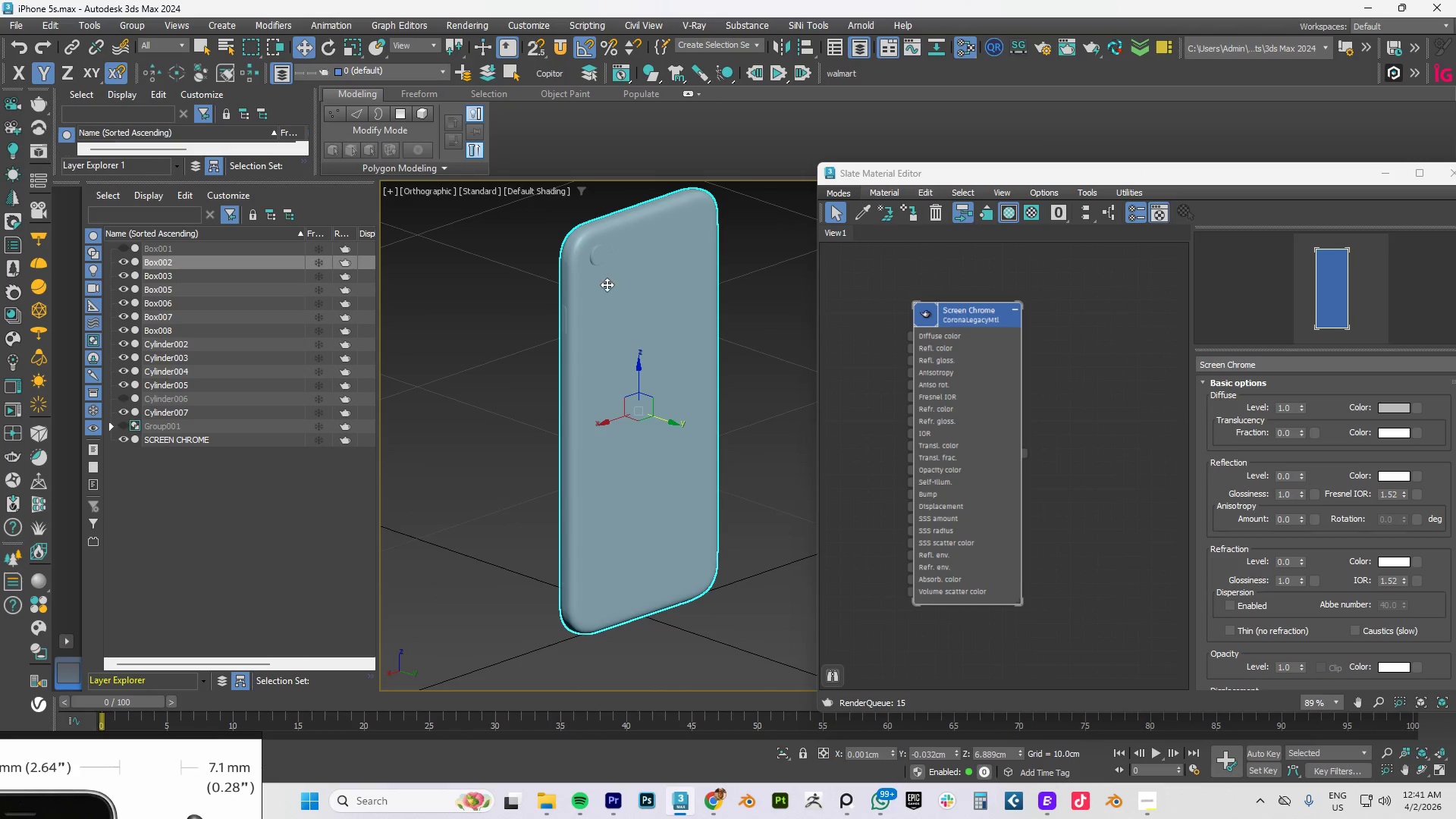 
scroll: coordinate [606, 268], scroll_direction: up, amount: 4.0
 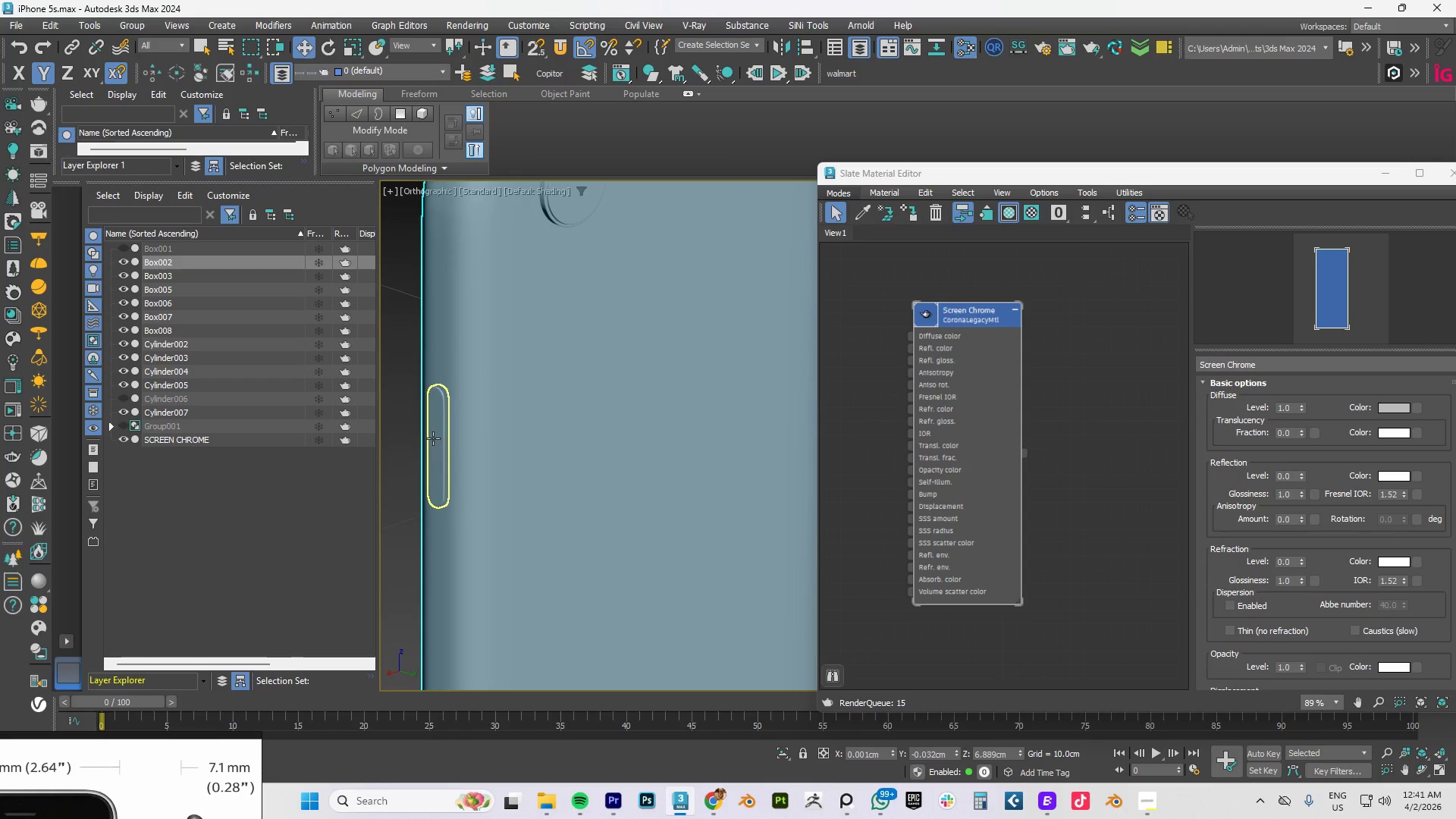 
left_click([436, 438])
 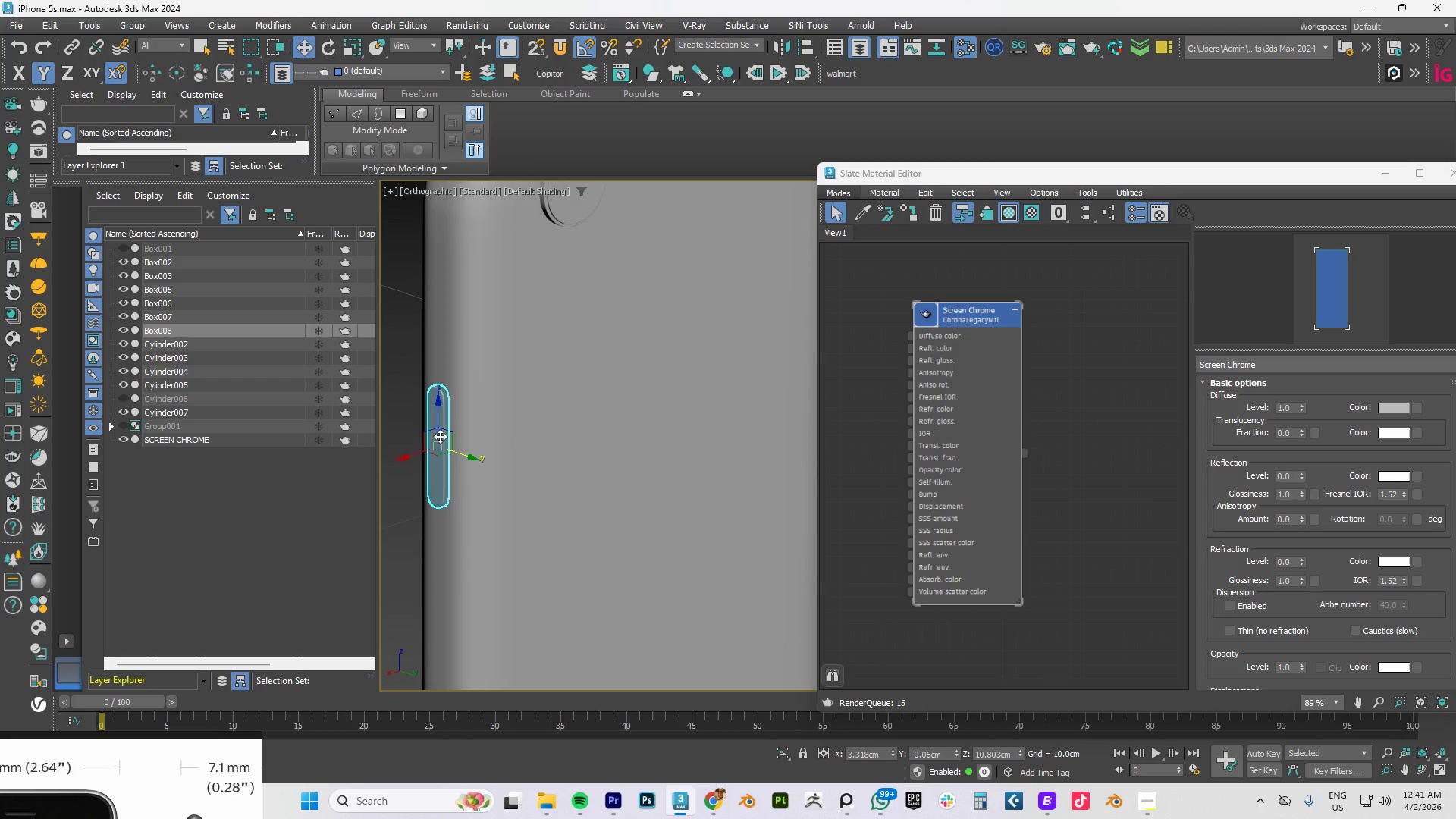 
scroll: coordinate [441, 436], scroll_direction: down, amount: 5.0
 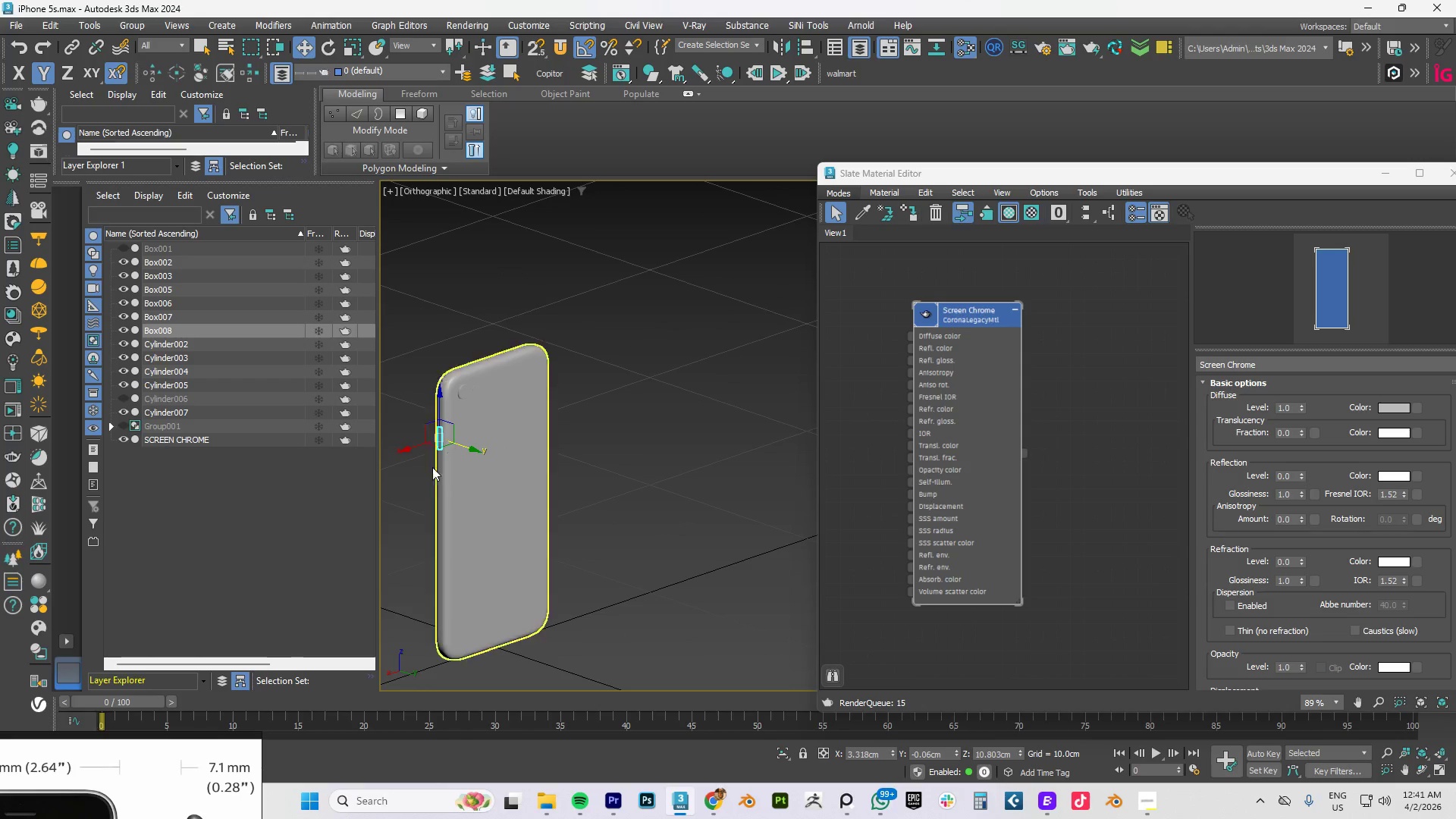 
hold_key(key=AltLeft, duration=0.83)
 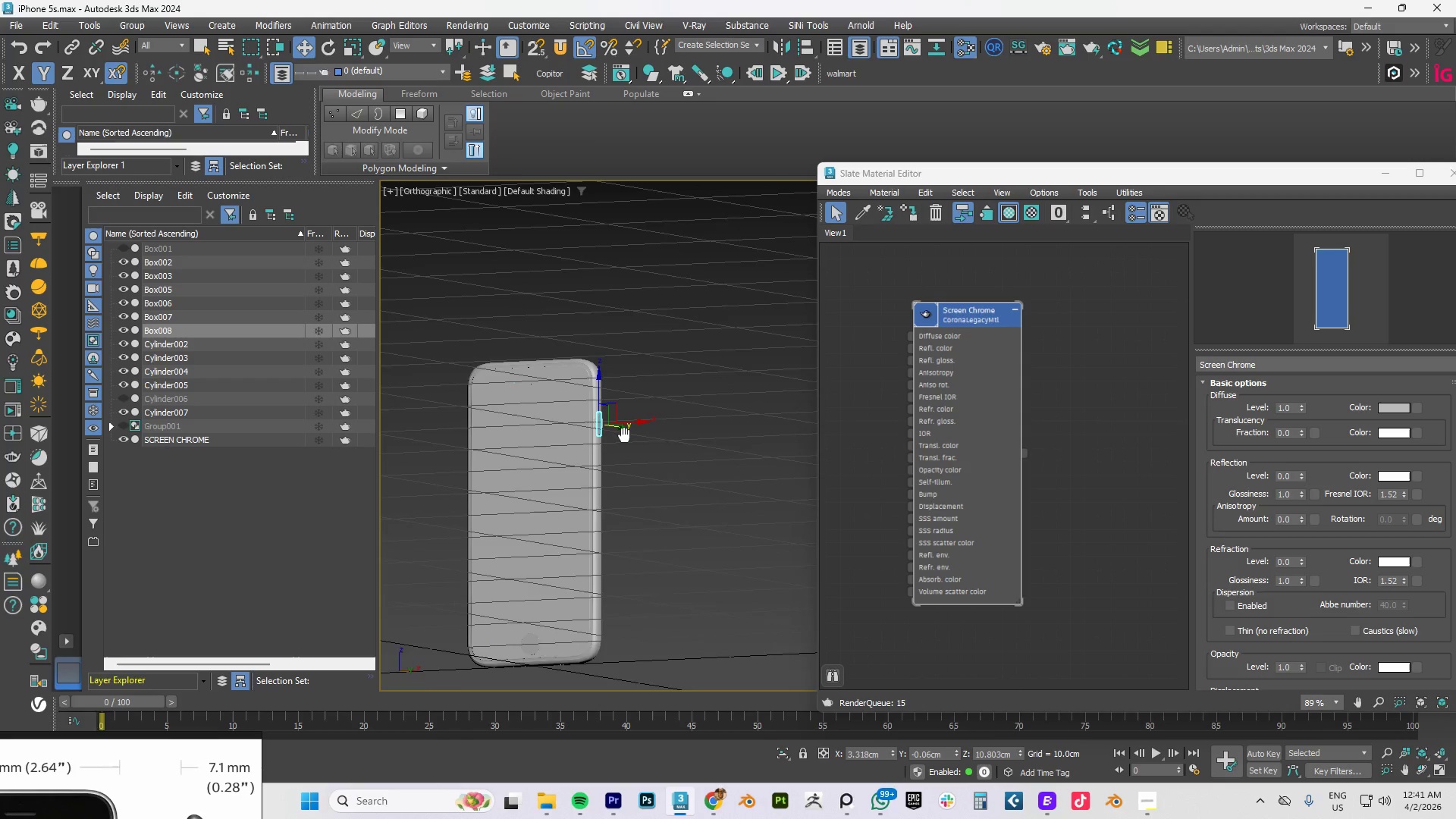 
hold_key(key=AltLeft, duration=0.83)
 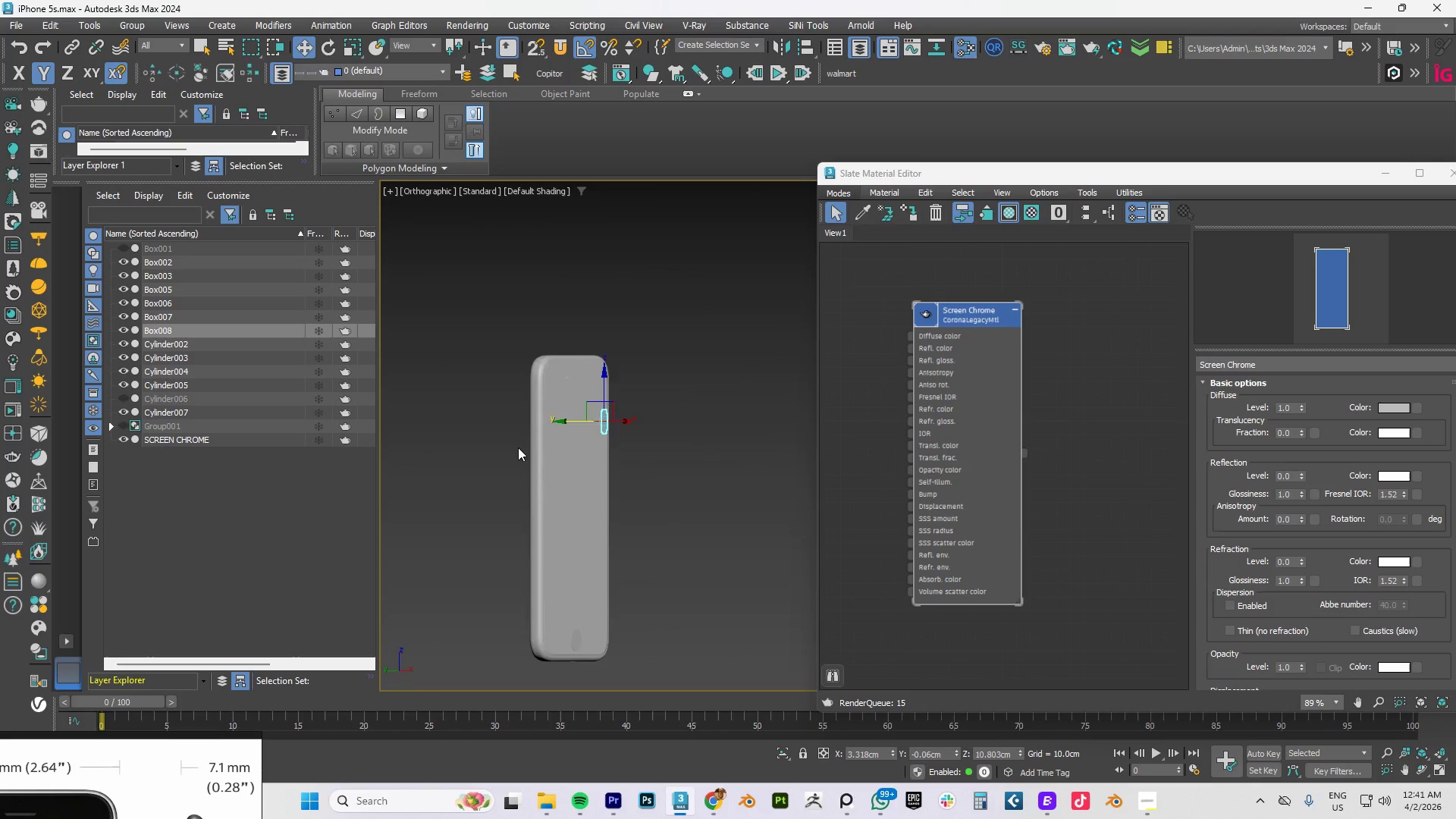 
scroll: coordinate [518, 447], scroll_direction: up, amount: 4.0
 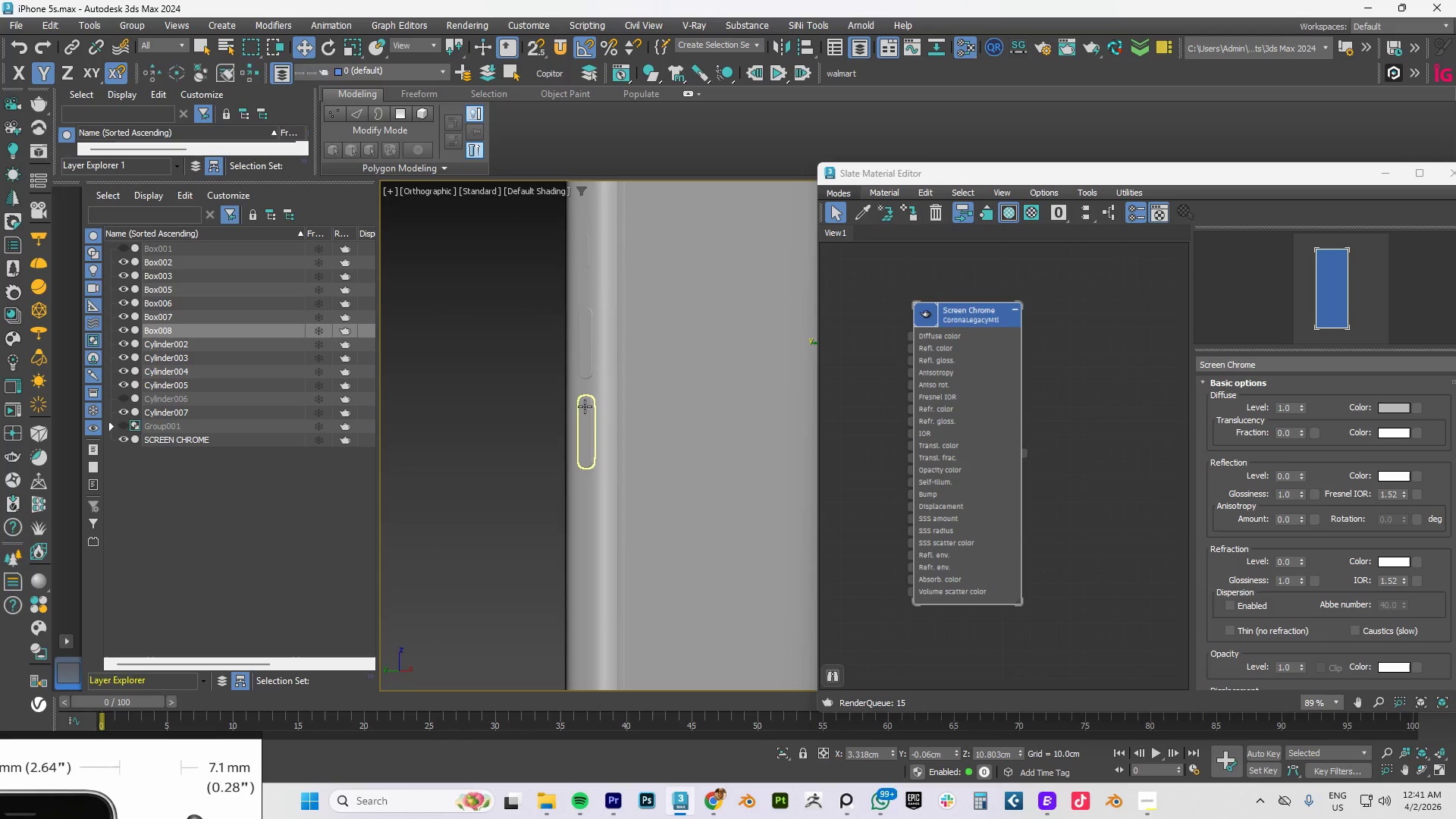 
hold_key(key=ControlLeft, duration=1.53)
left_click([584, 408])
 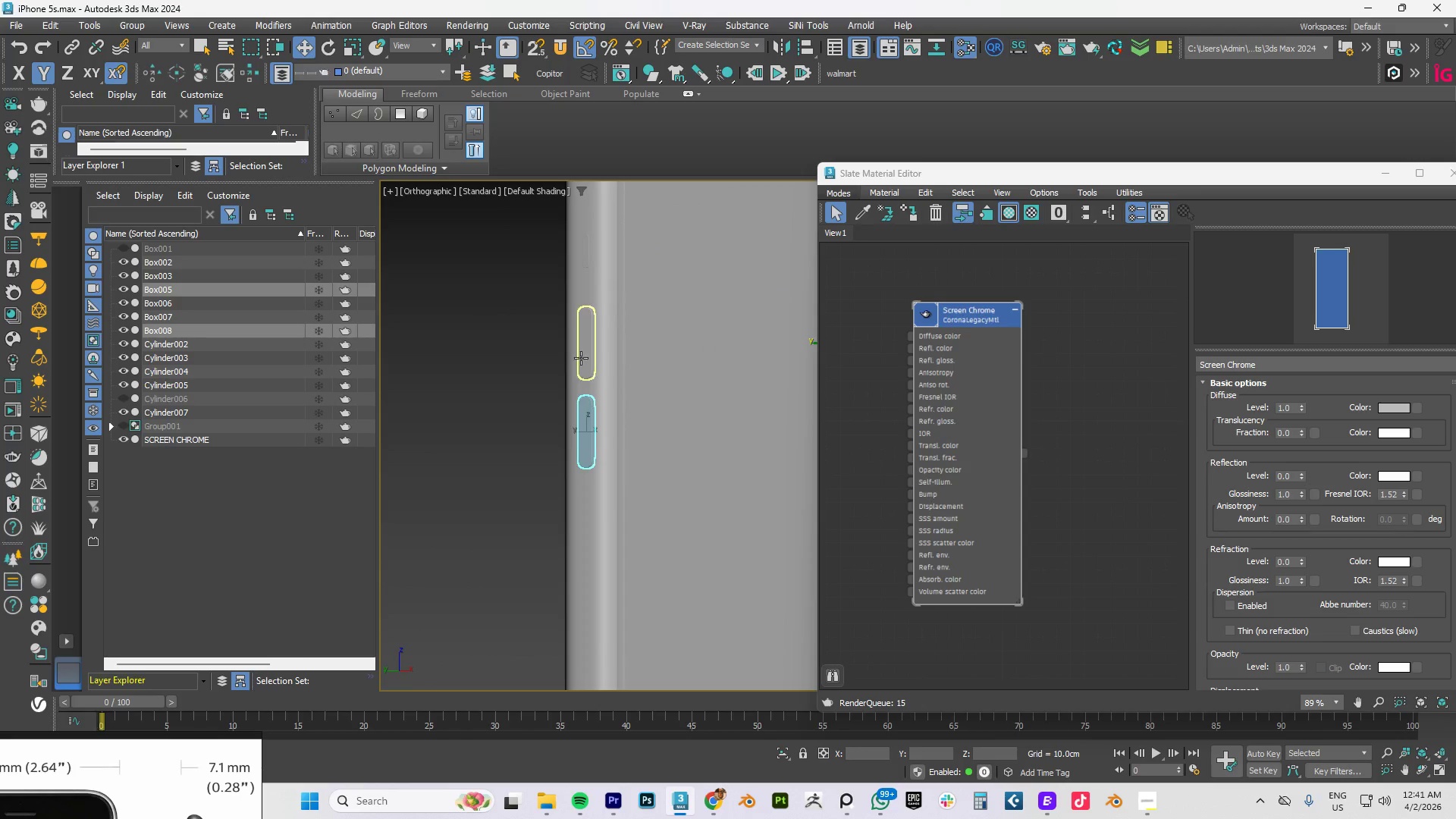 
left_click([580, 352])
 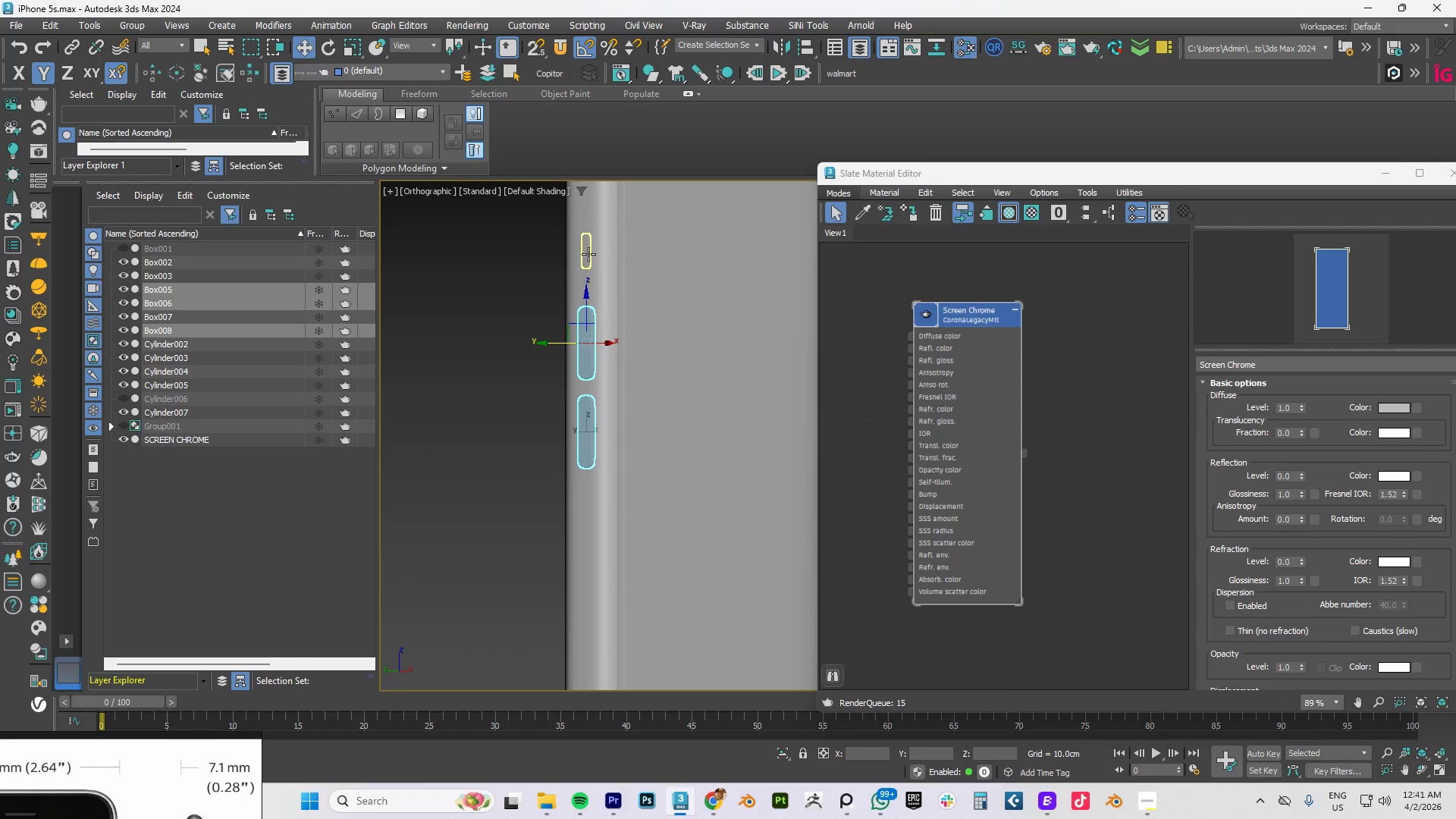 
hold_key(key=ControlLeft, duration=0.62)
left_click([585, 253])
 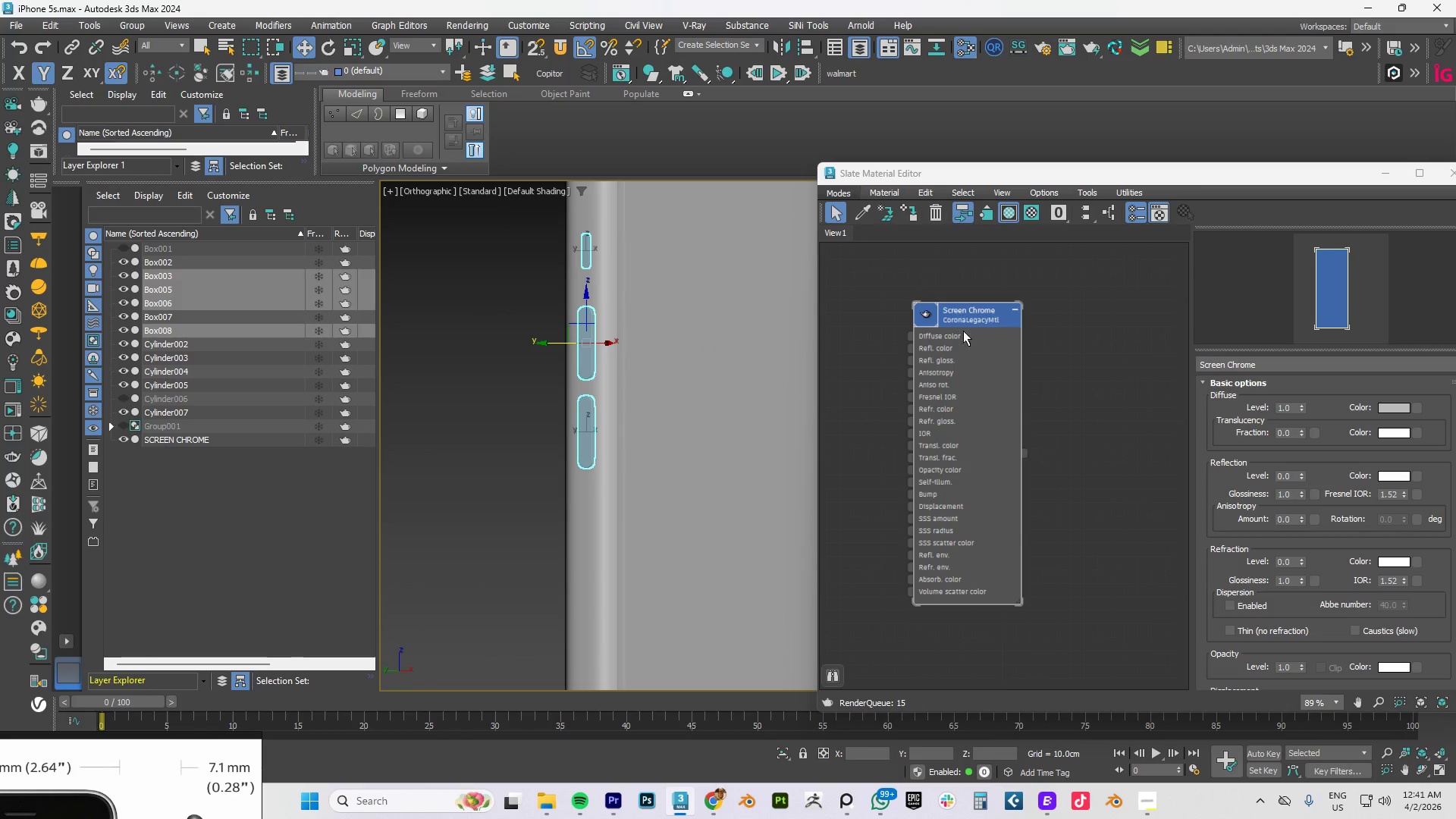 
hold_key(key=ShiftLeft, duration=1.23)
left_click_drag(start_coordinate=[963, 317], to_coordinate=[1122, 318])
 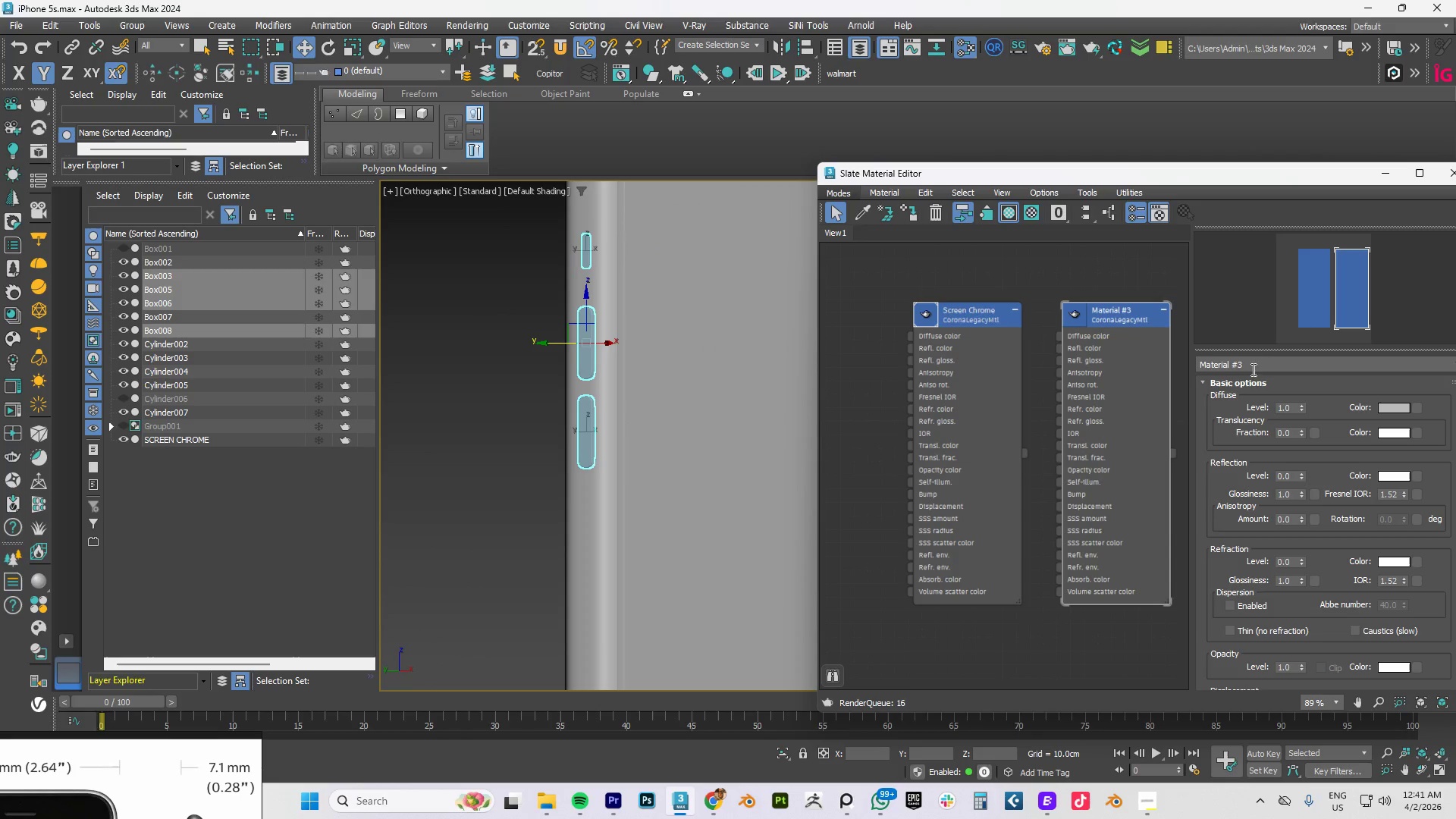 
left_click_drag(start_coordinate=[1260, 362], to_coordinate=[1114, 362])
 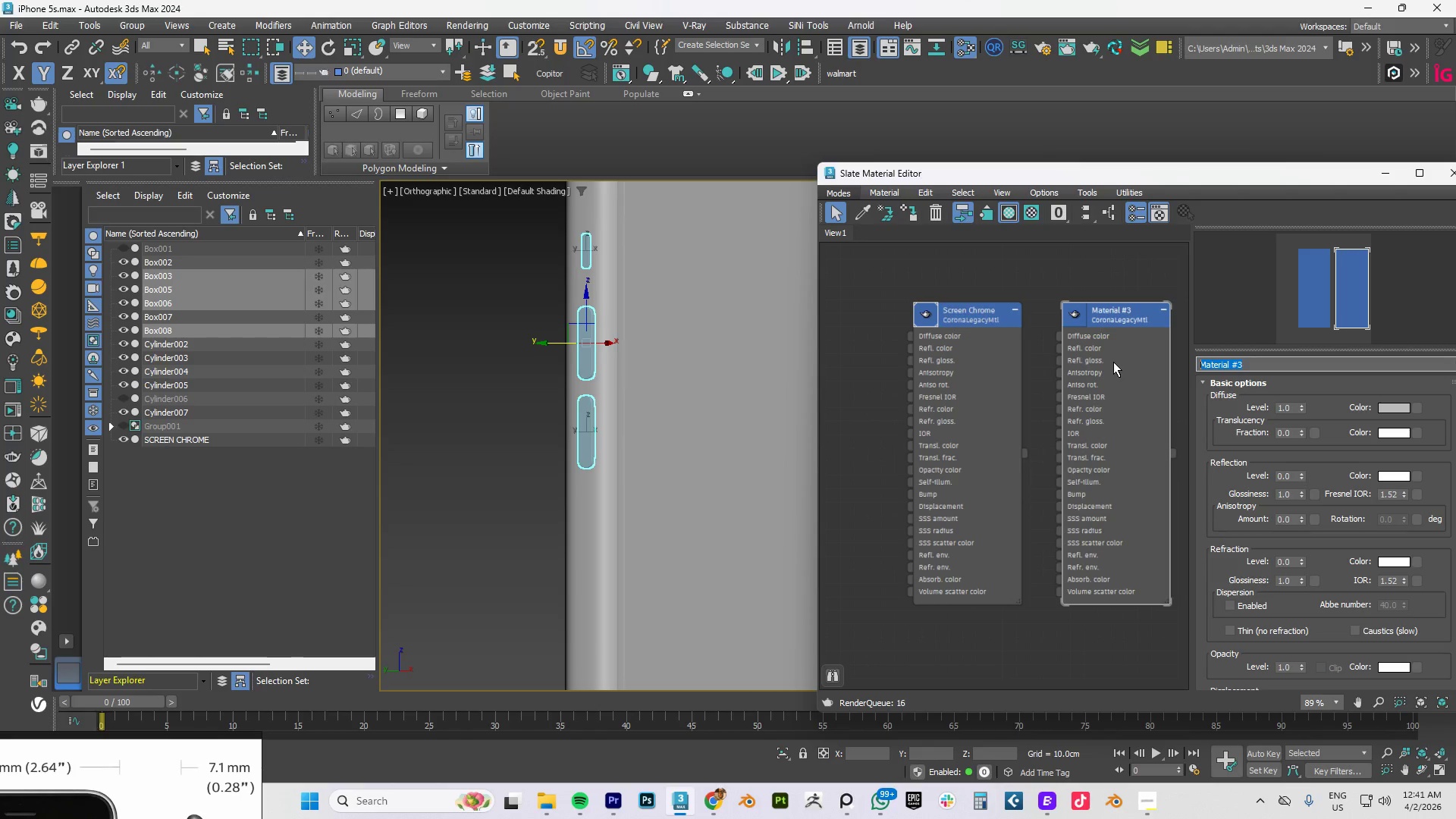 
type(Bott)
key(Backspace)
key(Backspace)
key(Backspace)
type(uttons)
 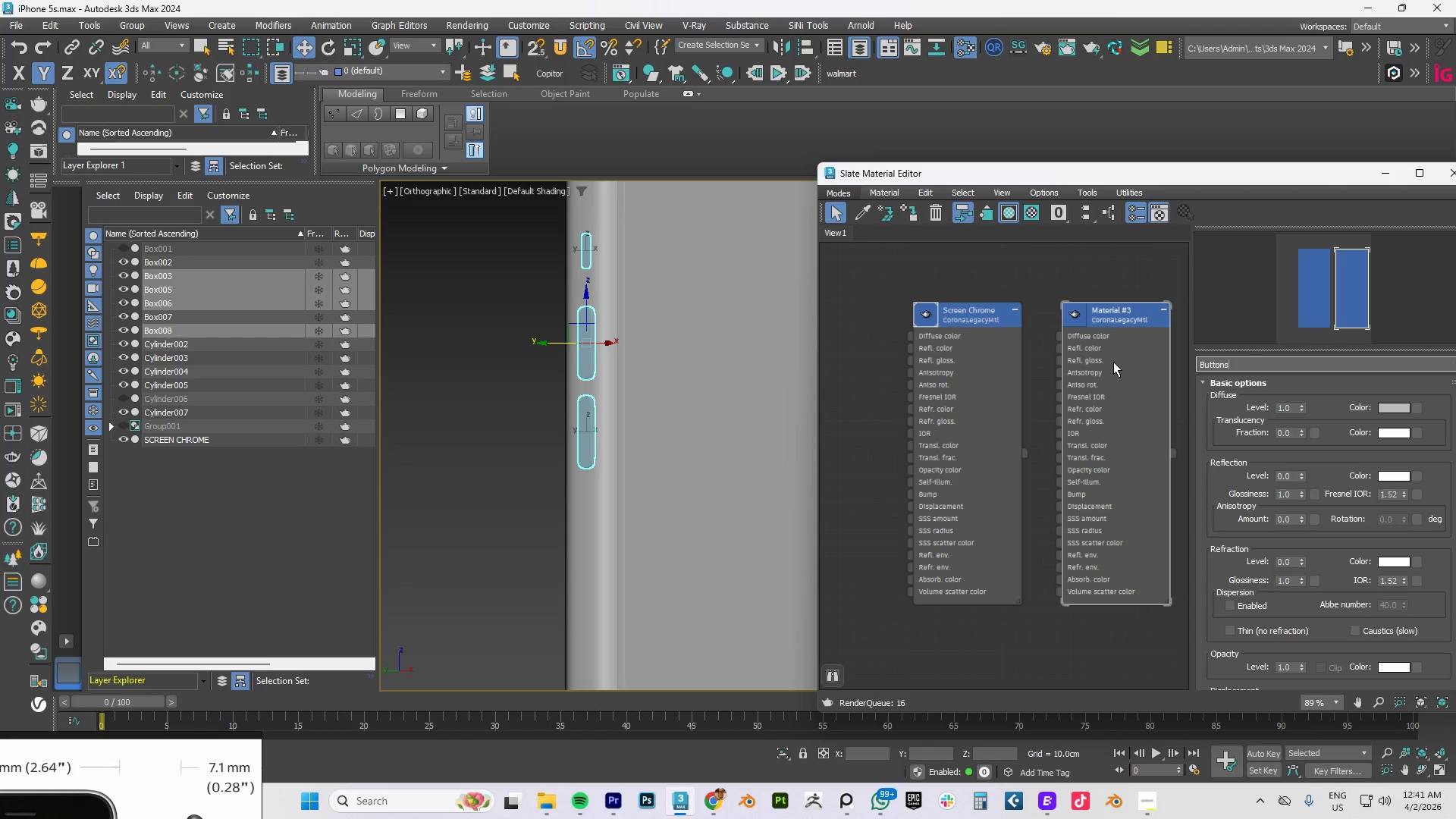 
key(Enter)
 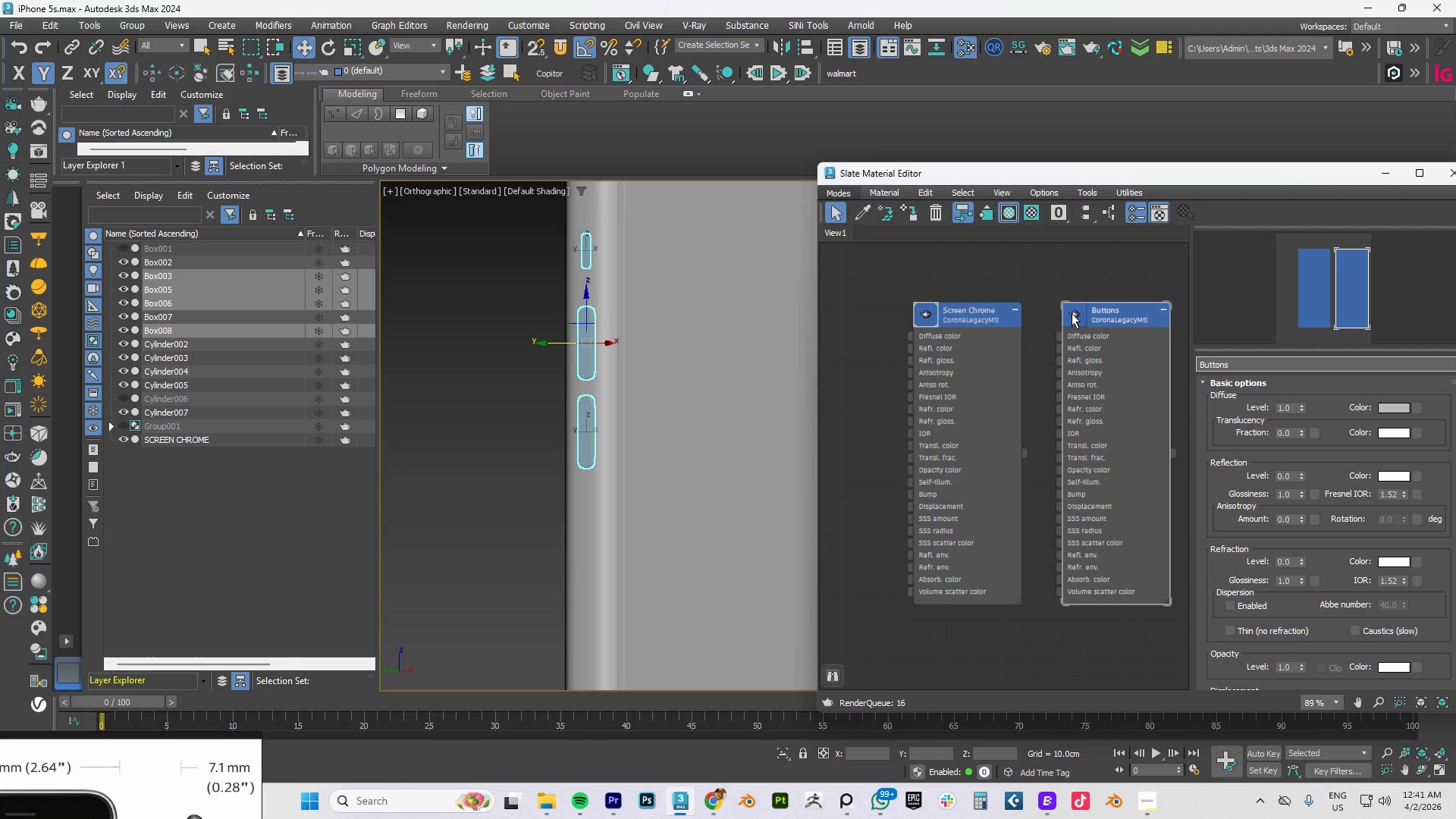 
right_click([1072, 312])
 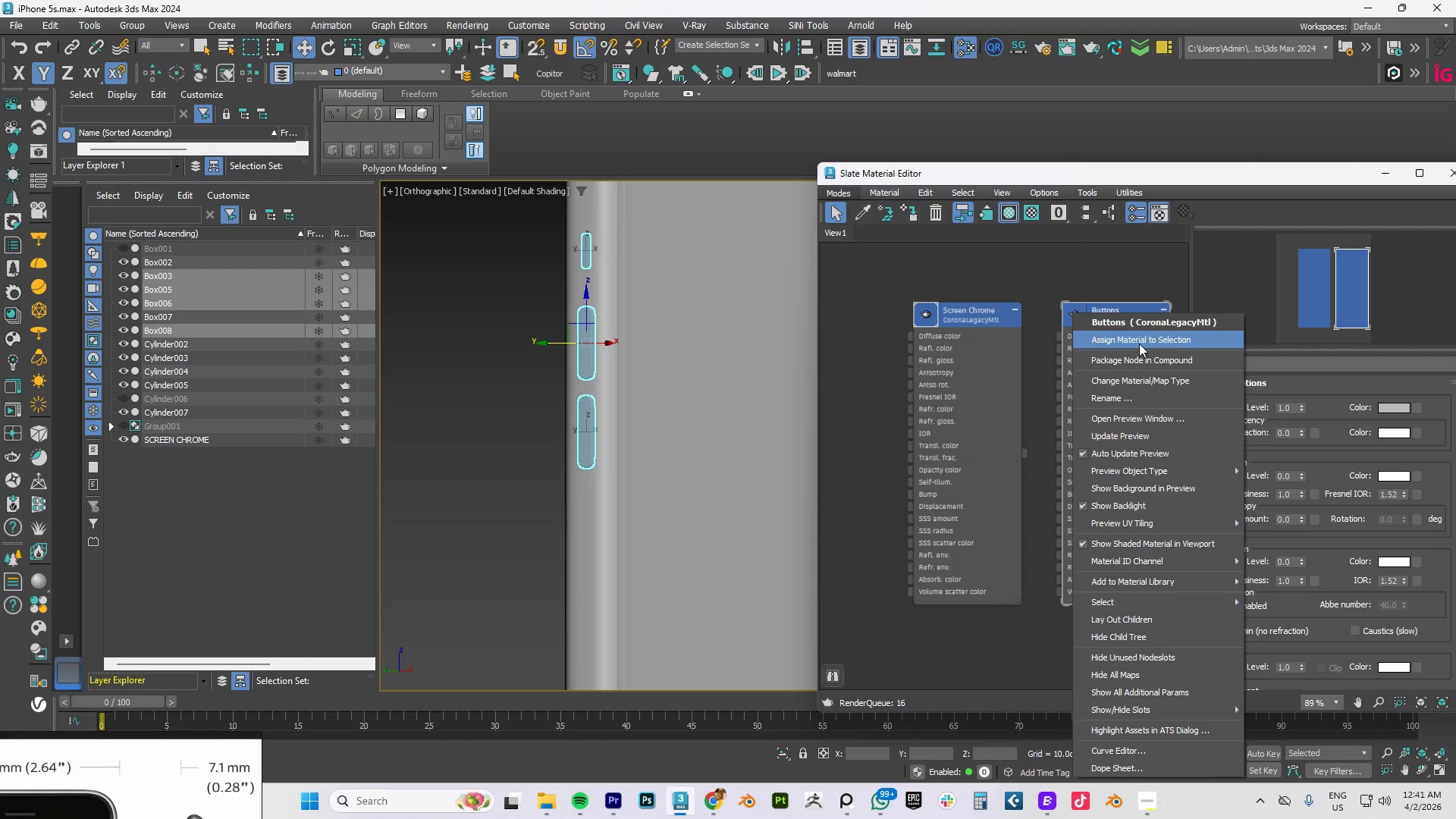 
left_click([1139, 338])
 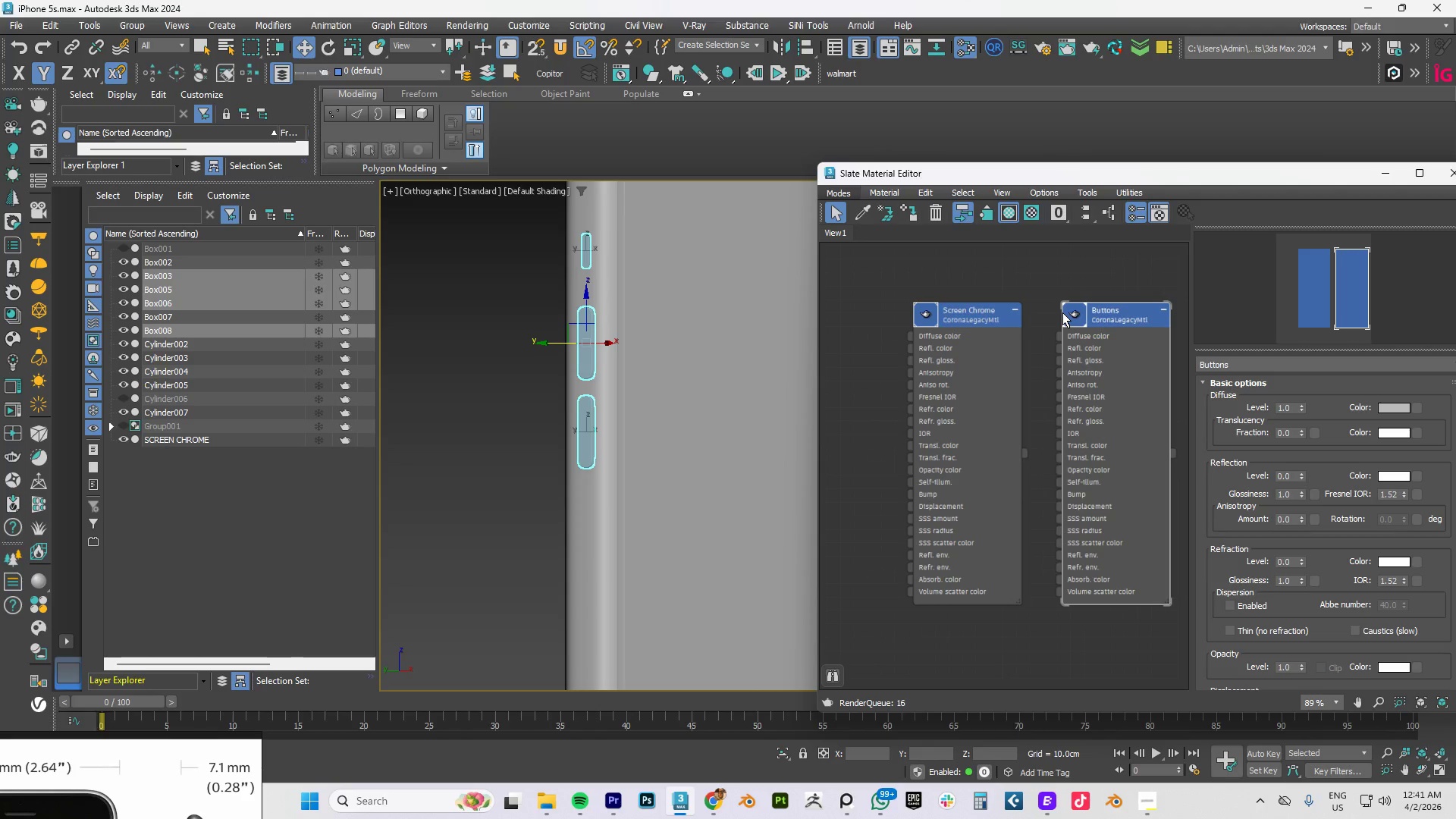 
wait(18.12)
 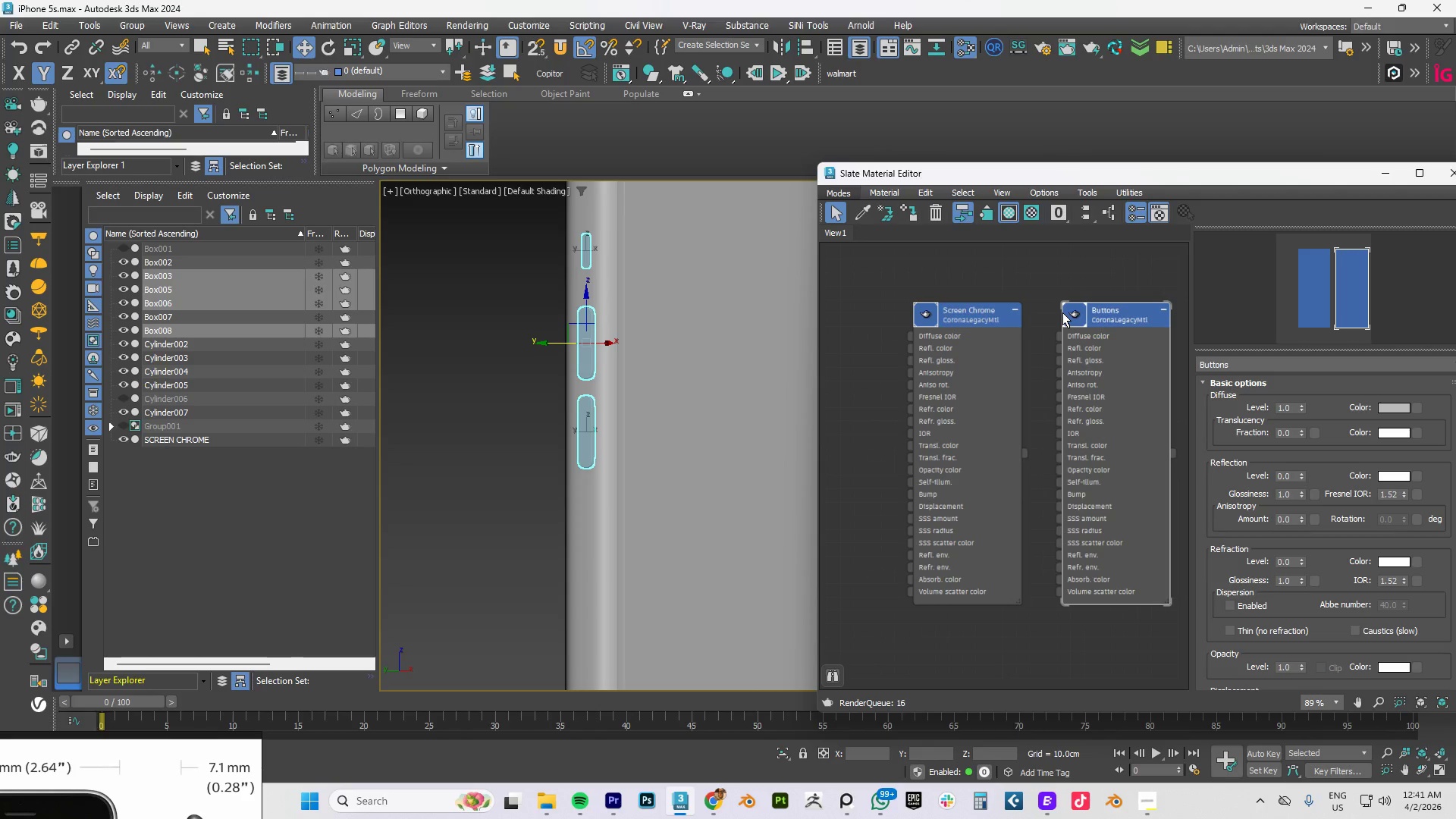 
scroll: coordinate [959, 334], scroll_direction: up, amount: 2.0
 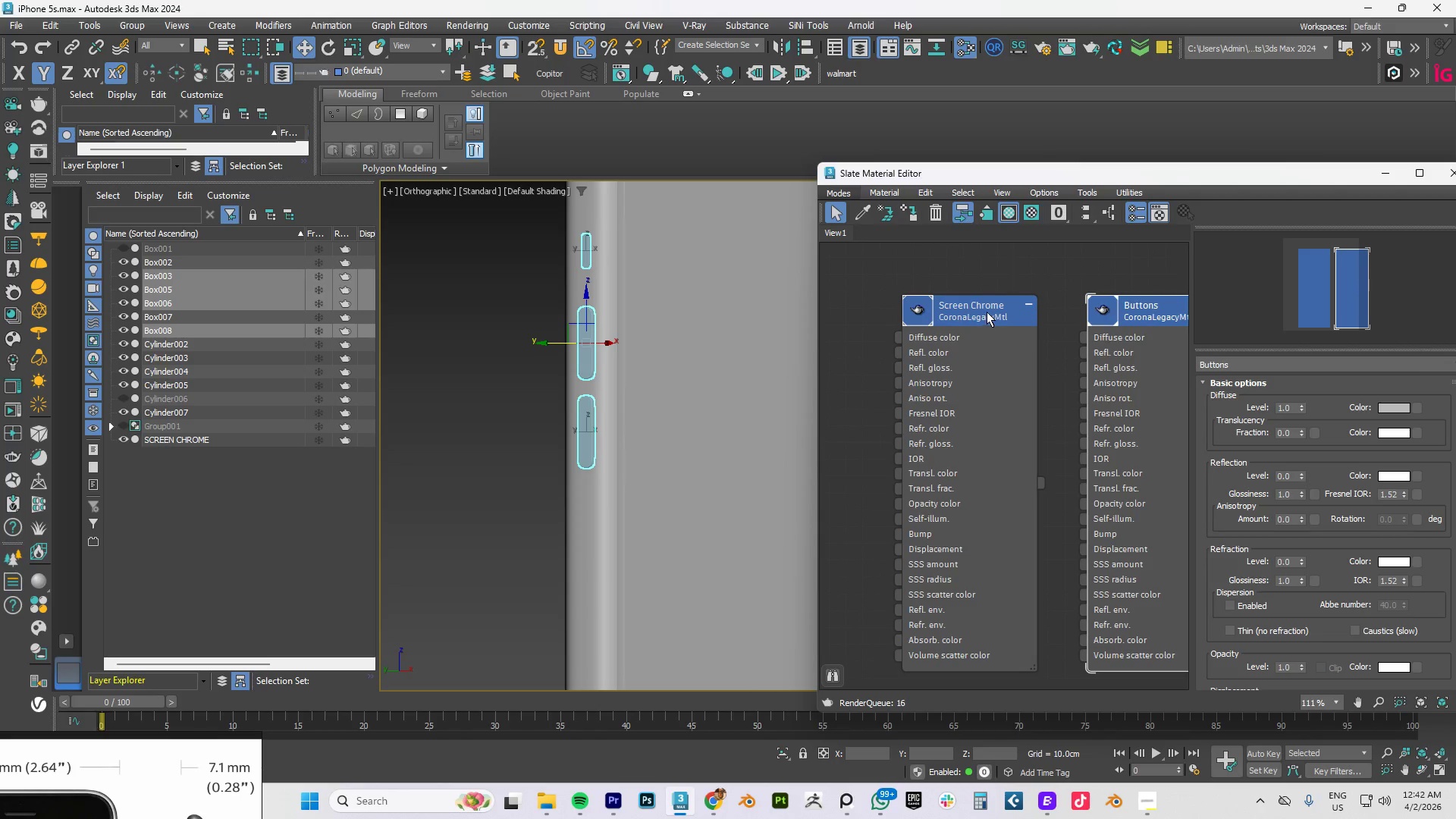 
left_click_drag(start_coordinate=[981, 310], to_coordinate=[886, 310])
 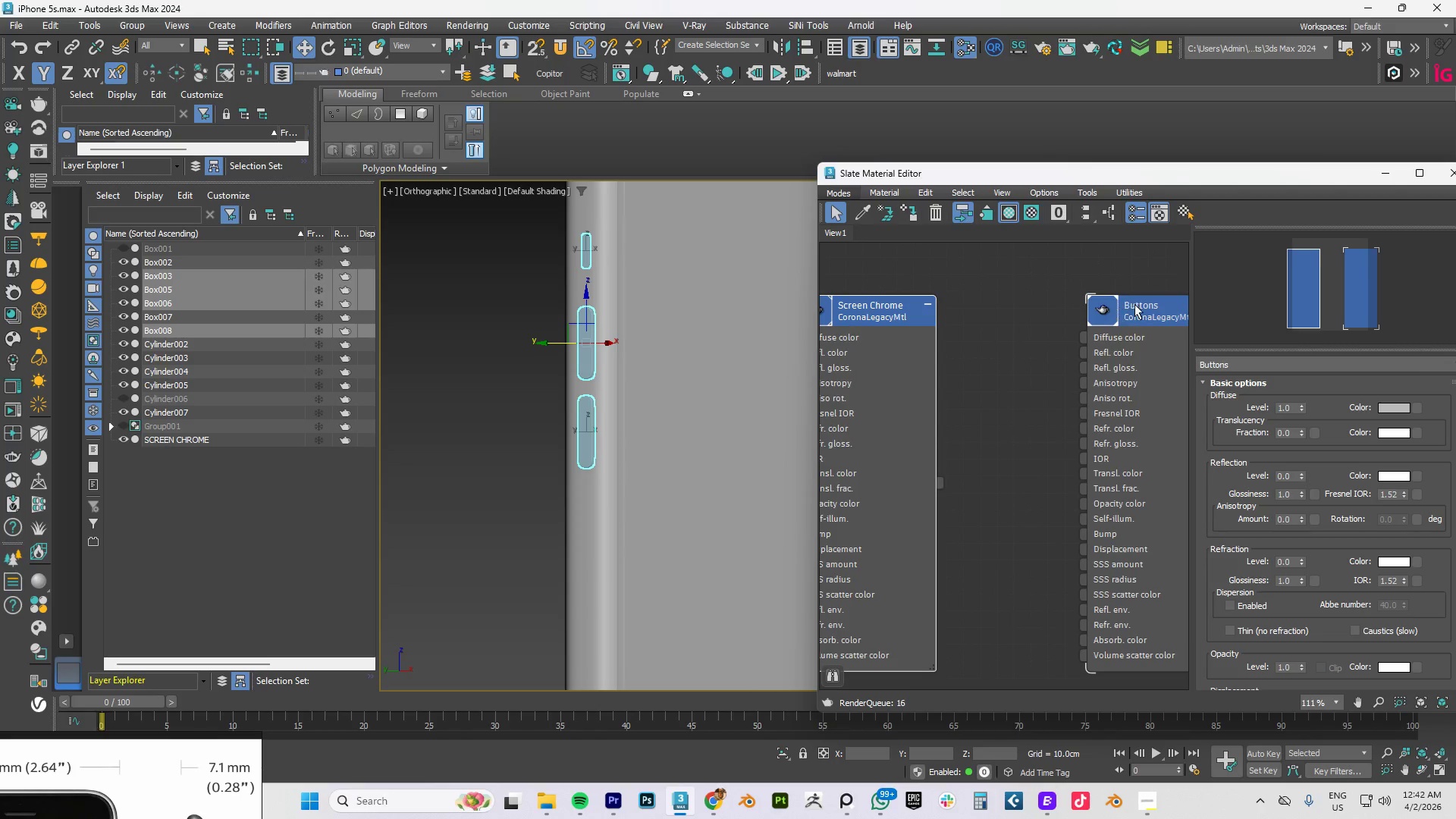 
left_click_drag(start_coordinate=[1142, 305], to_coordinate=[1049, 308])
 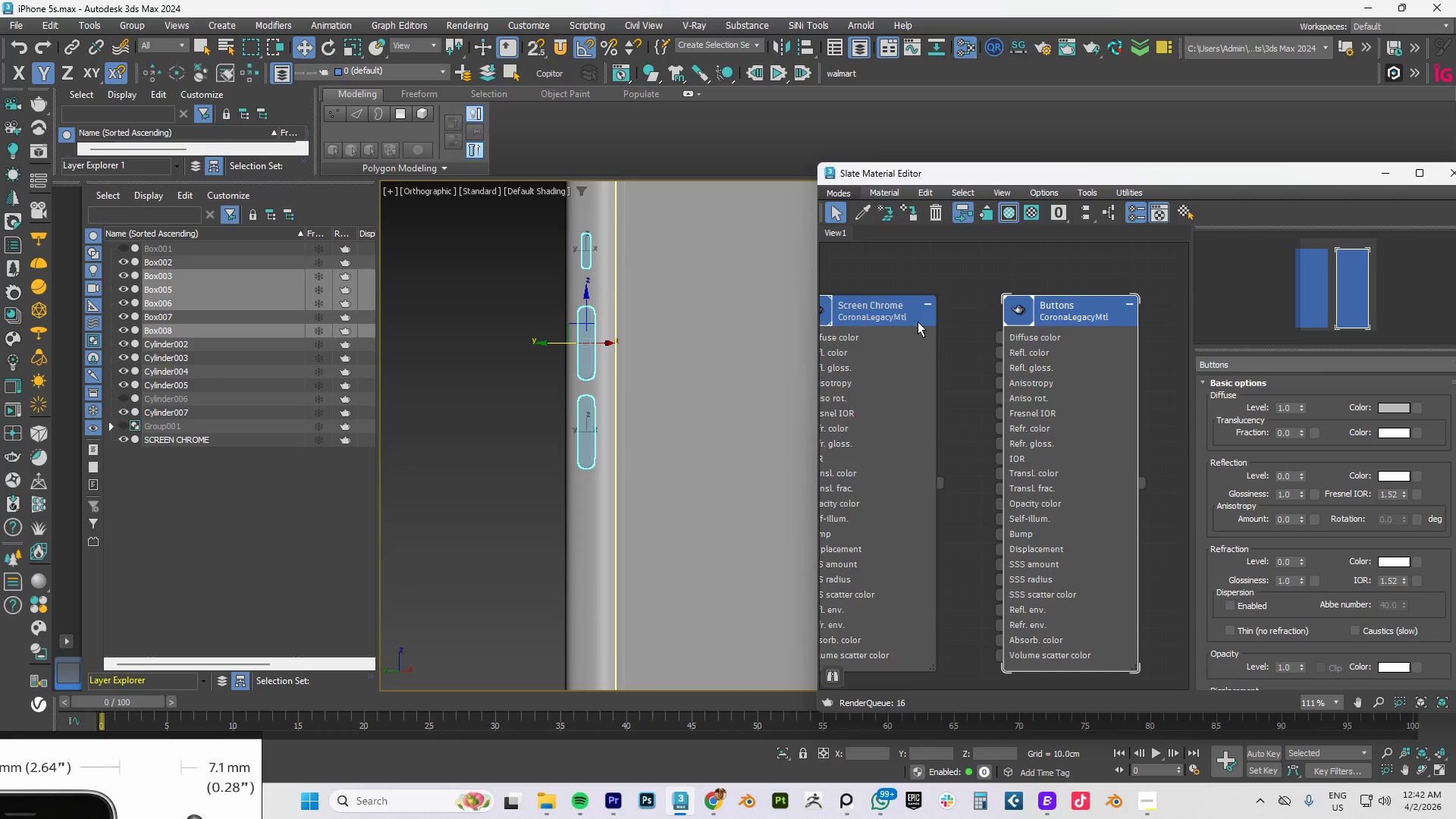 
right_click([1071, 305])
 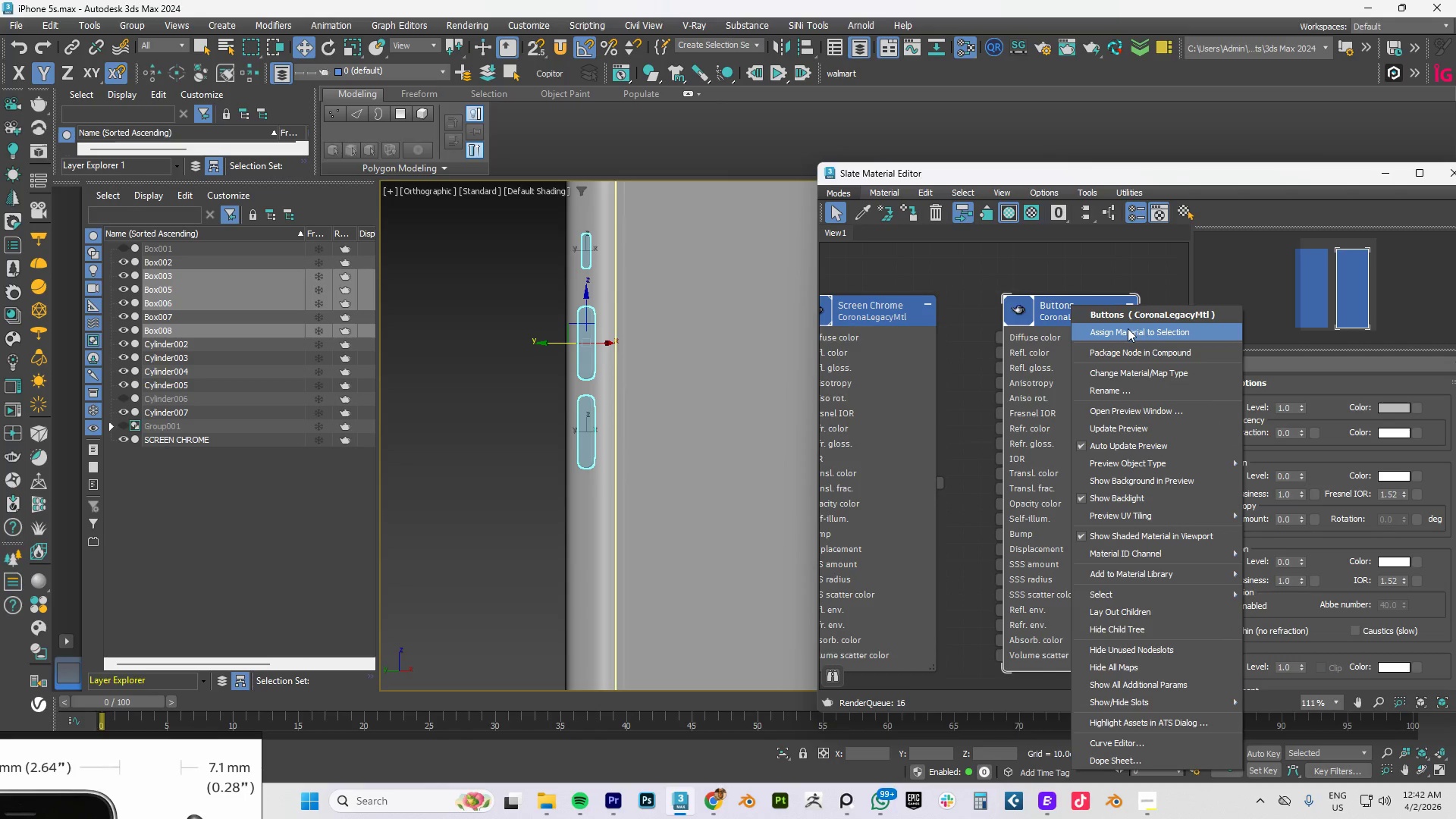 
left_click([1128, 330])
 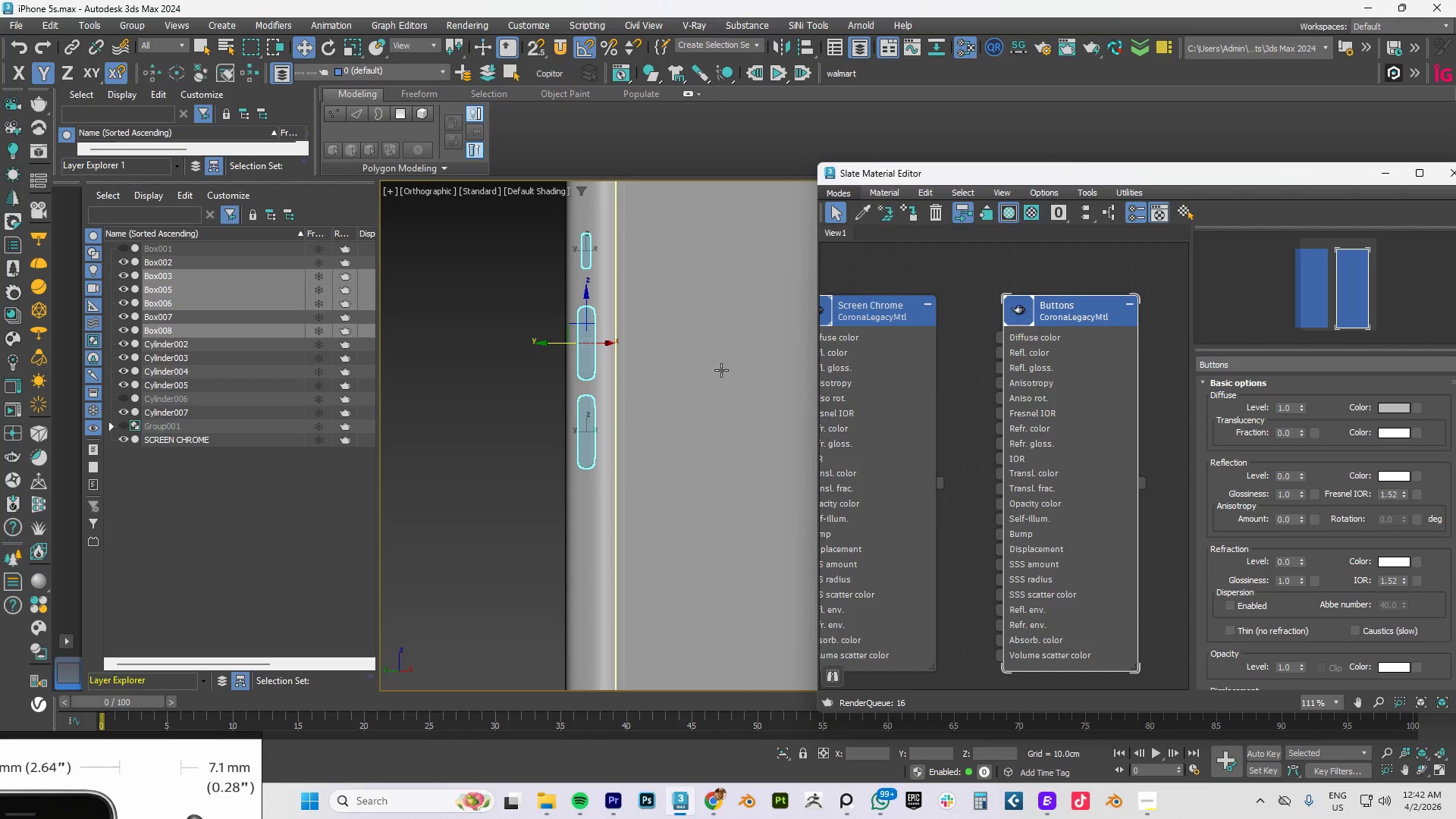 
scroll: coordinate [654, 375], scroll_direction: down, amount: 4.0
 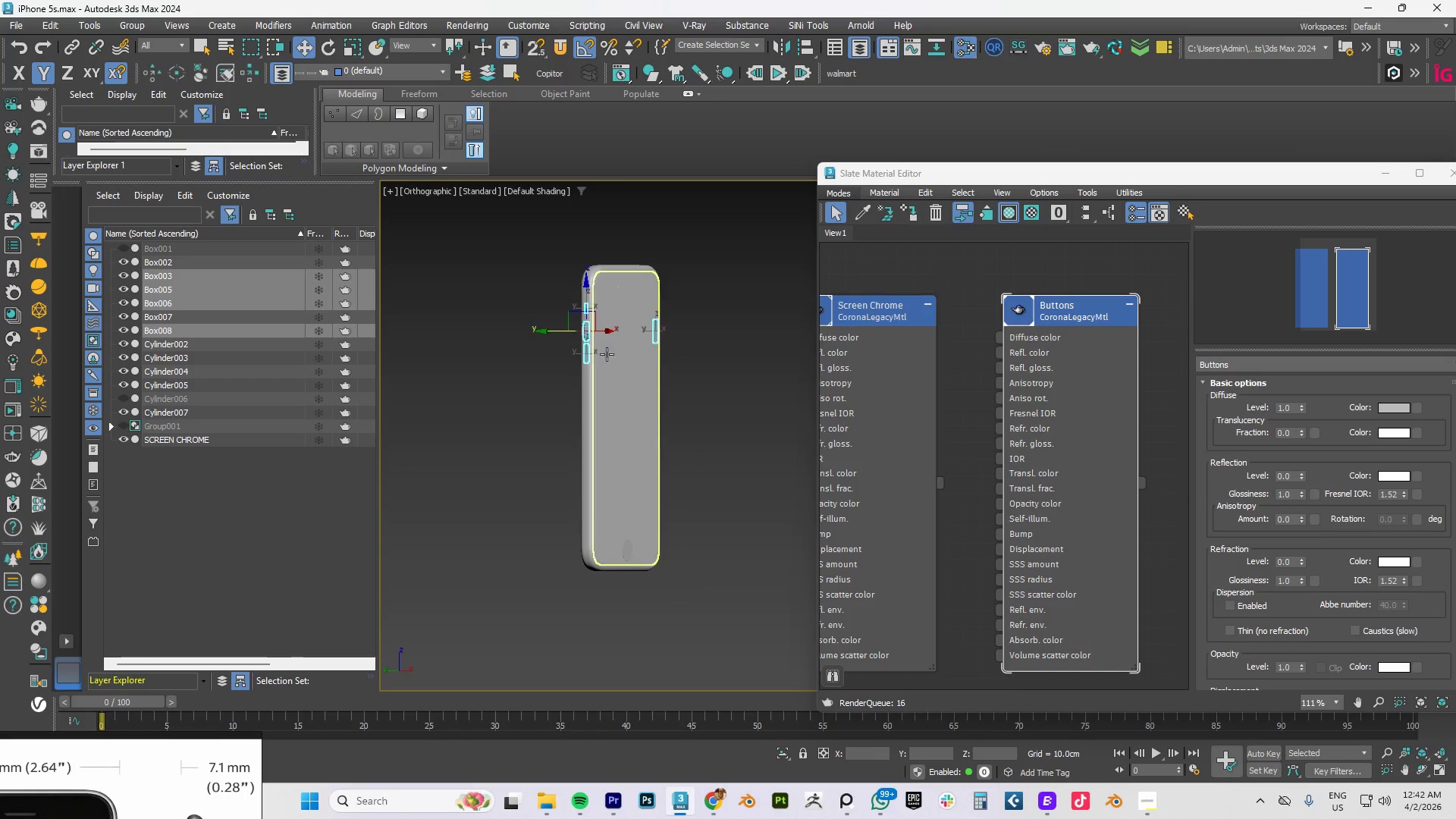 
left_click([607, 363])
 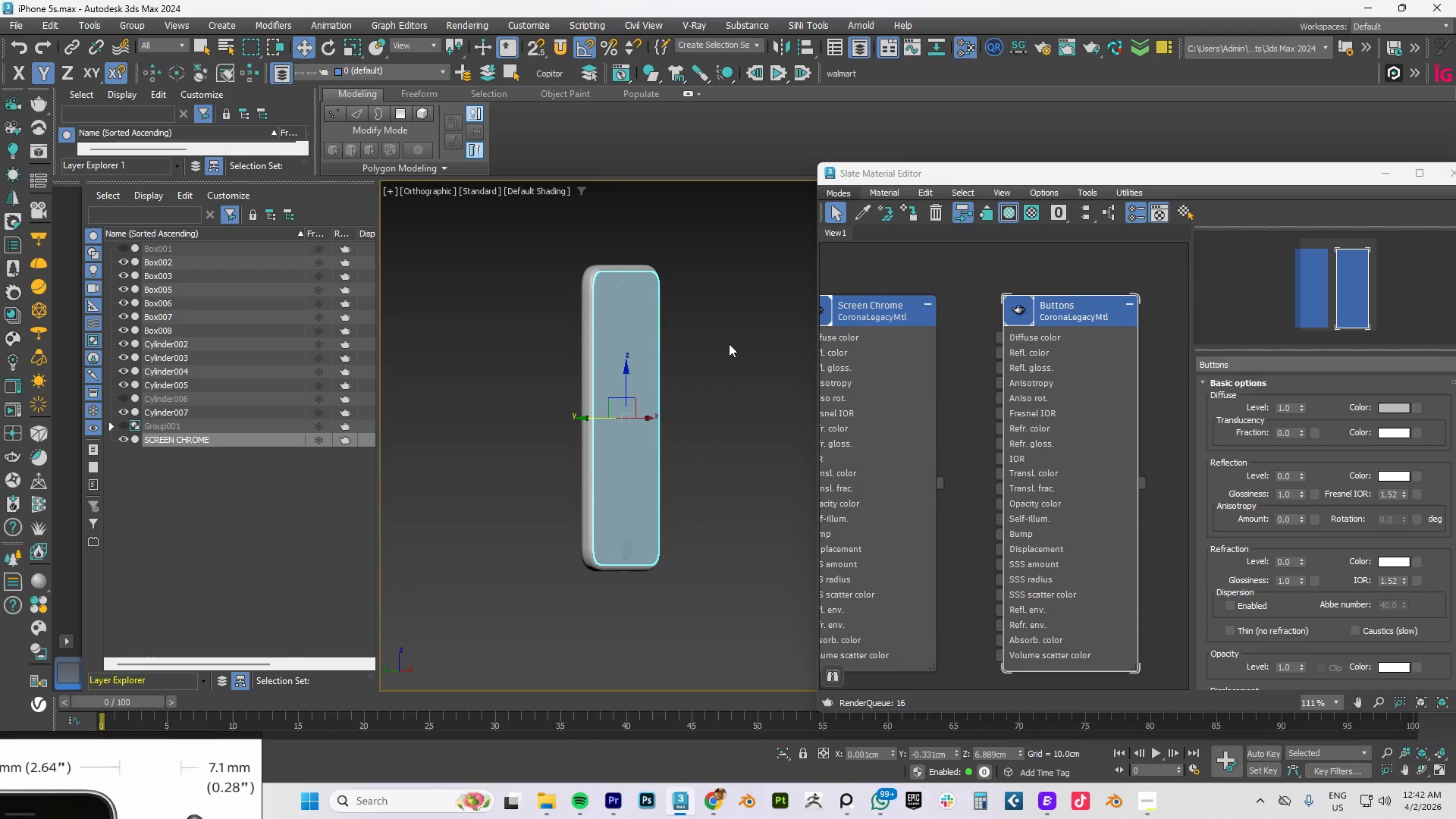 
hold_key(key=AltLeft, duration=1.19)
 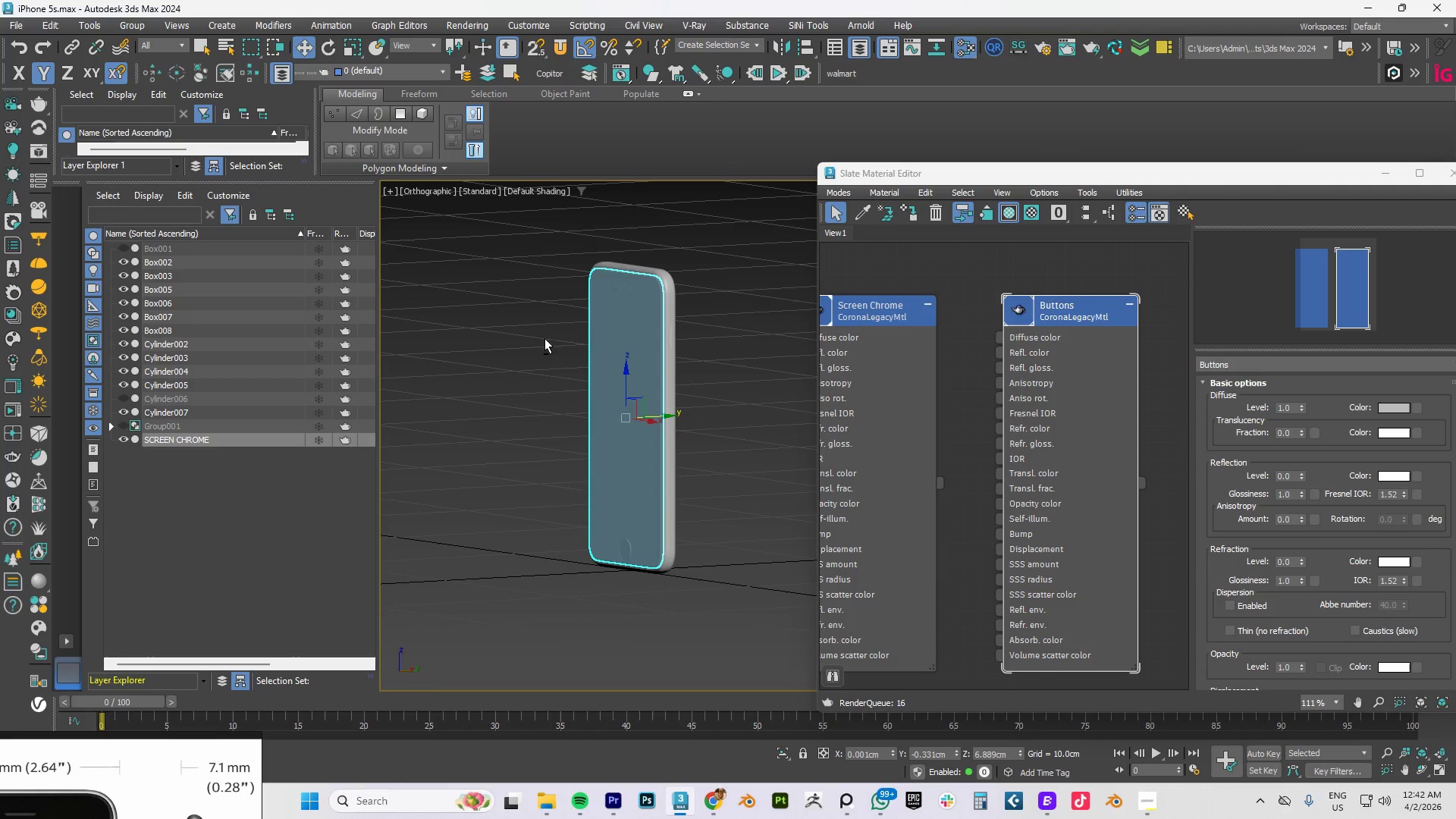 
right_click([863, 316])
 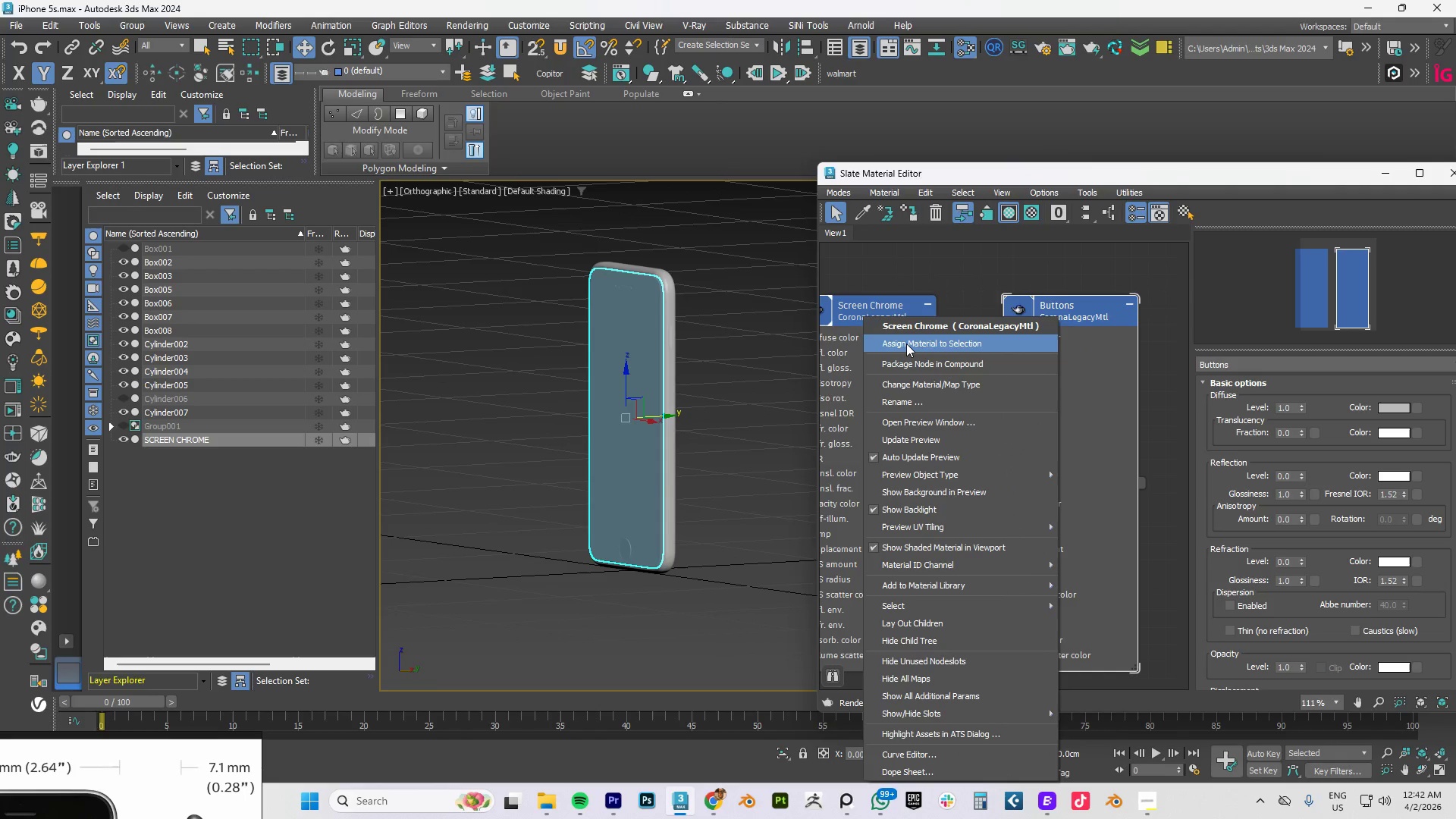 
left_click([906, 344])
 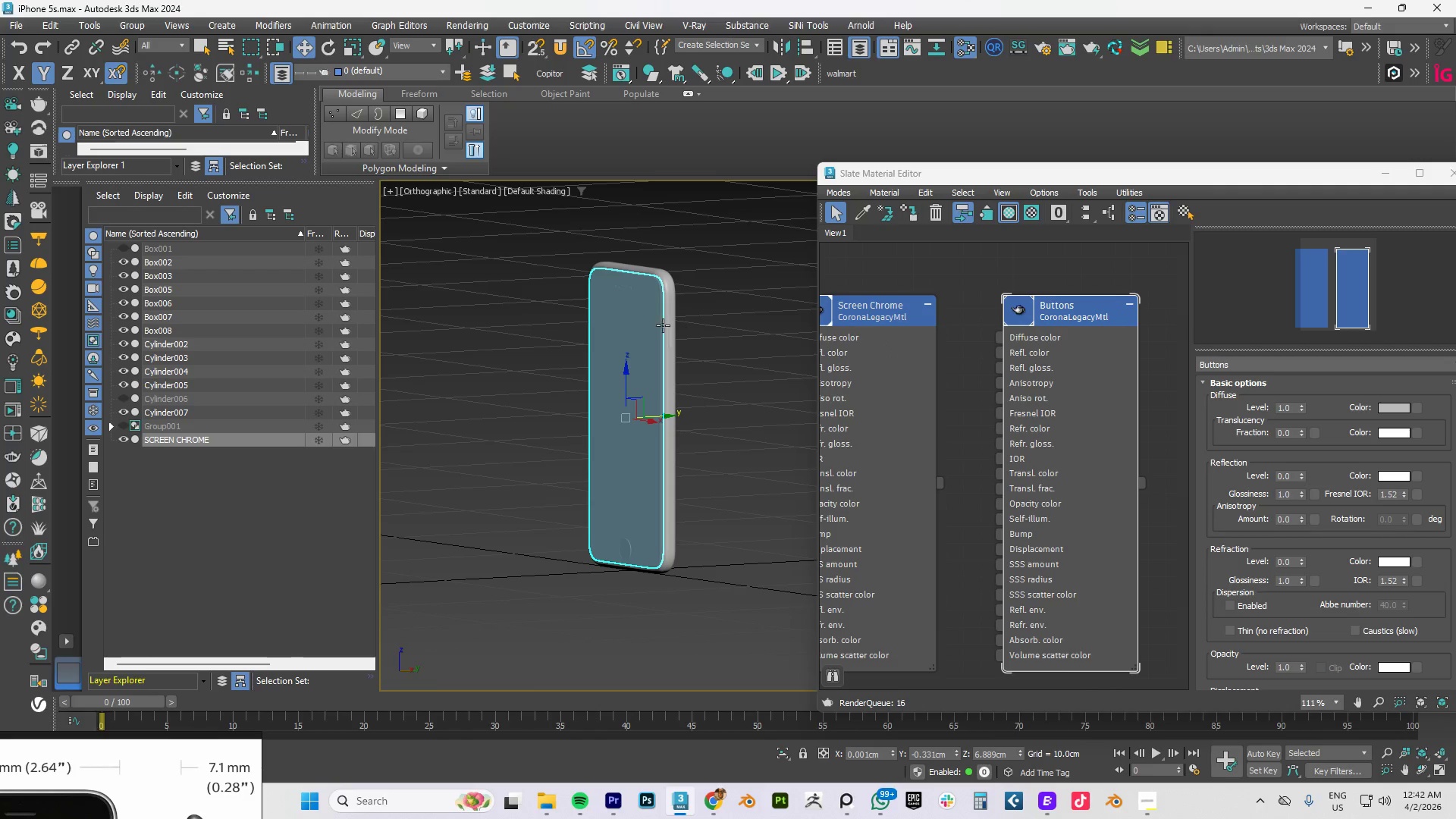 
scroll: coordinate [645, 325], scroll_direction: up, amount: 3.0
 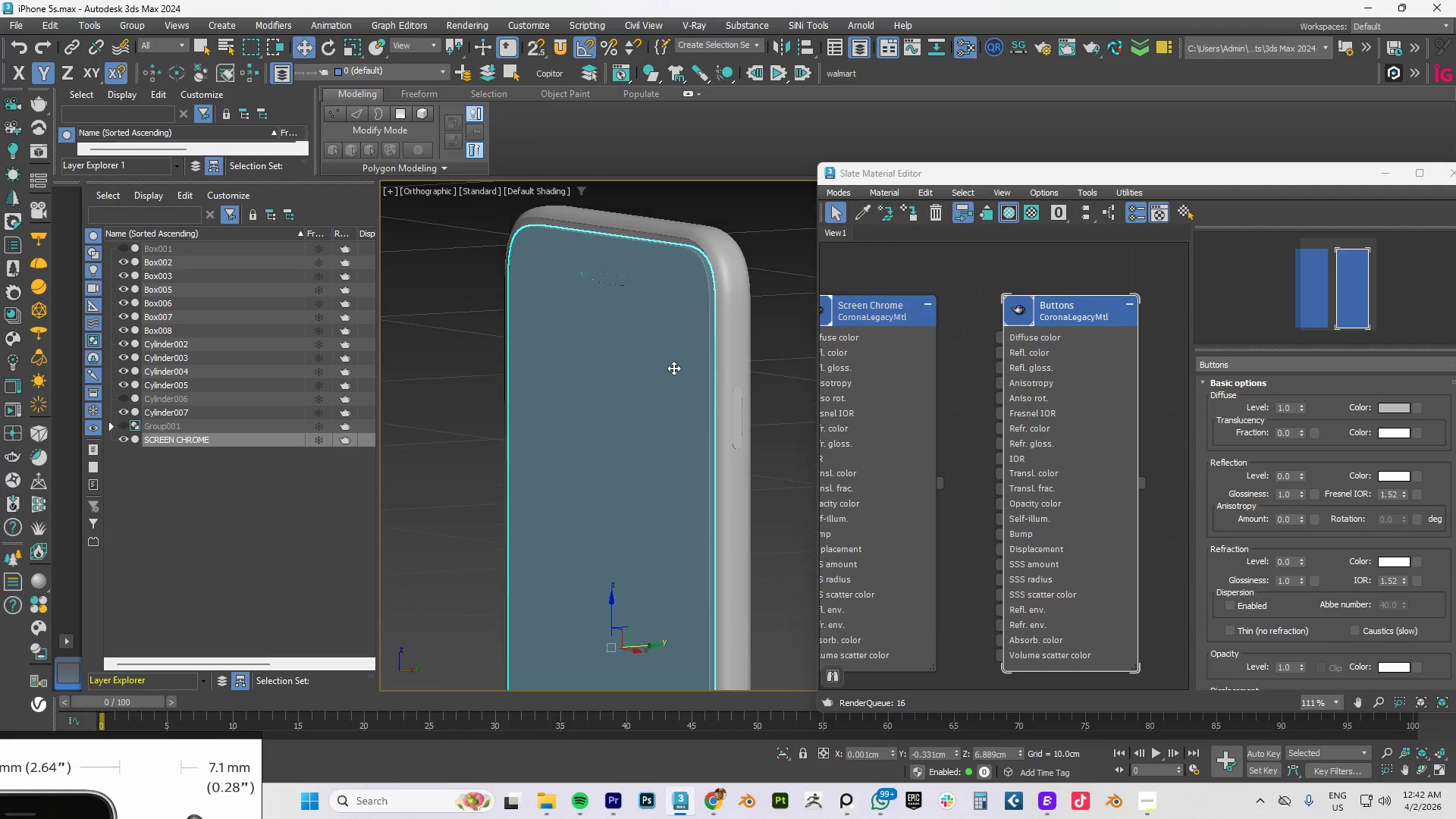 
hold_key(key=AltLeft, duration=0.75)
 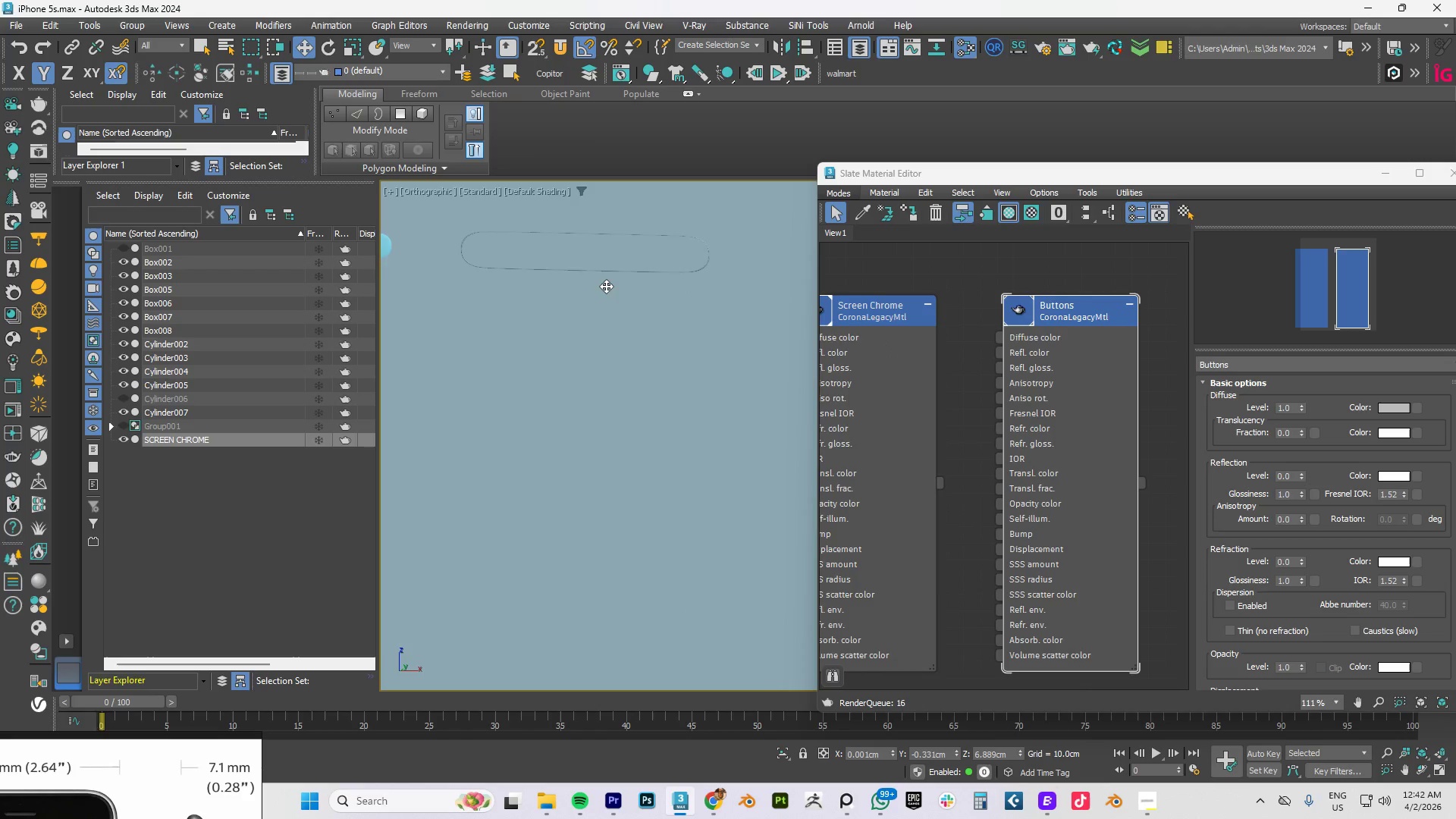 
scroll: coordinate [620, 289], scroll_direction: up, amount: 4.0
 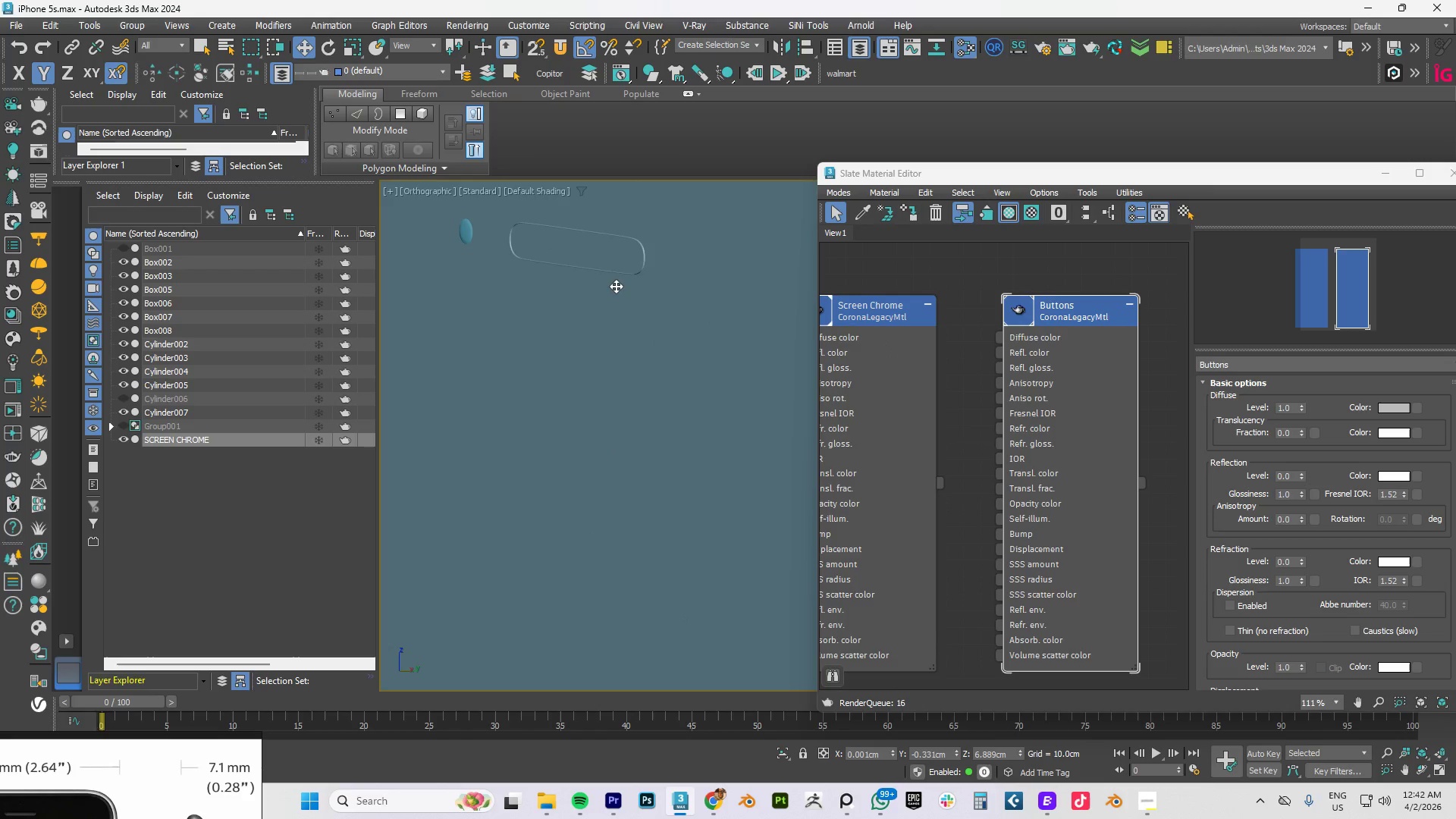 
hold_key(key=AltLeft, duration=0.7)
 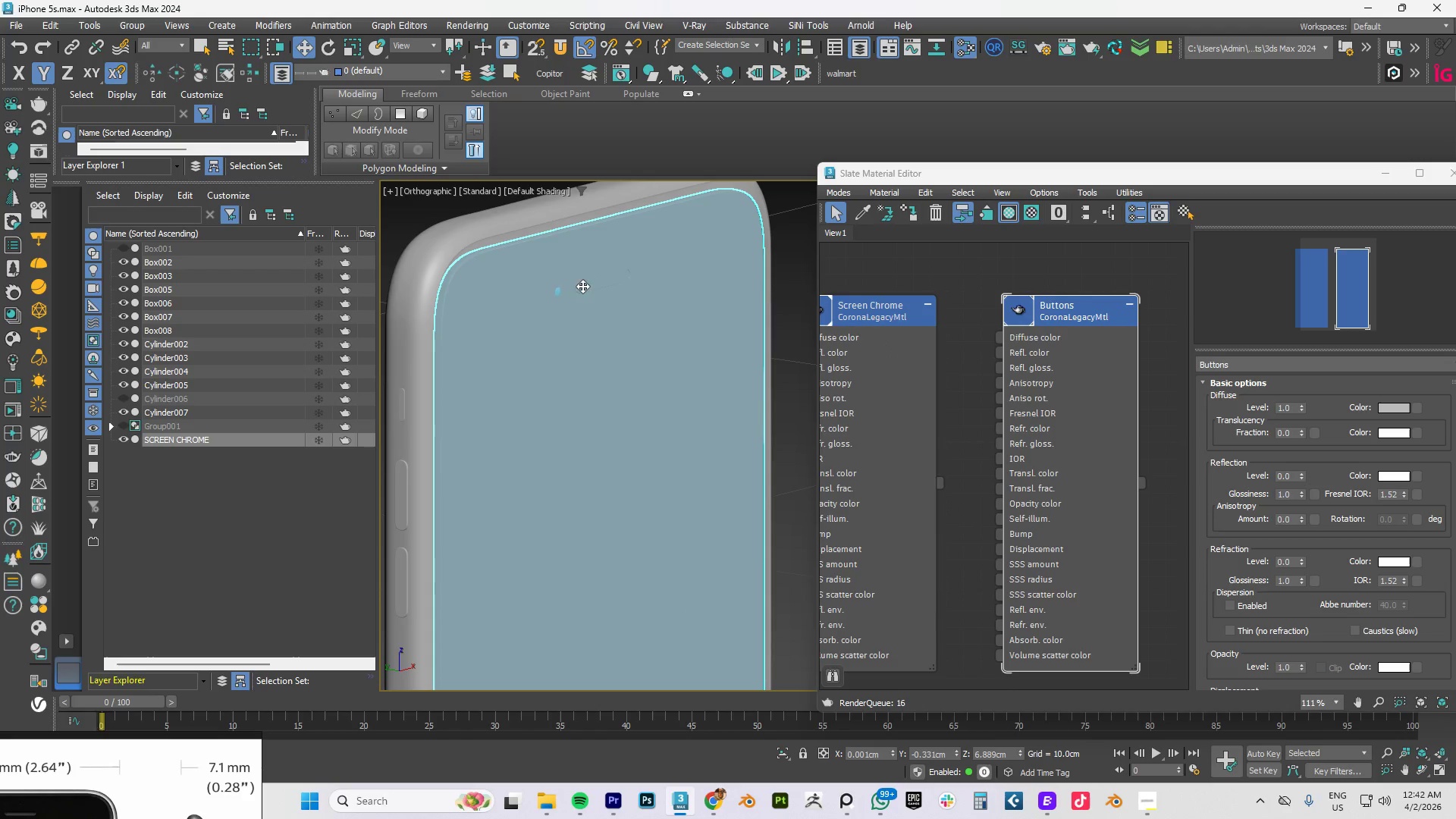 
scroll: coordinate [605, 286], scroll_direction: down, amount: 3.0
 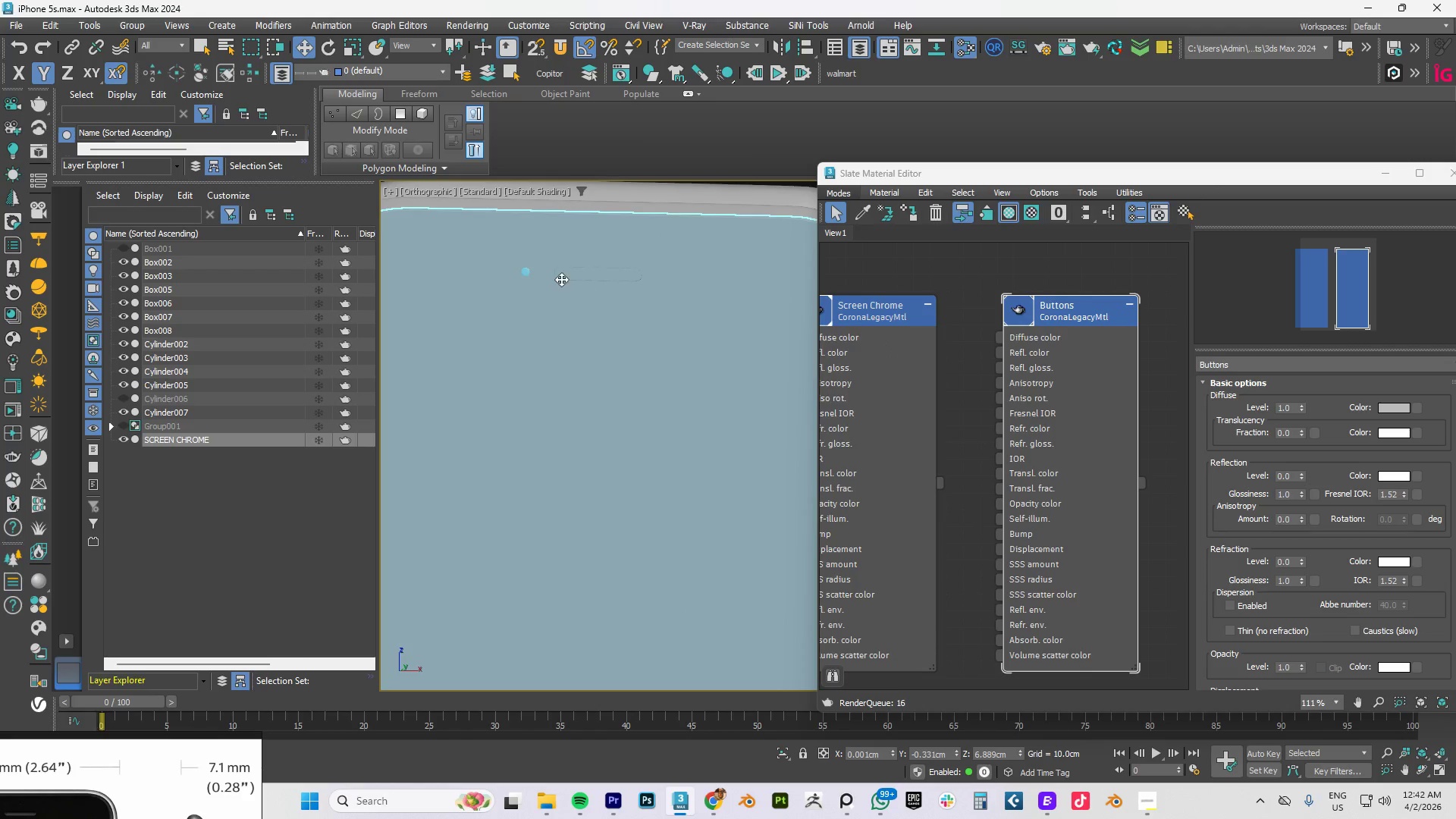 
hold_key(key=AltLeft, duration=3.41)
left_click([414, 223])
 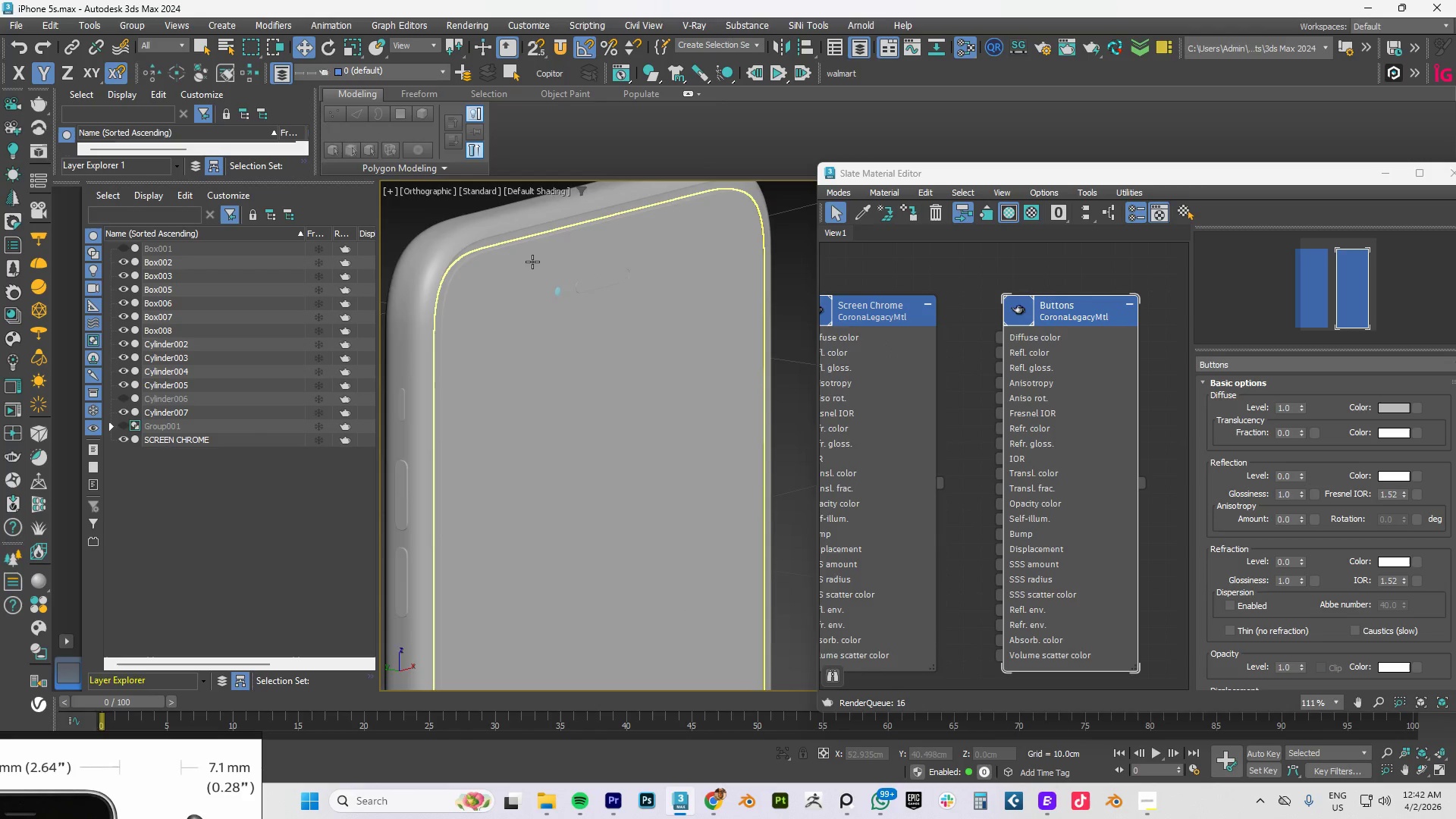 
hold_key(key=AltLeft, duration=0.56)
 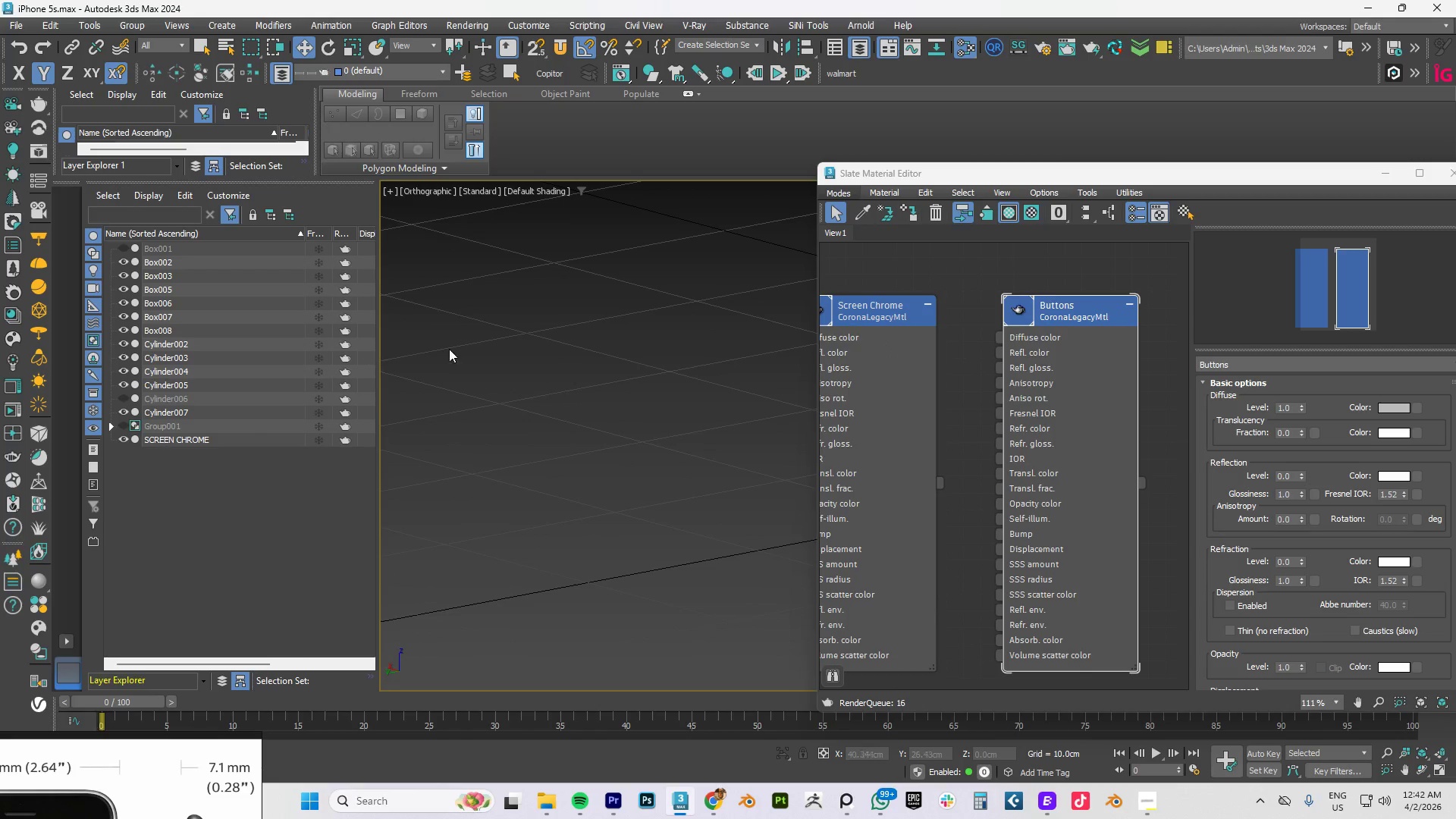 
scroll: coordinate [625, 349], scroll_direction: down, amount: 10.0
 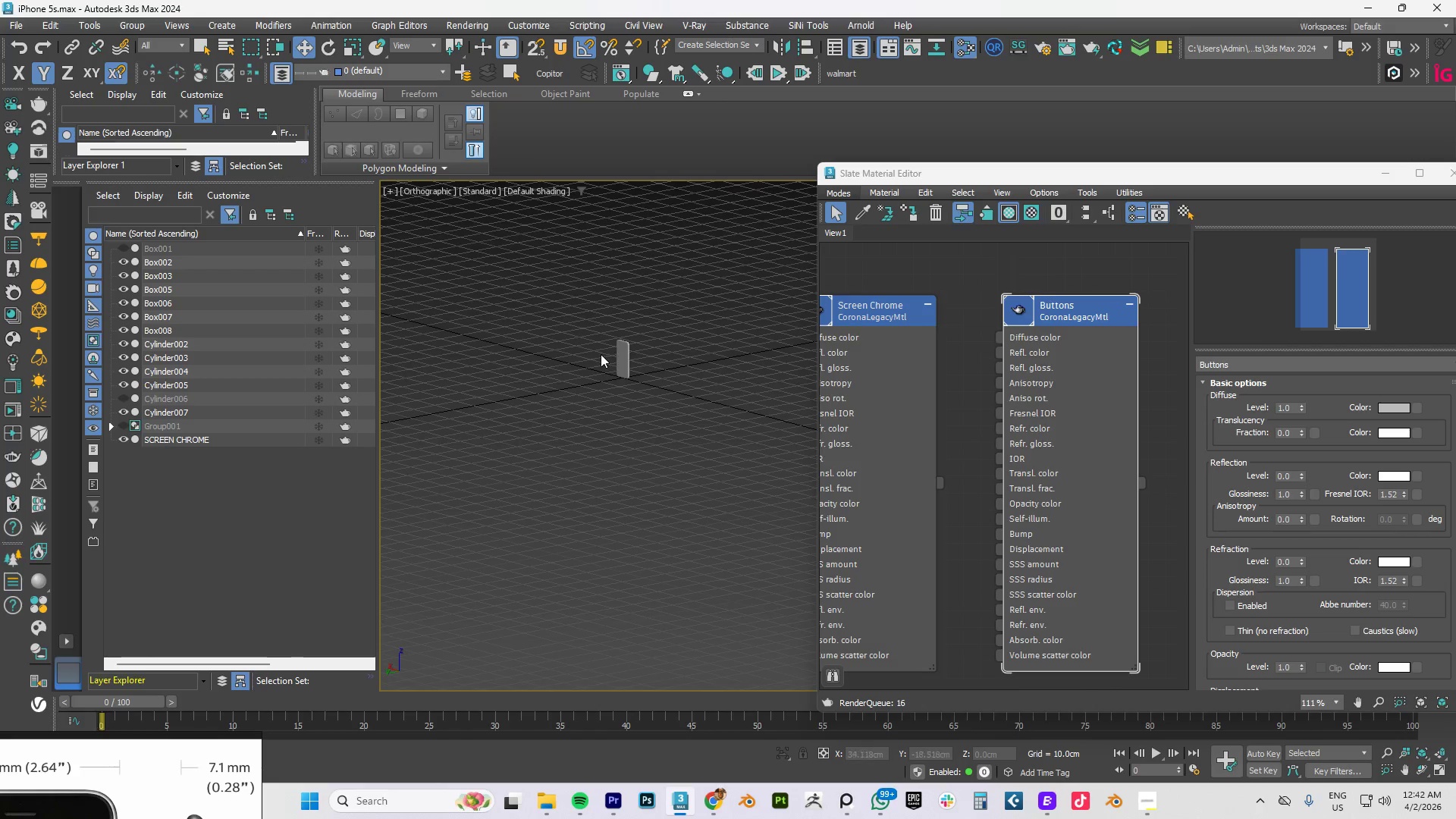 
scroll: coordinate [576, 340], scroll_direction: up, amount: 11.0
 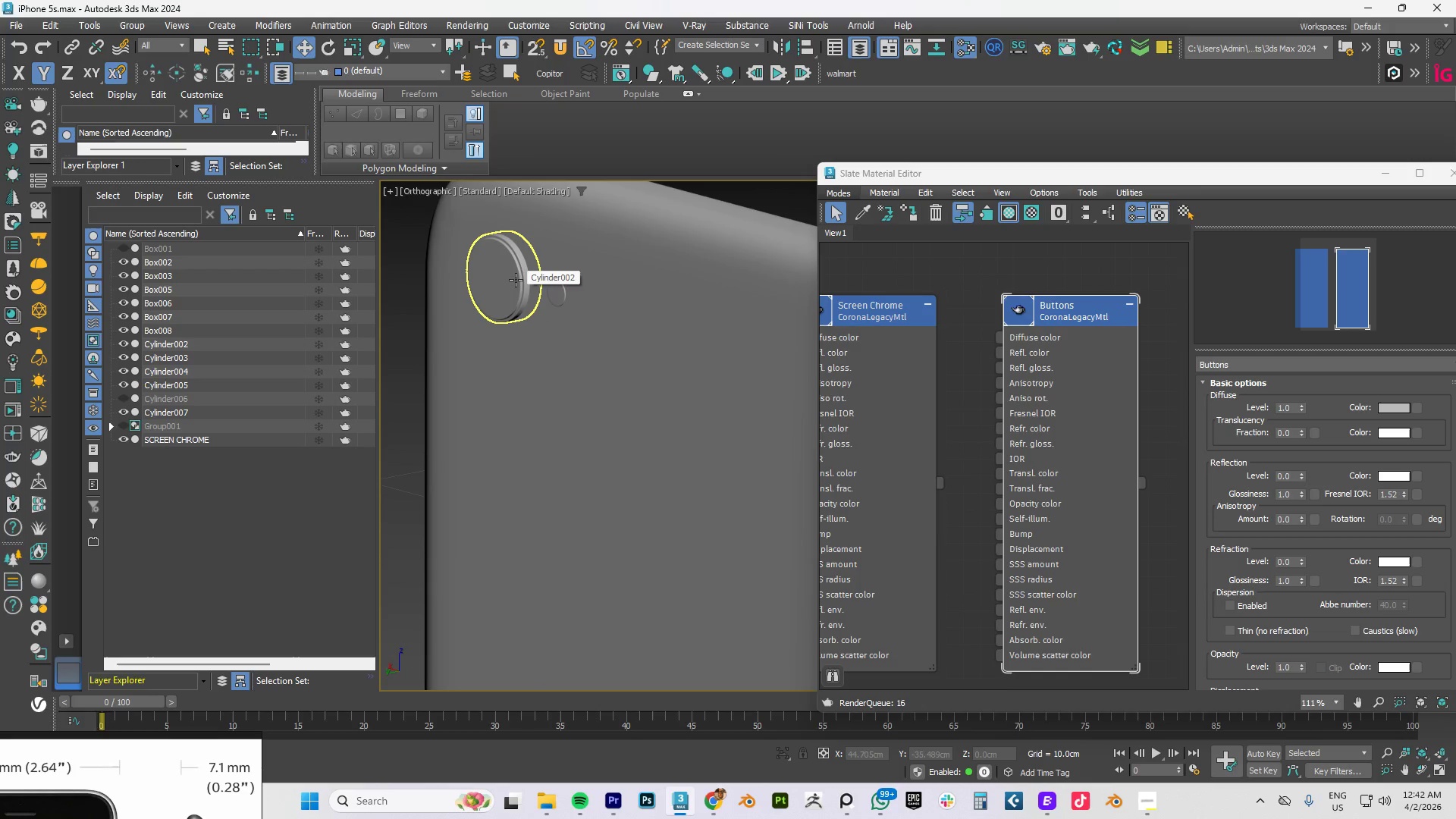 
left_click([516, 280])
 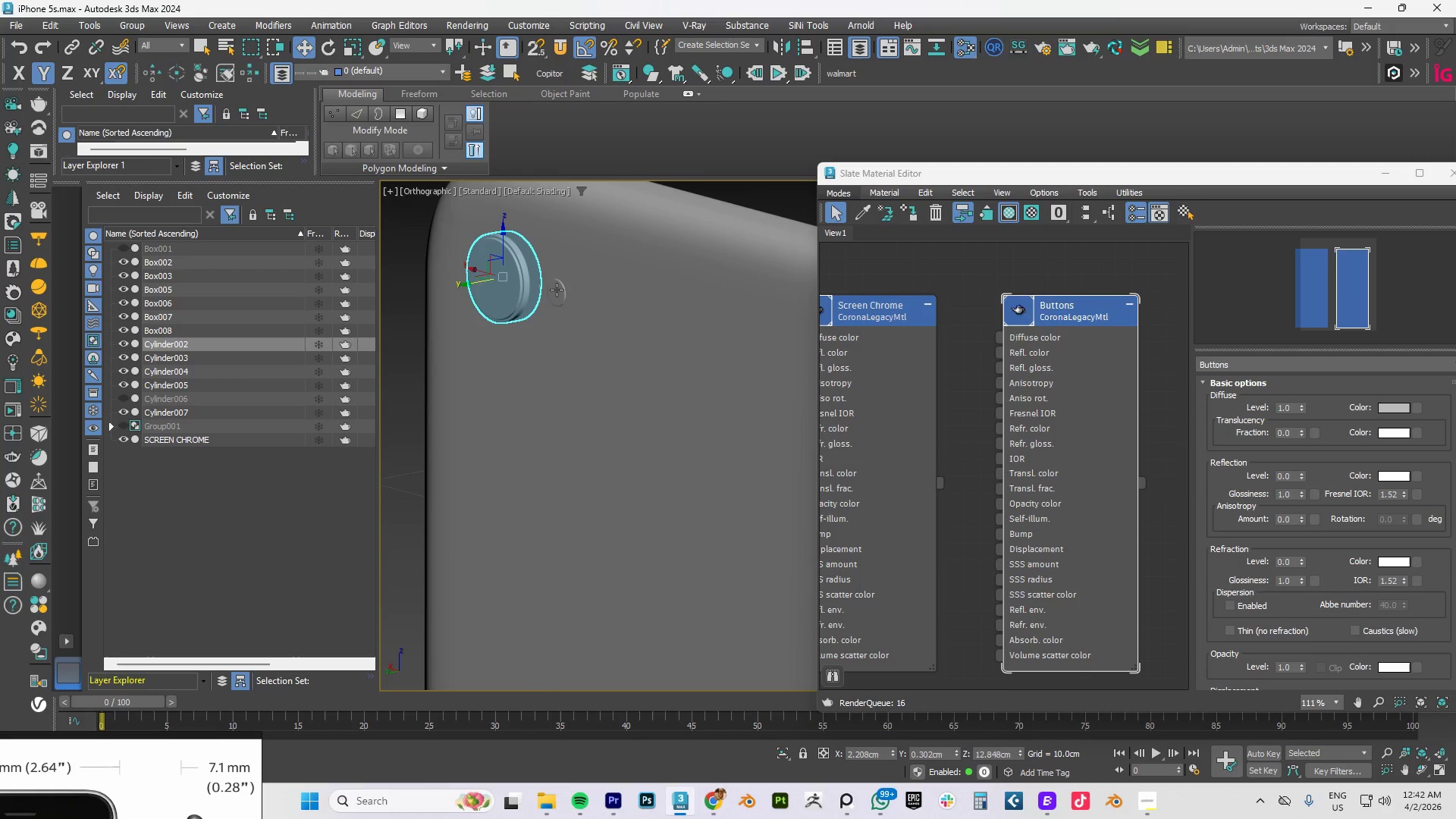 
hold_key(key=ControlLeft, duration=0.92)
left_click([560, 295])
 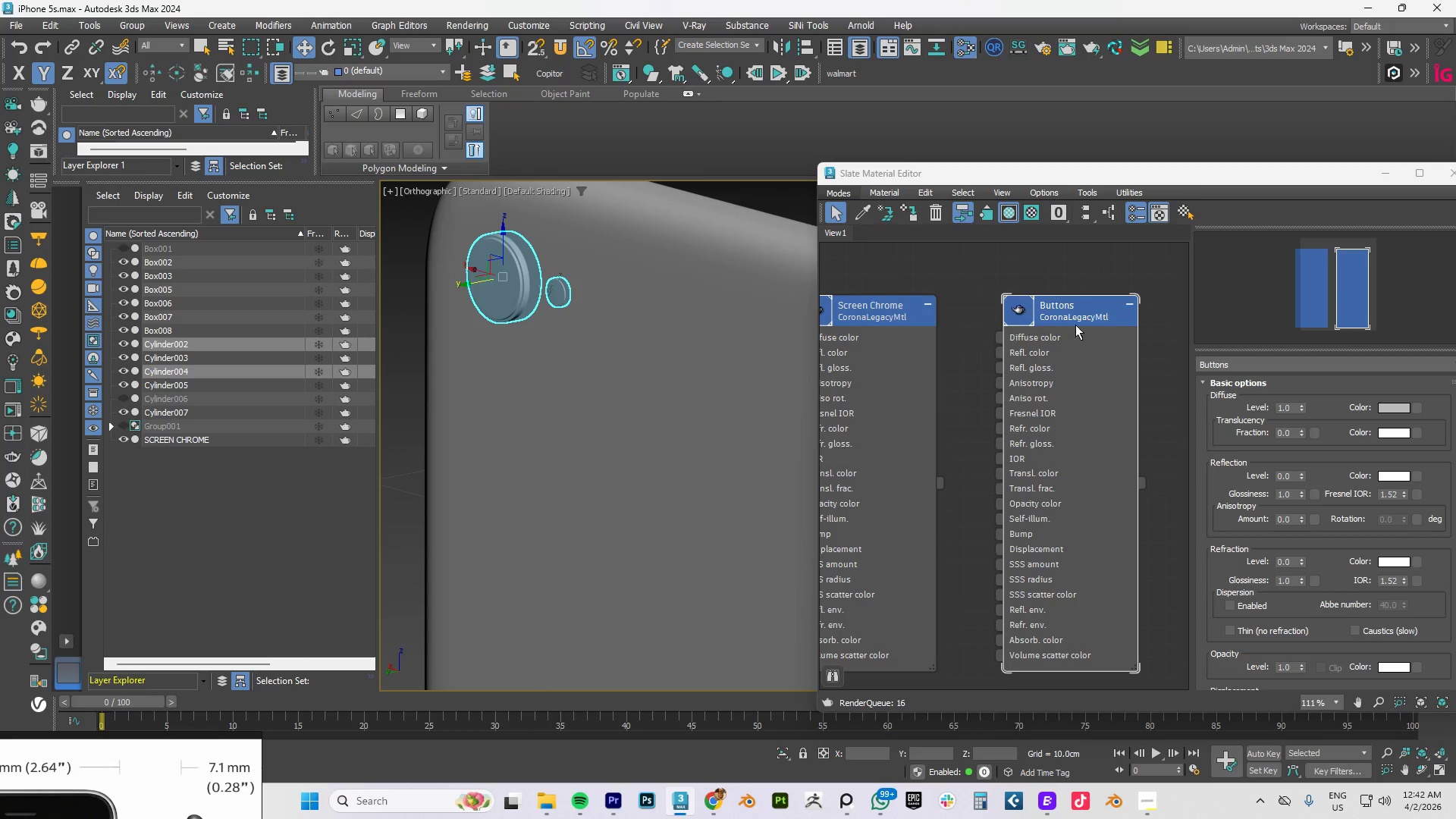 
hold_key(key=ShiftLeft, duration=1.02)
left_click_drag(start_coordinate=[1078, 312], to_coordinate=[1228, 312])
 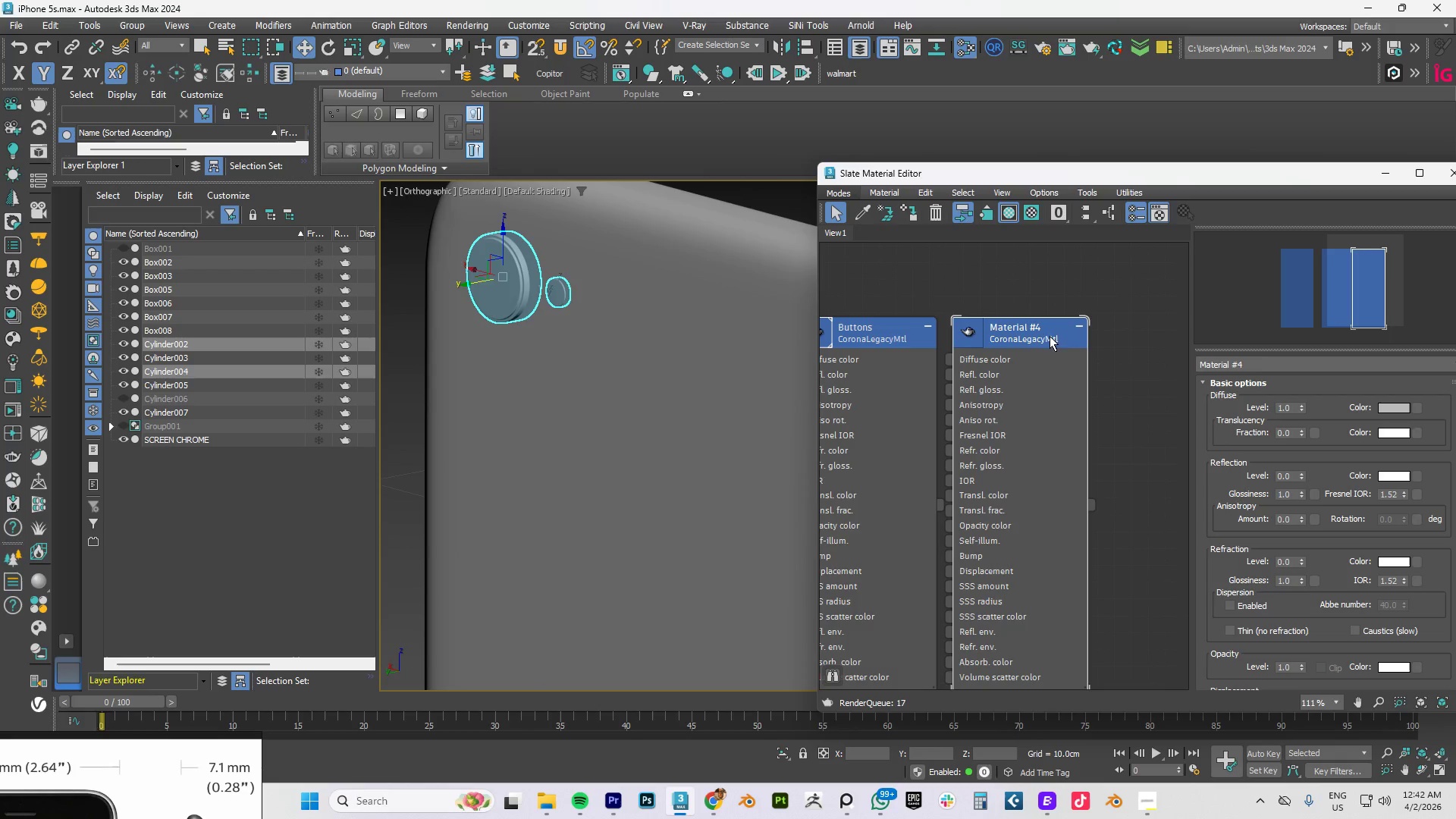 
left_click_drag(start_coordinate=[1262, 365], to_coordinate=[1124, 366])
 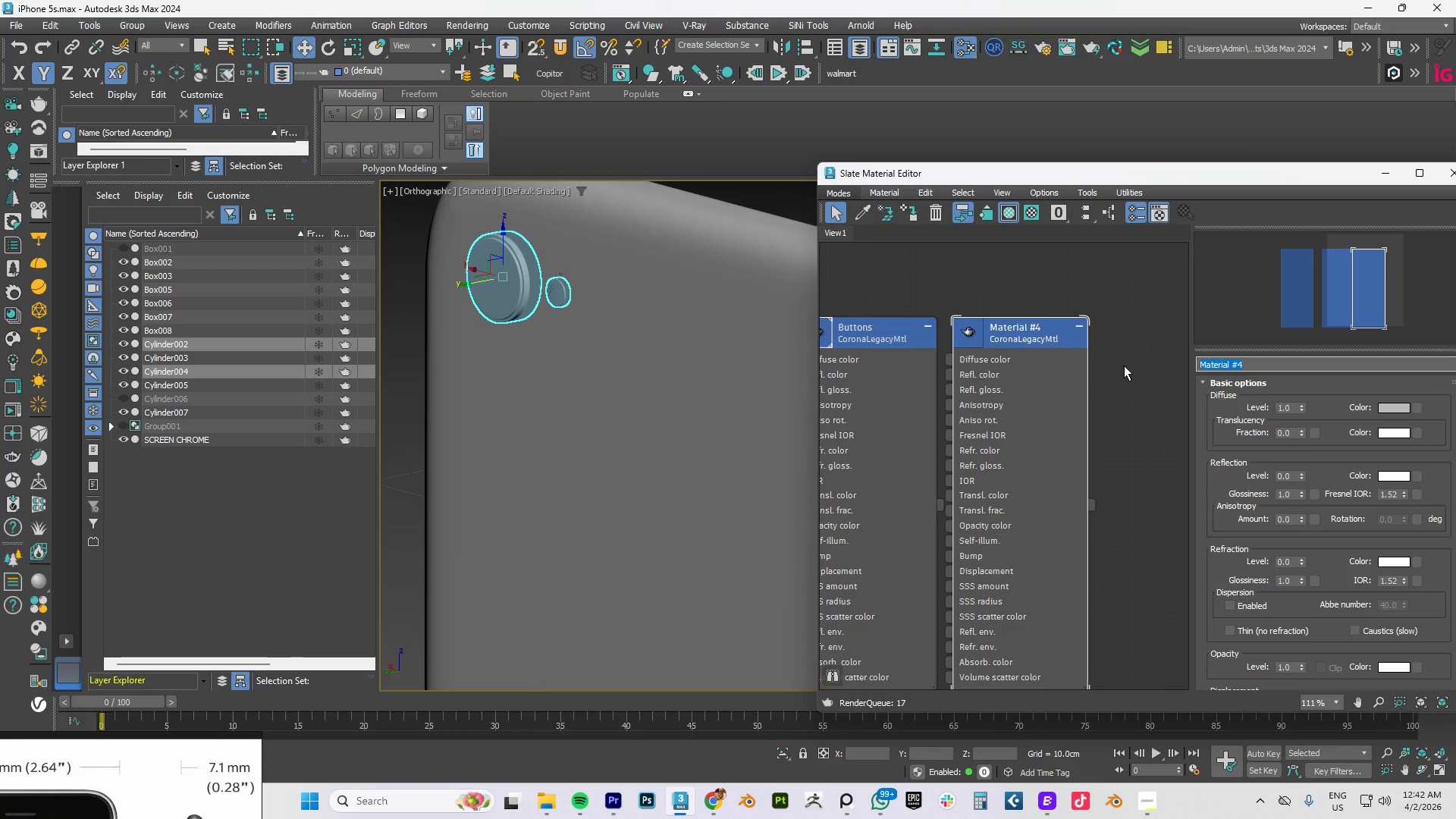 
type(Camera)
 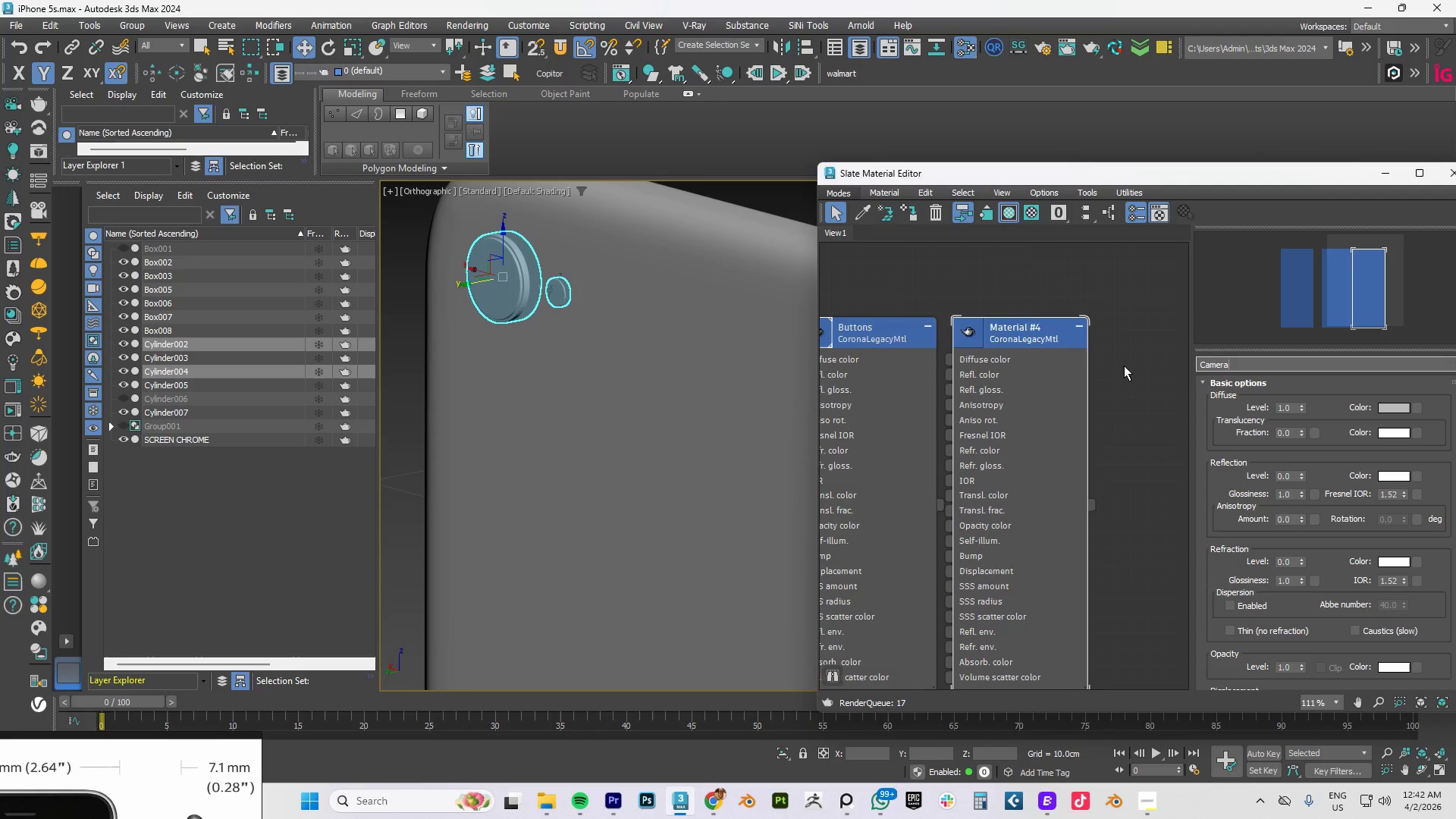 
key(Enter)
 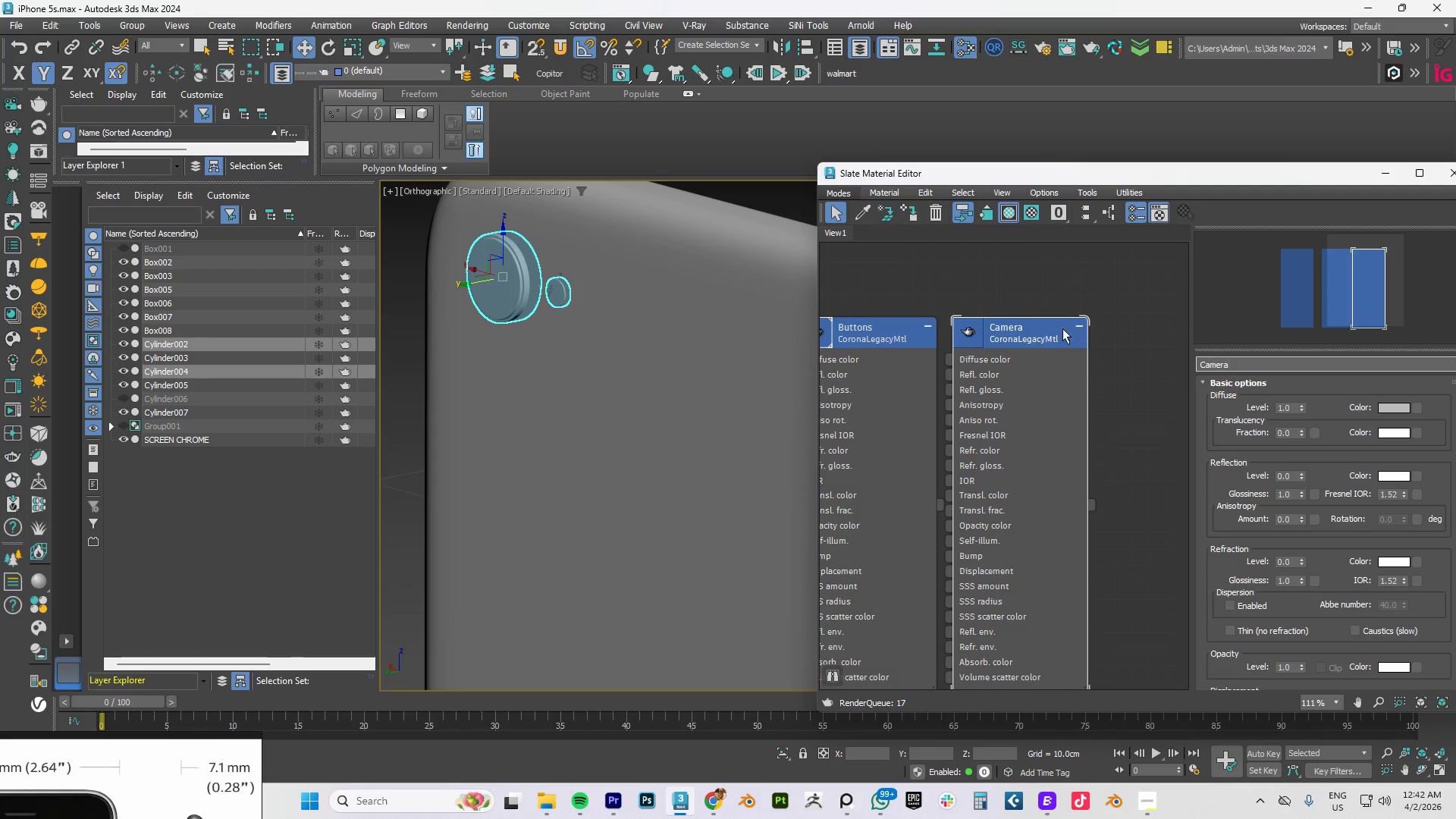 
right_click([1008, 333])
 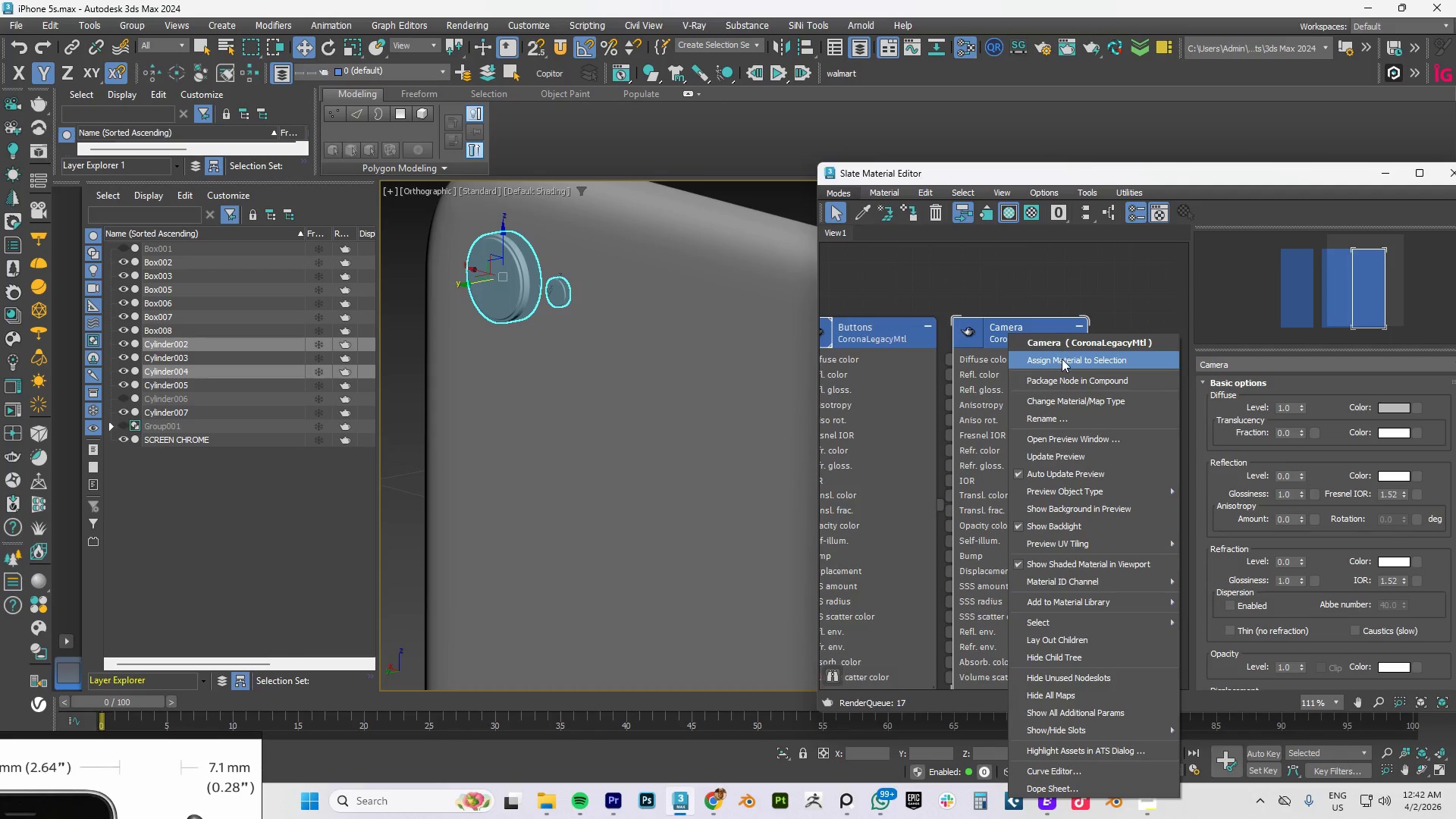 
left_click([1062, 359])
 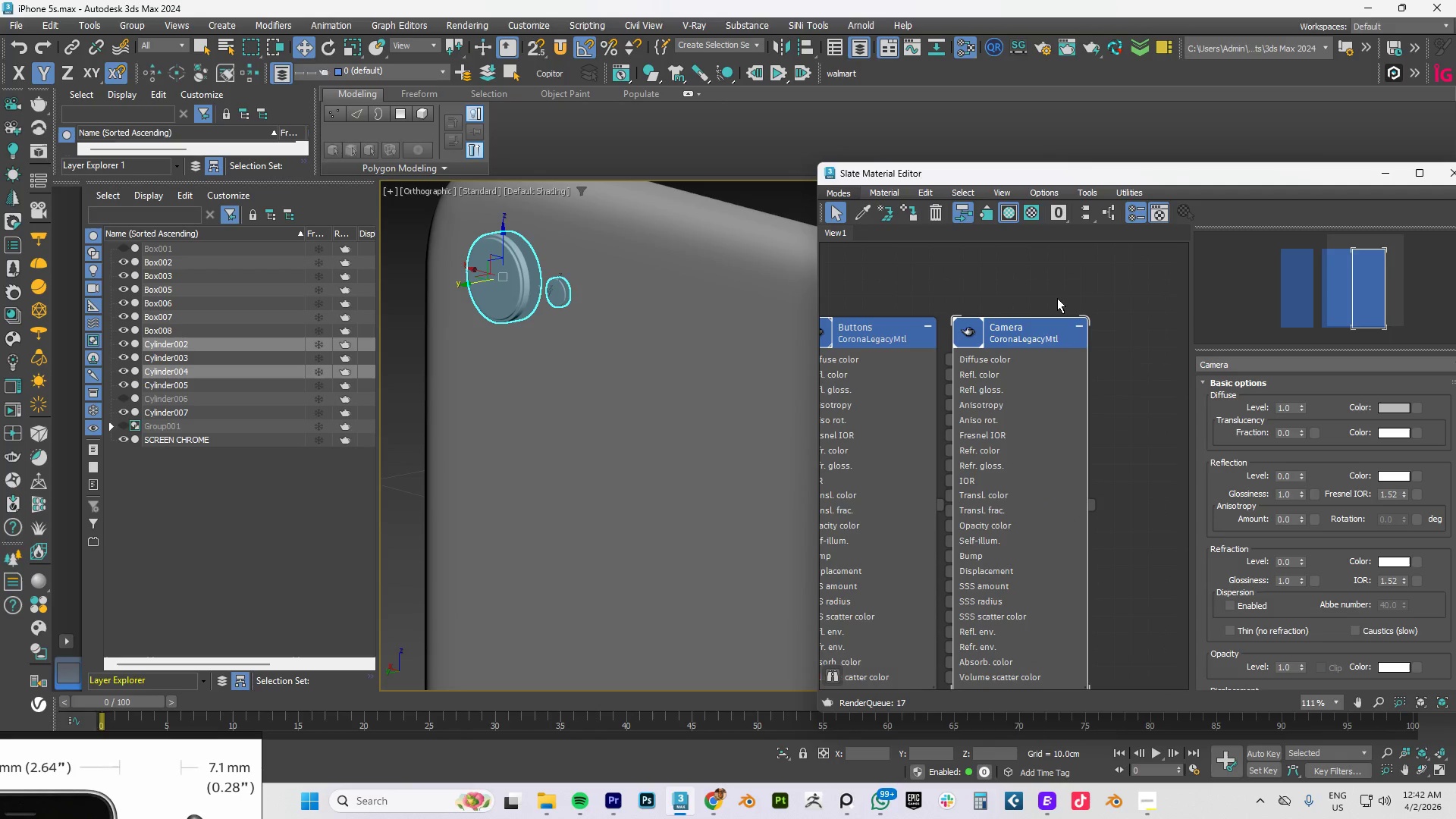 
left_click([1057, 298])
 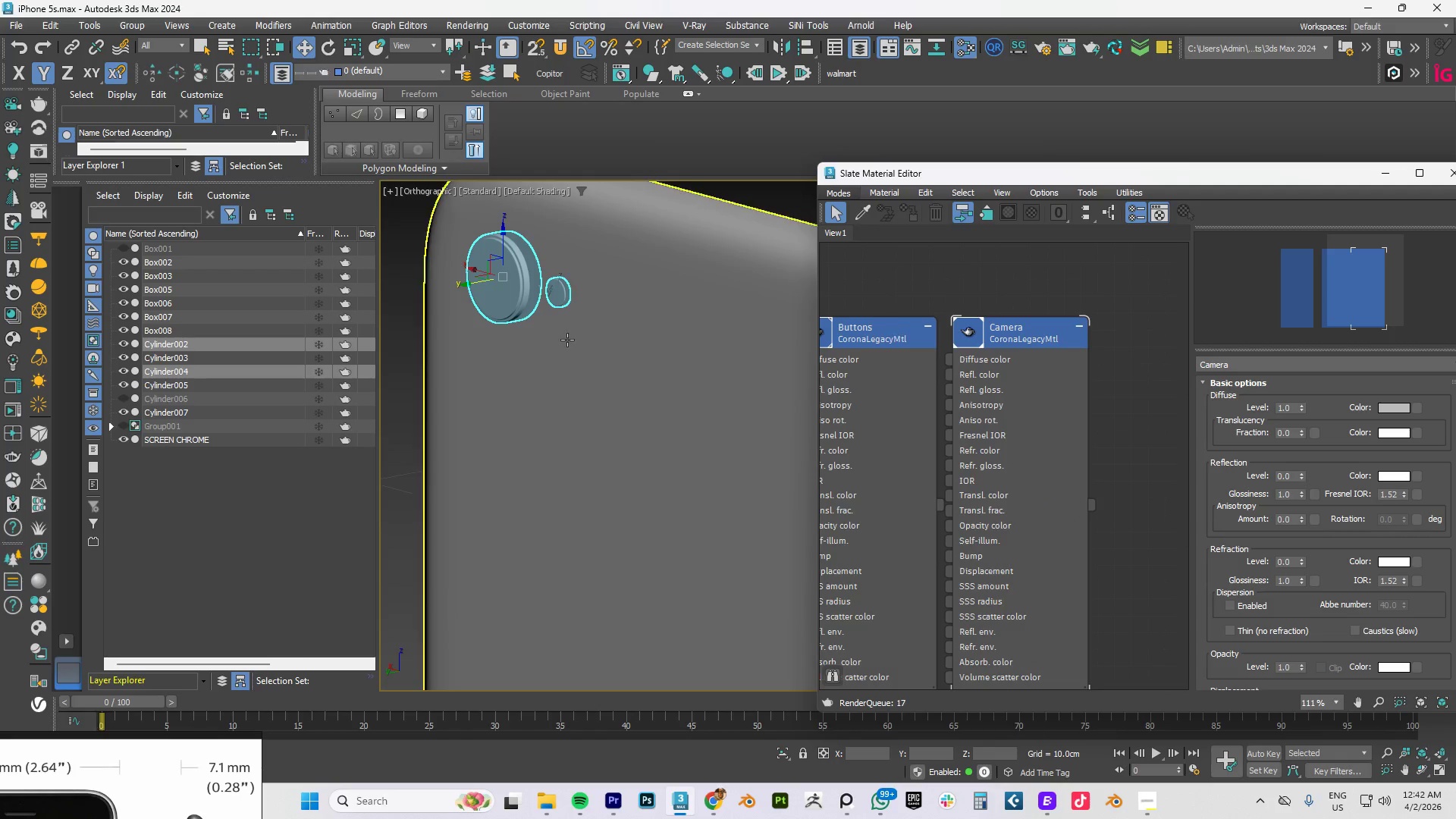 
left_click([573, 350])
 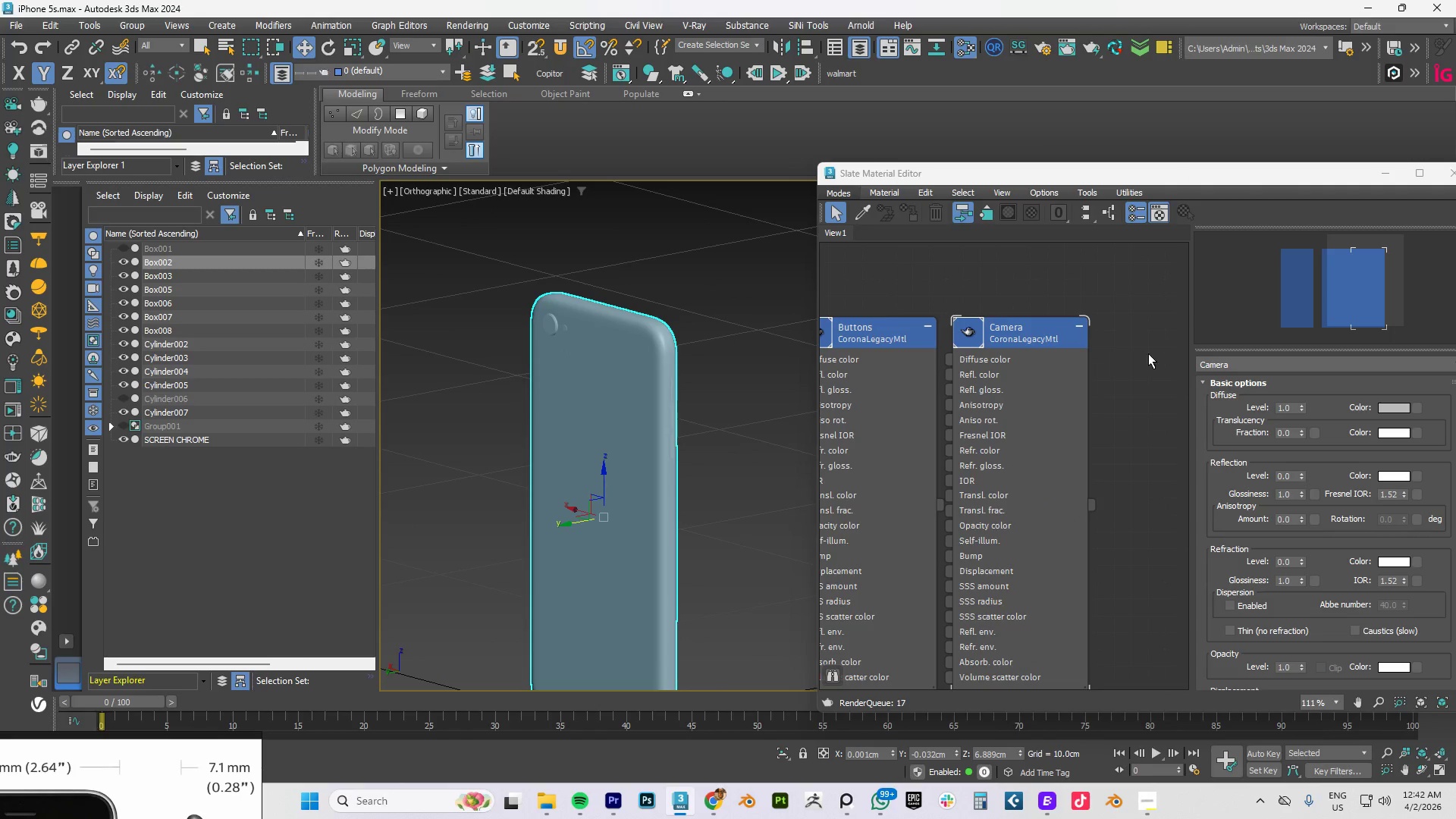 
scroll: coordinate [567, 340], scroll_direction: down, amount: 4.0
 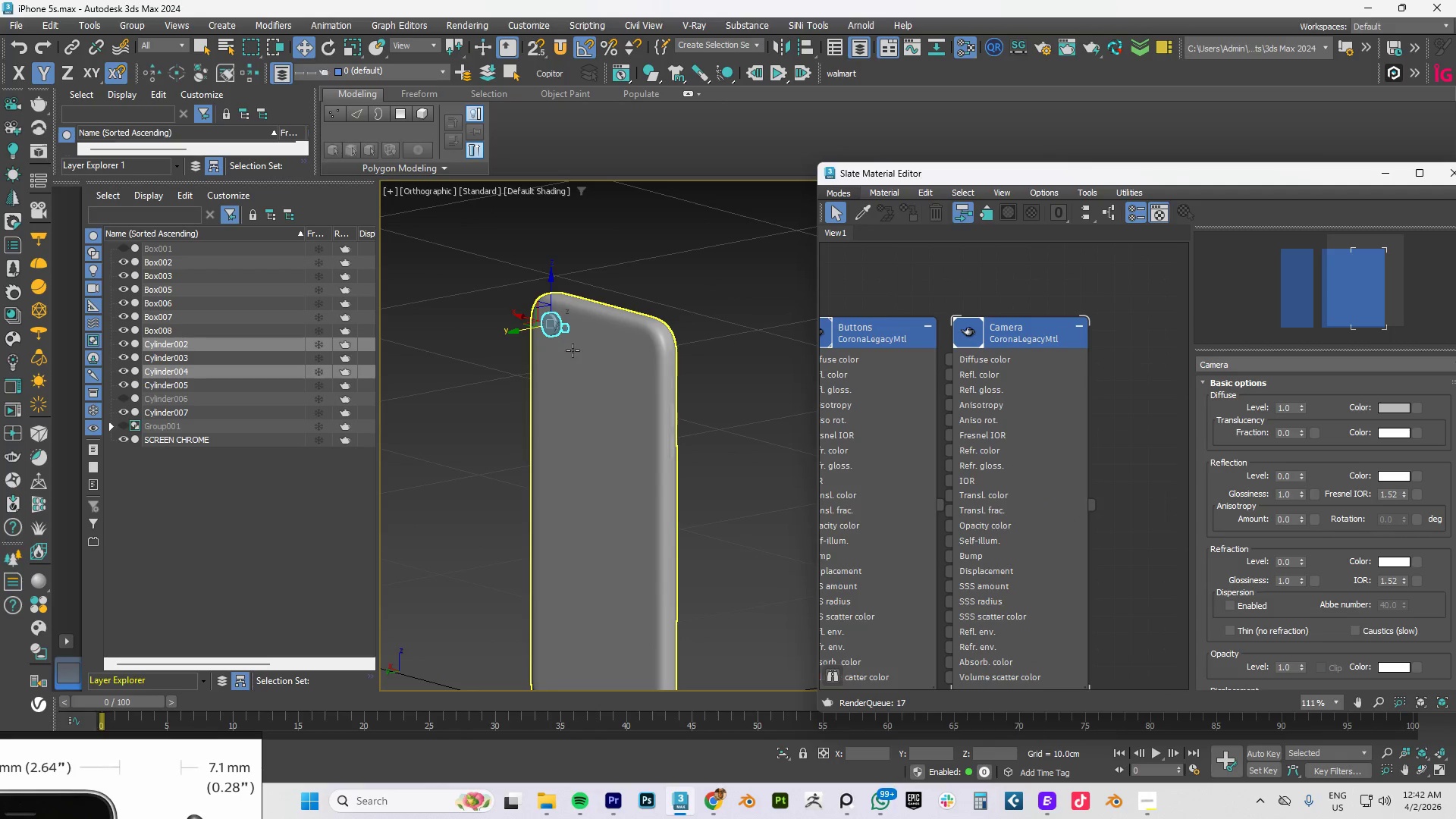 
hold_key(key=ShiftLeft, duration=1.05)
left_click_drag(start_coordinate=[1012, 333], to_coordinate=[1175, 333])
 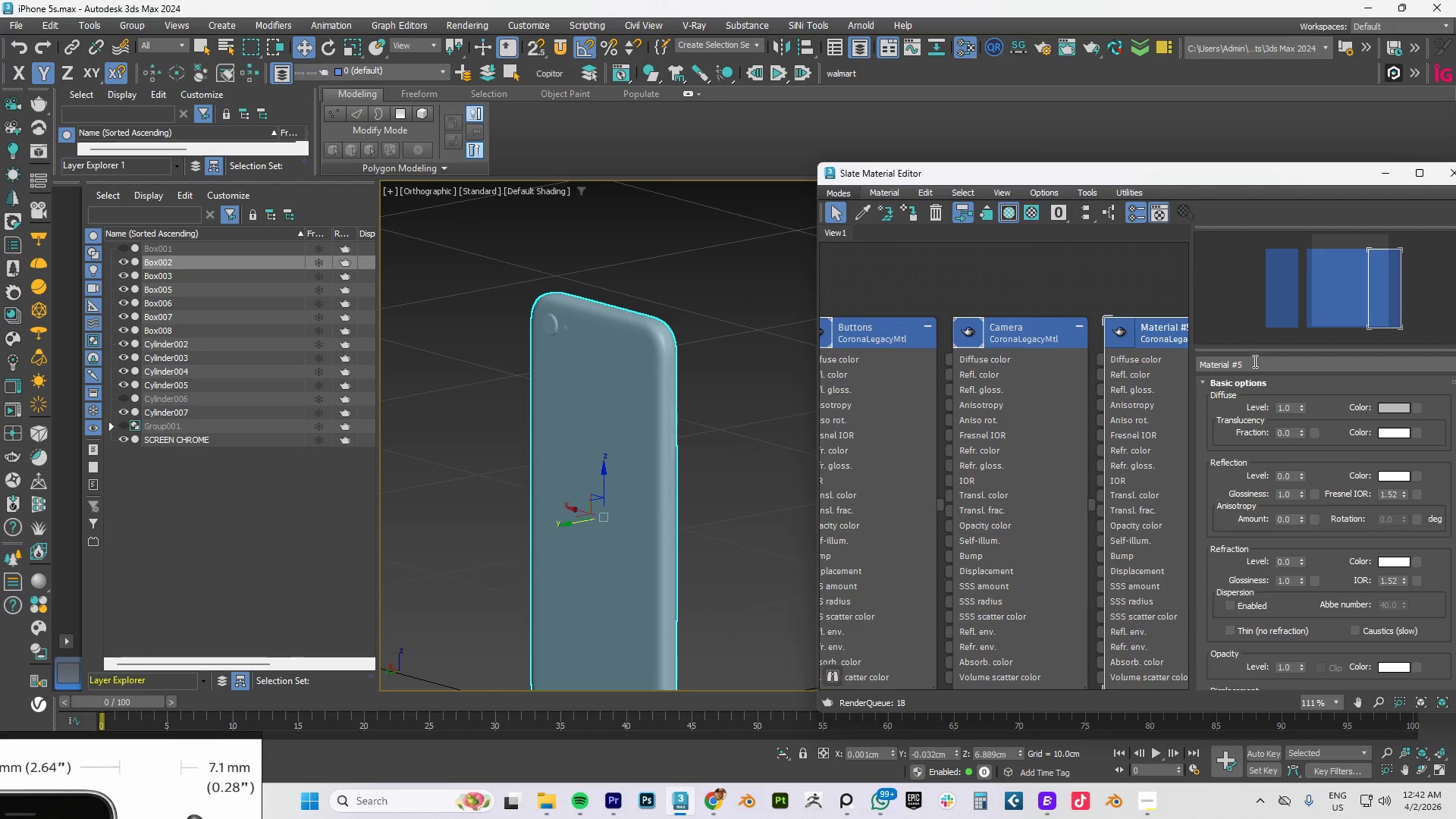 
left_click_drag(start_coordinate=[1267, 362], to_coordinate=[1112, 365])
 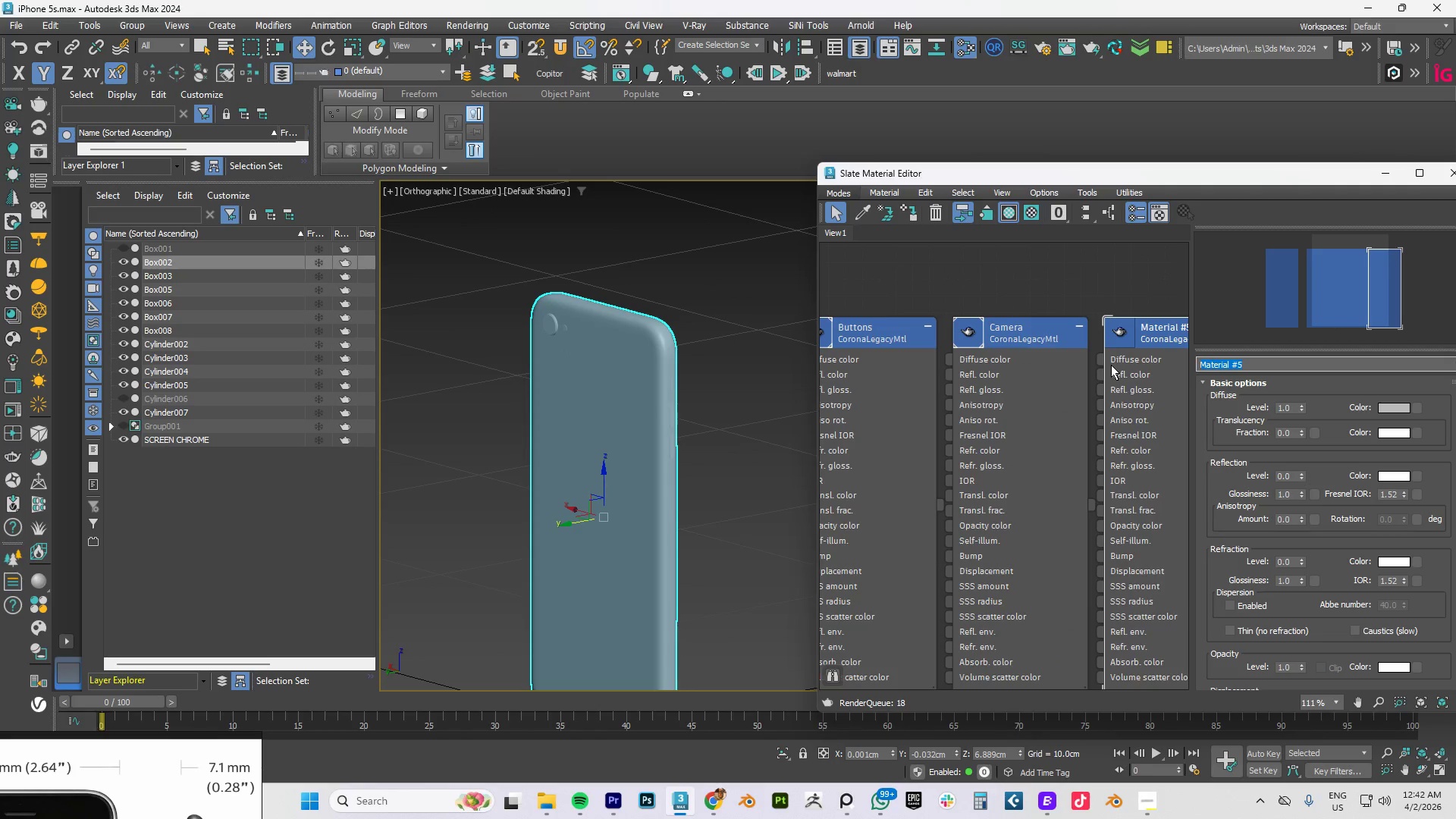 
type(Chrome)
 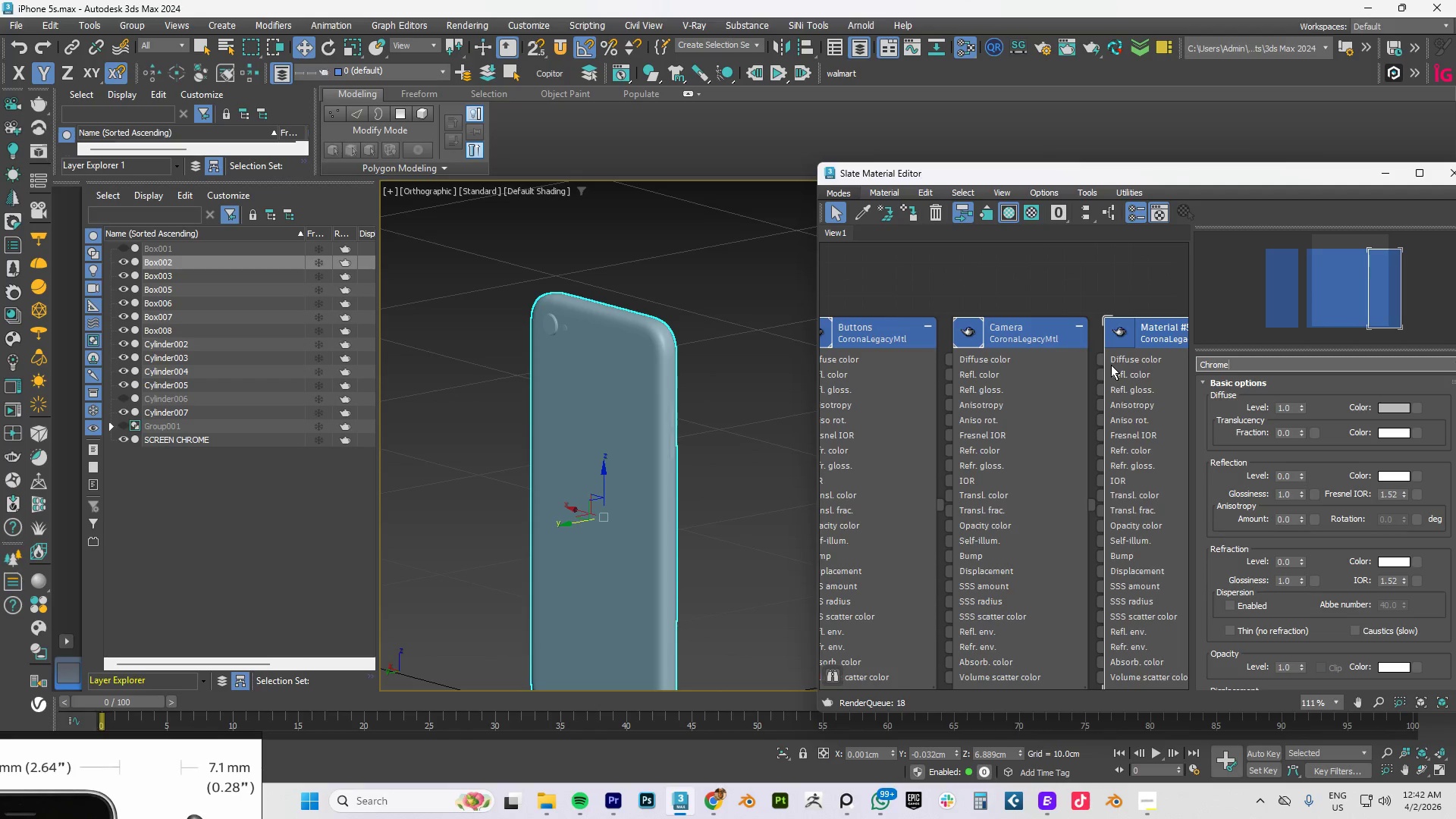 
key(Enter)
 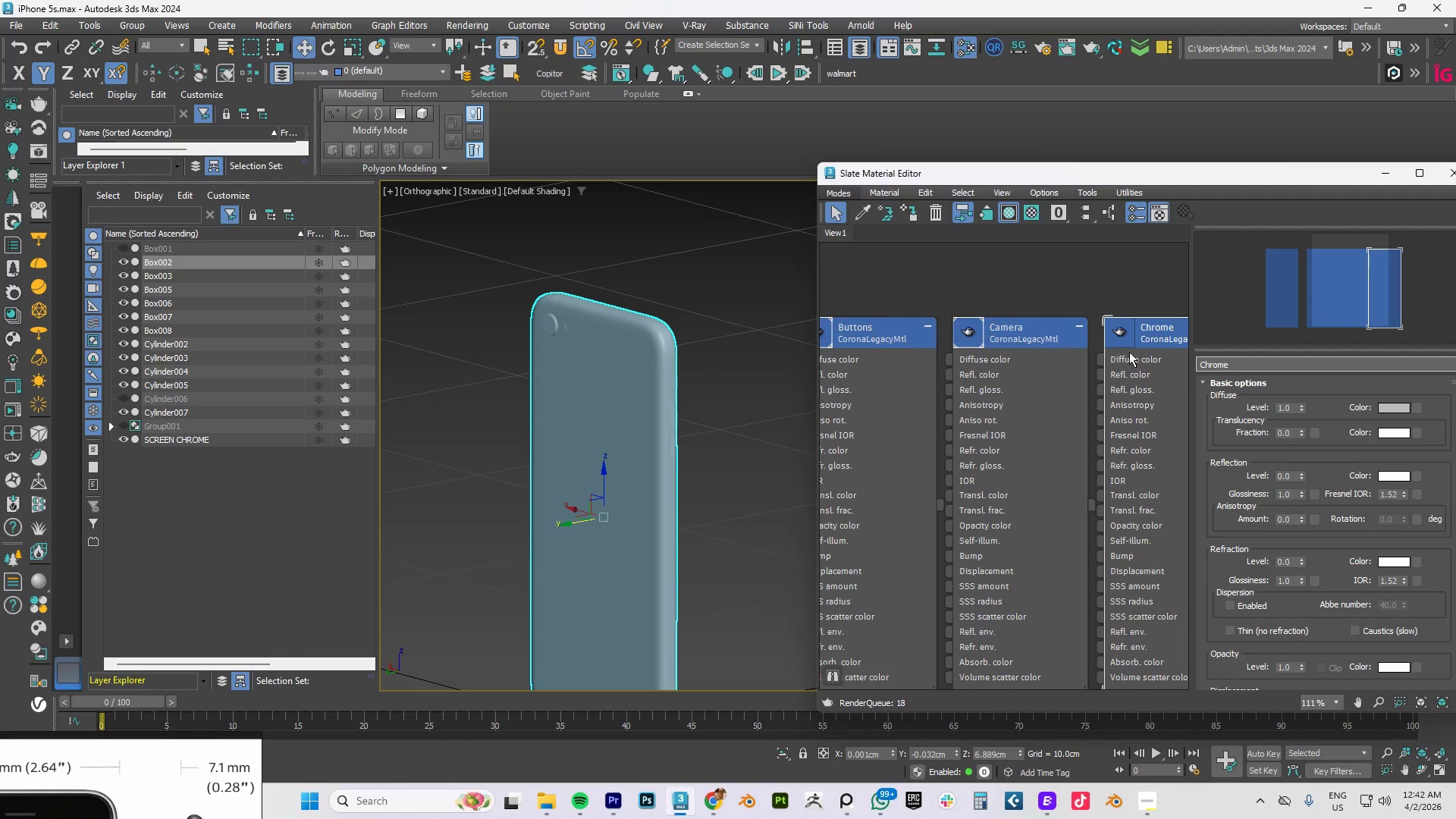 
right_click([1139, 333])
 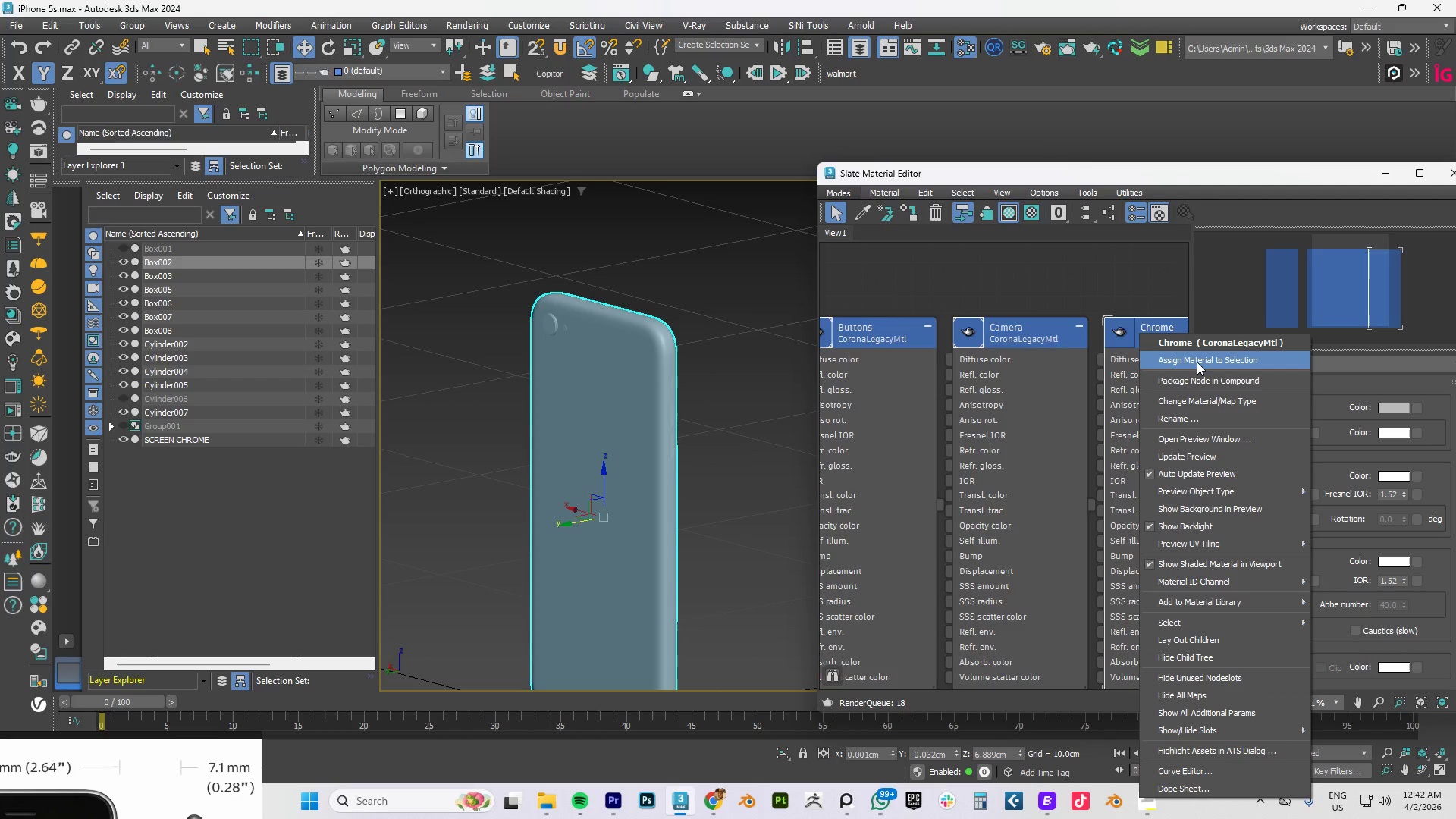 
left_click([1197, 362])
 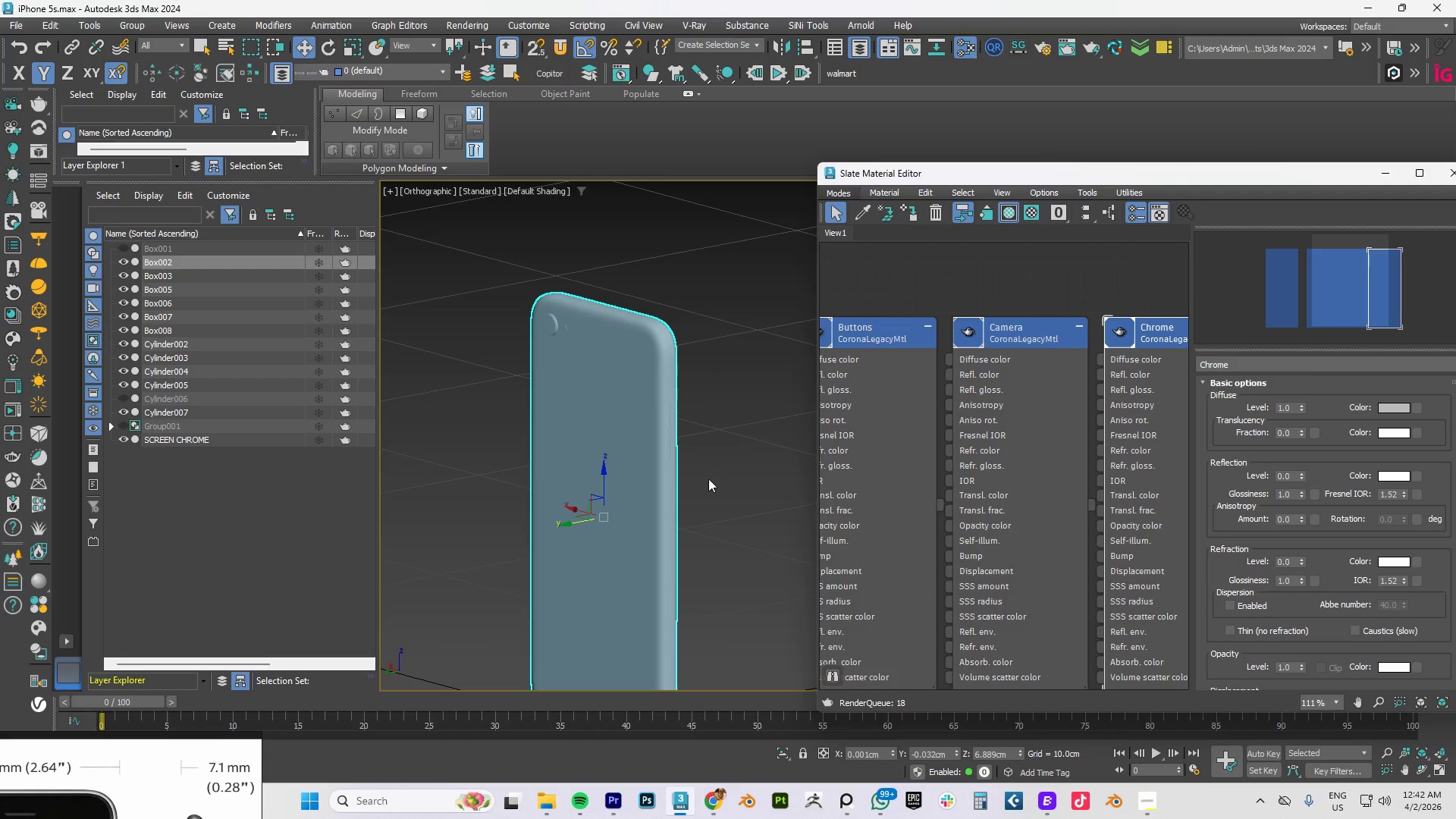 
hold_key(key=AltLeft, duration=0.75)
 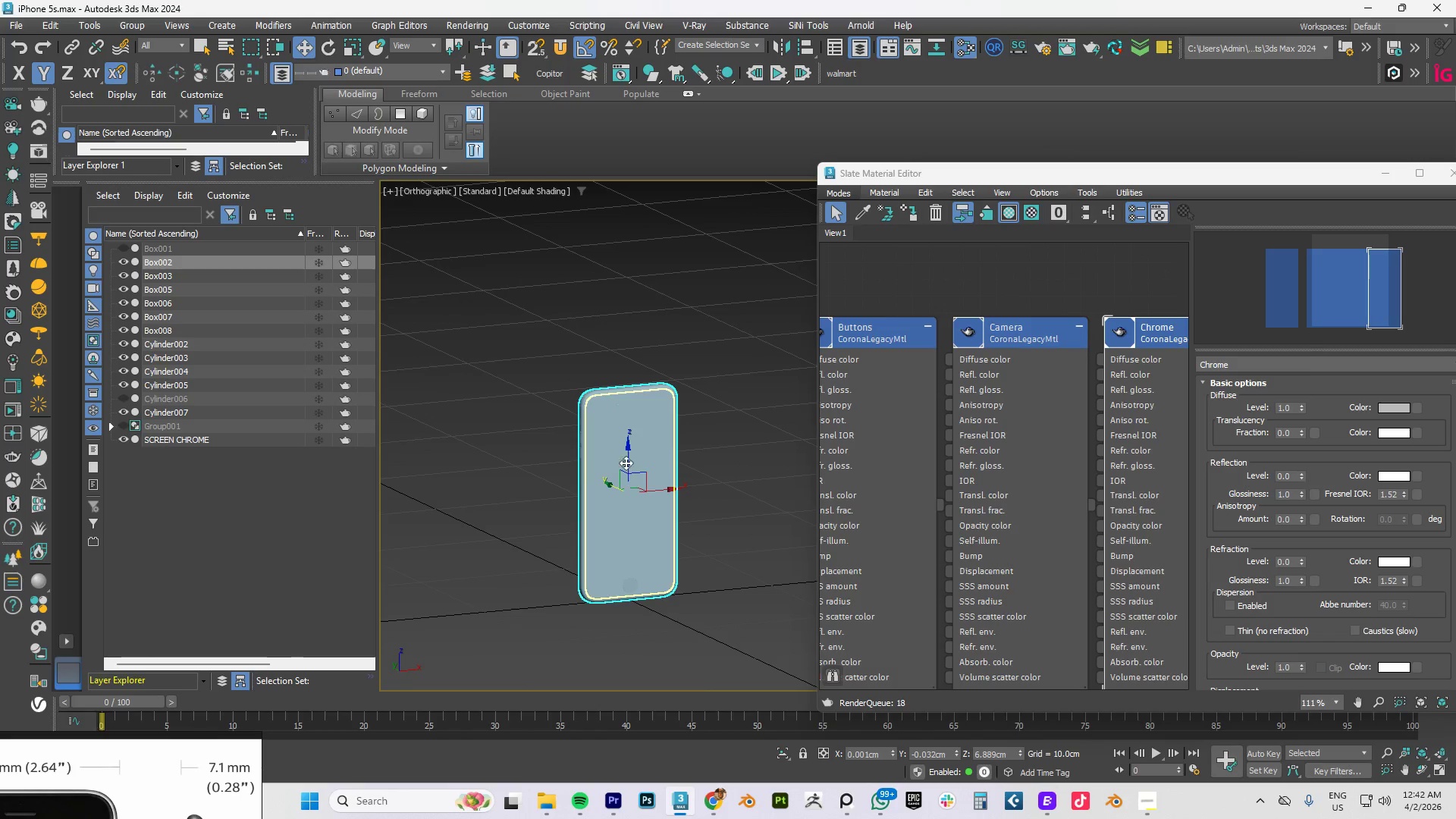 
scroll: coordinate [652, 469], scroll_direction: down, amount: 2.0
 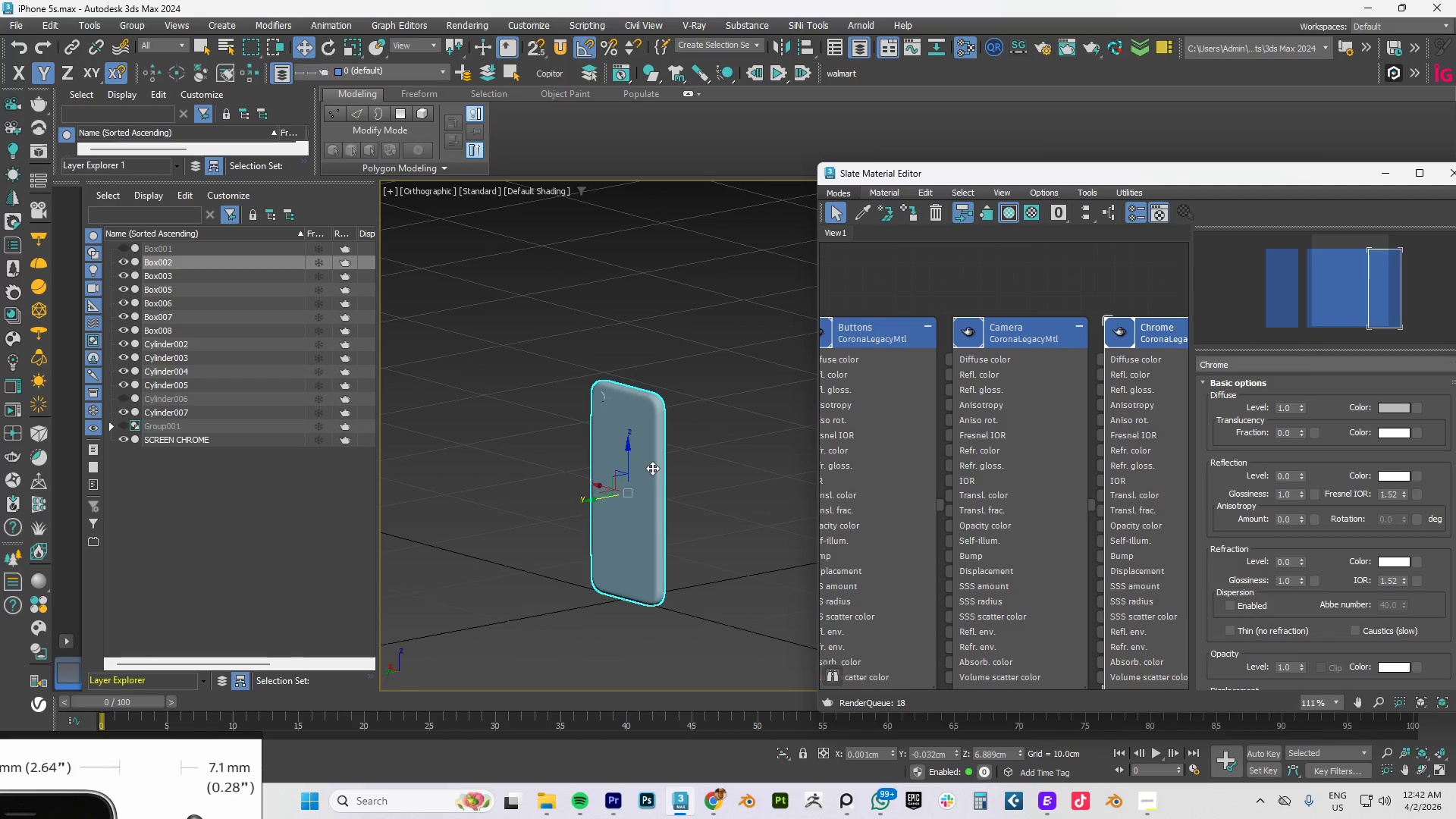 
scroll: coordinate [603, 288], scroll_direction: up, amount: 7.0
 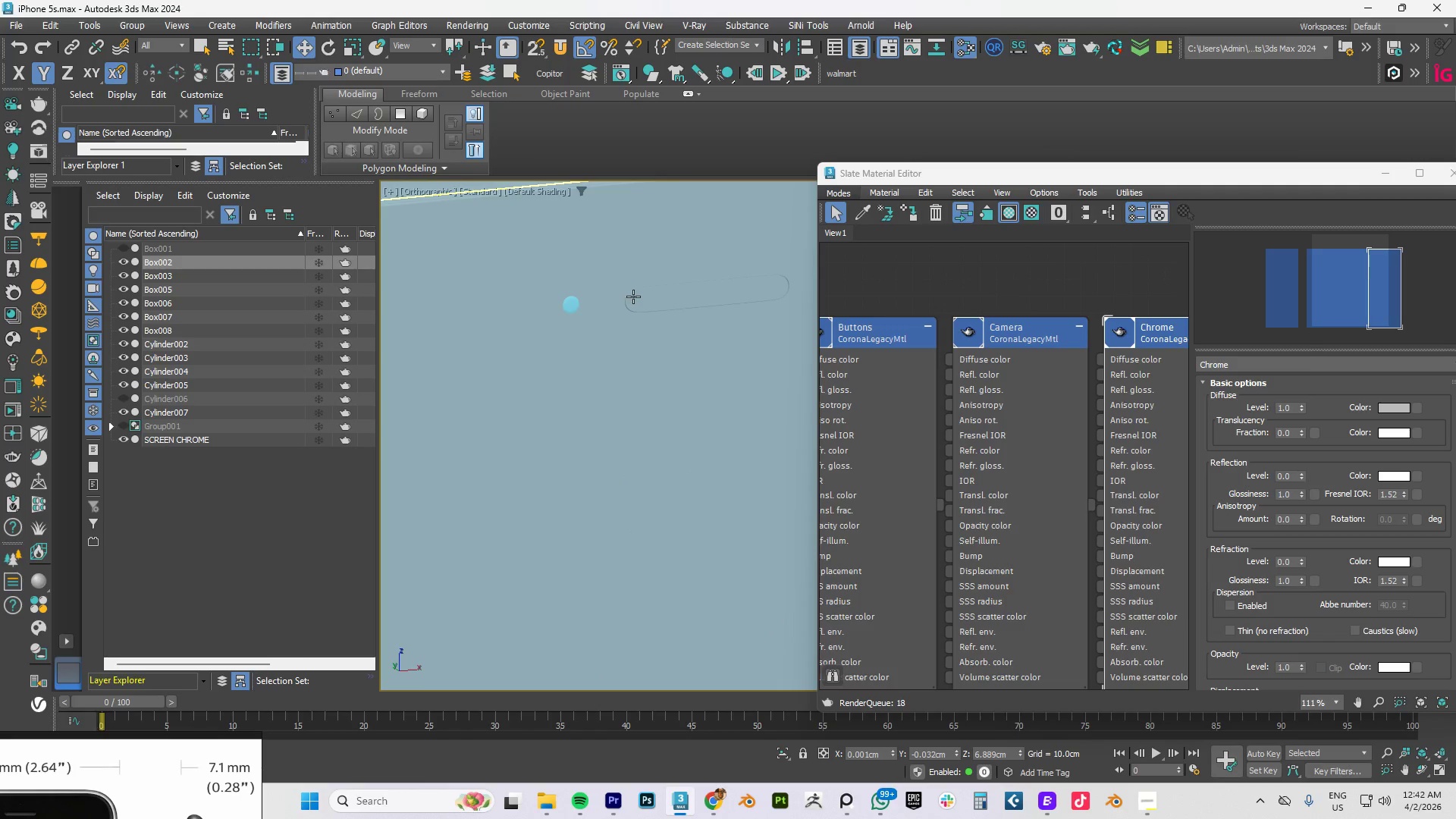 
left_click([635, 298])
 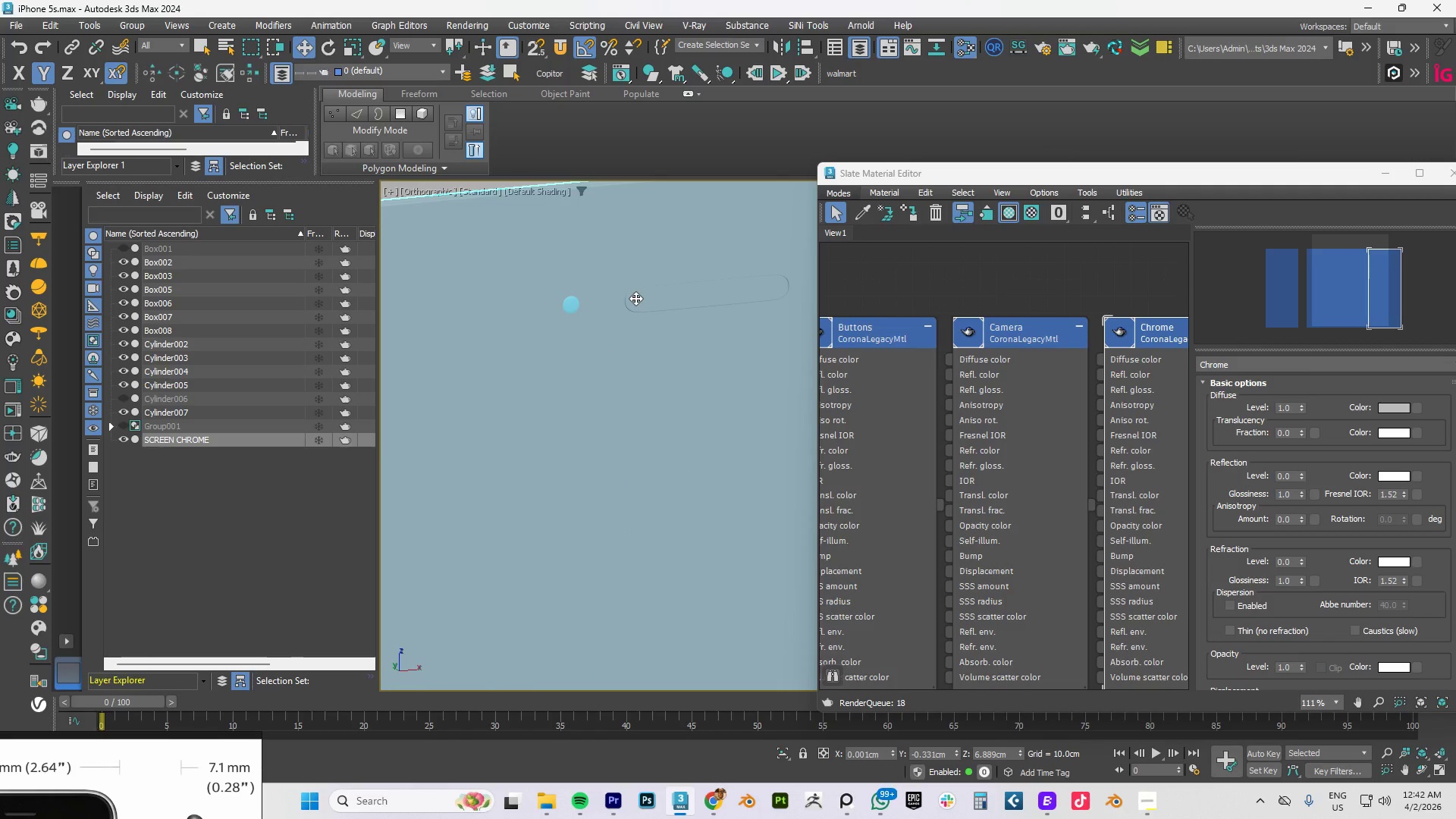 
scroll: coordinate [636, 298], scroll_direction: up, amount: 4.0
 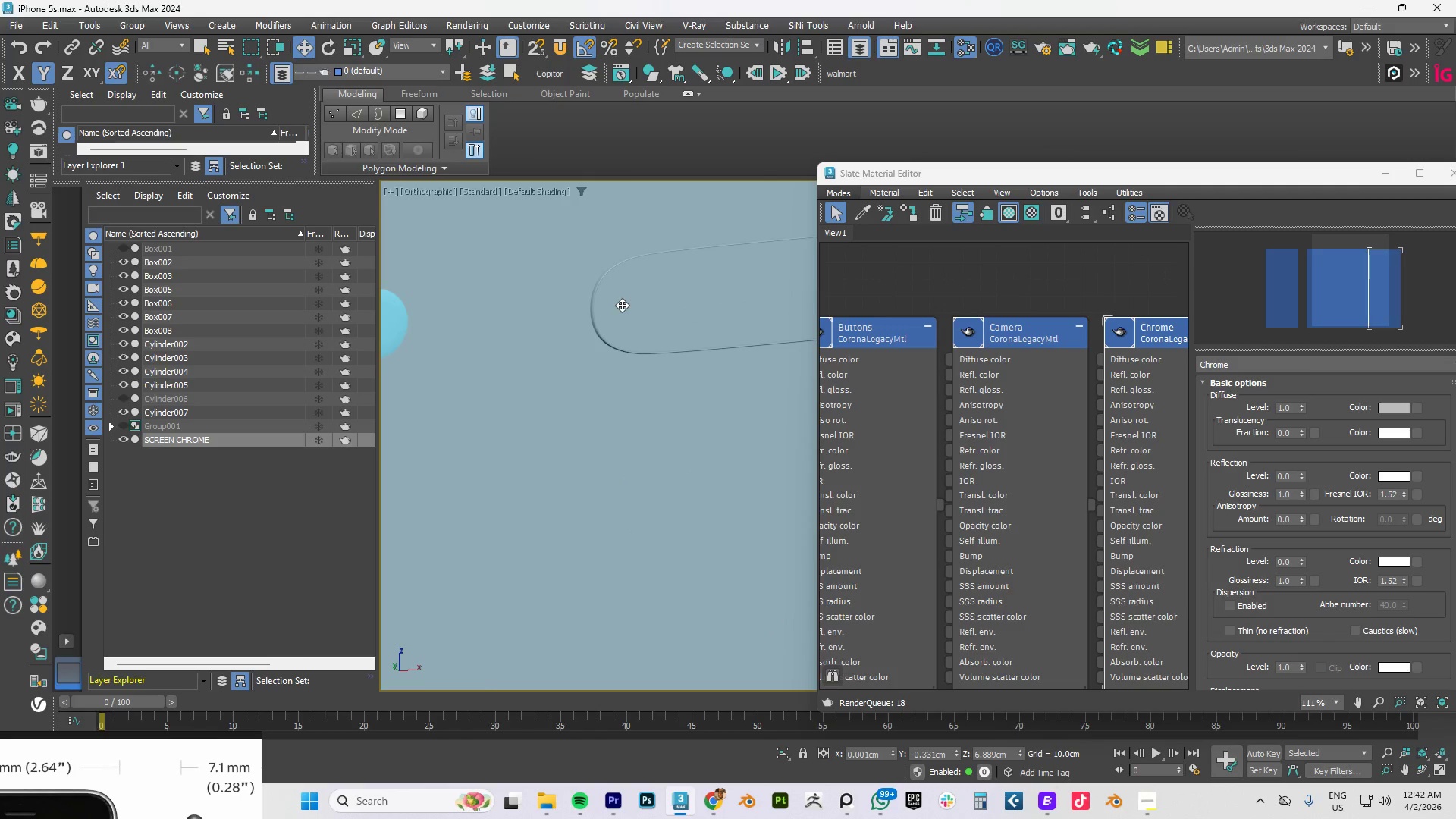 
scroll: coordinate [664, 549], scroll_direction: down, amount: 9.0
 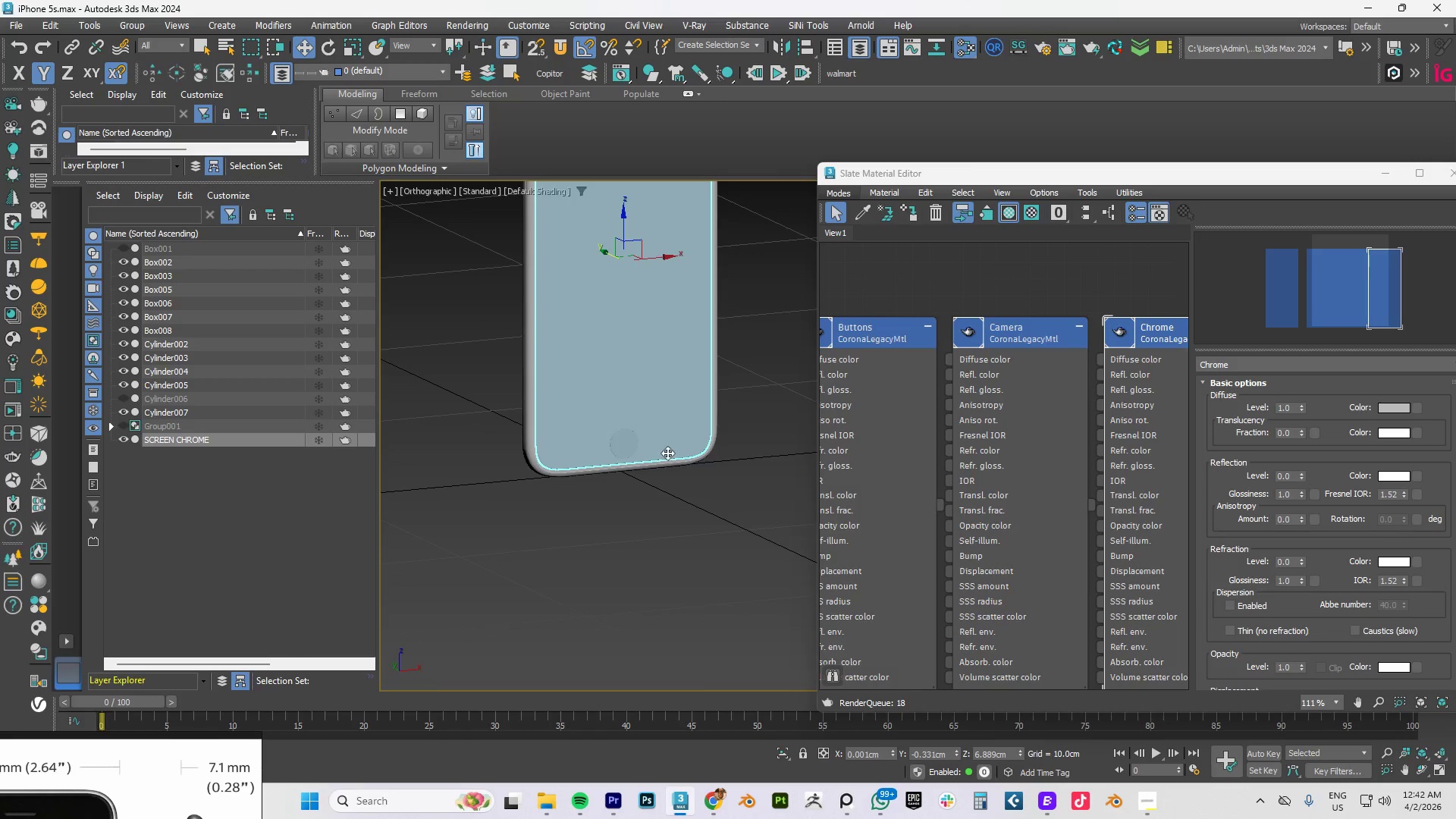 
scroll: coordinate [633, 448], scroll_direction: up, amount: 4.0
 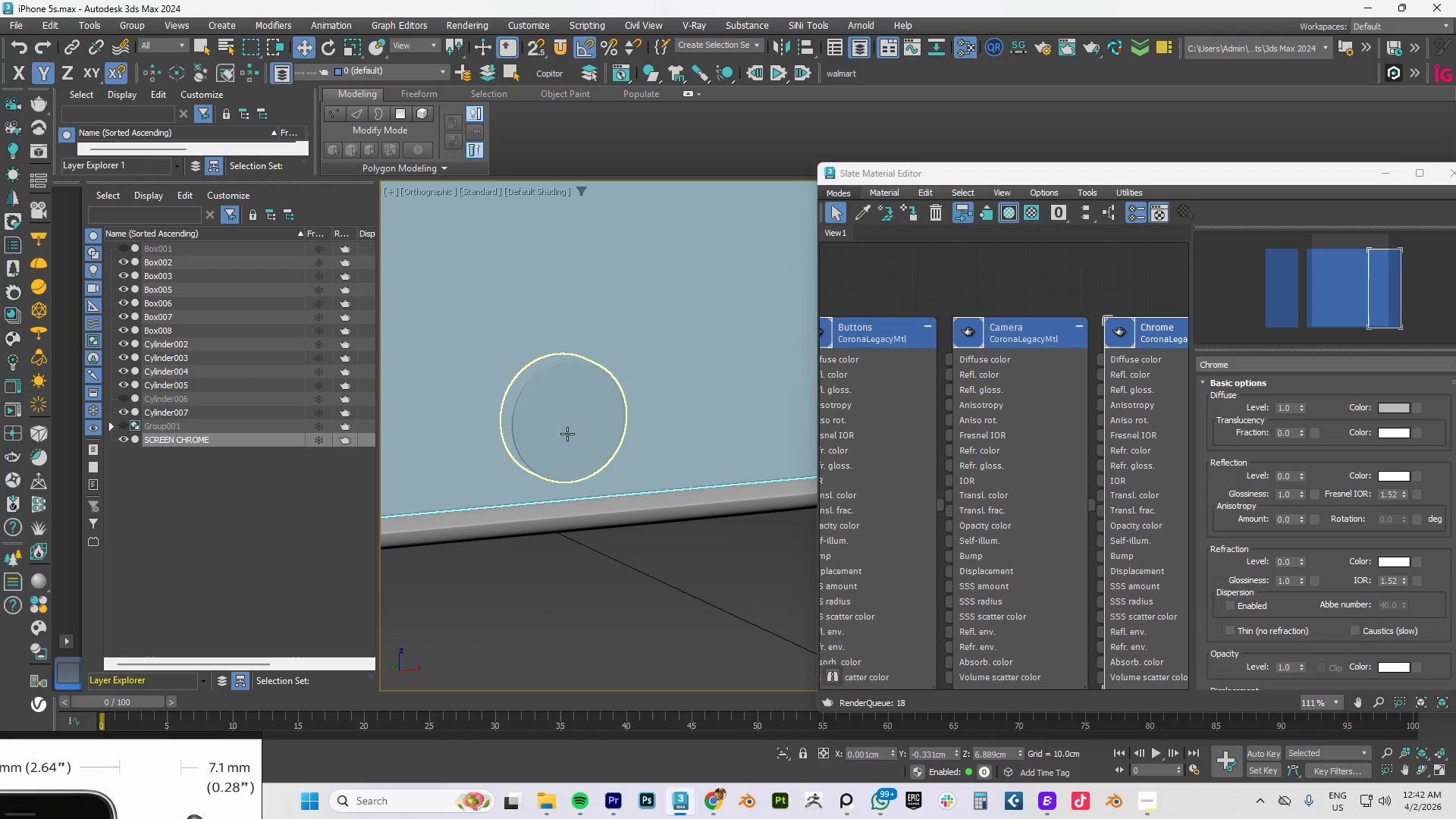 
left_click([565, 434])
 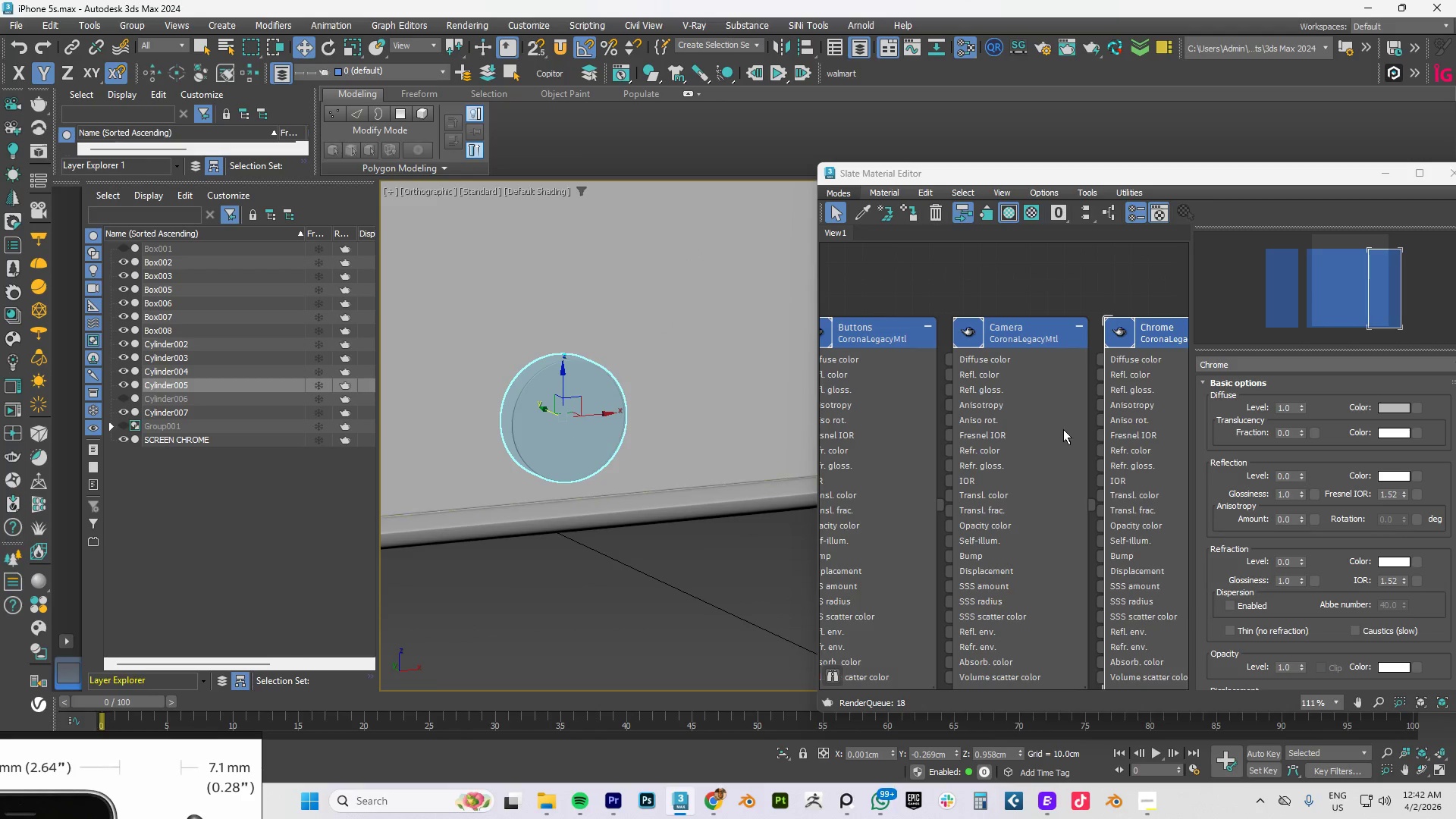 
scroll: coordinate [1066, 428], scroll_direction: down, amount: 3.0
 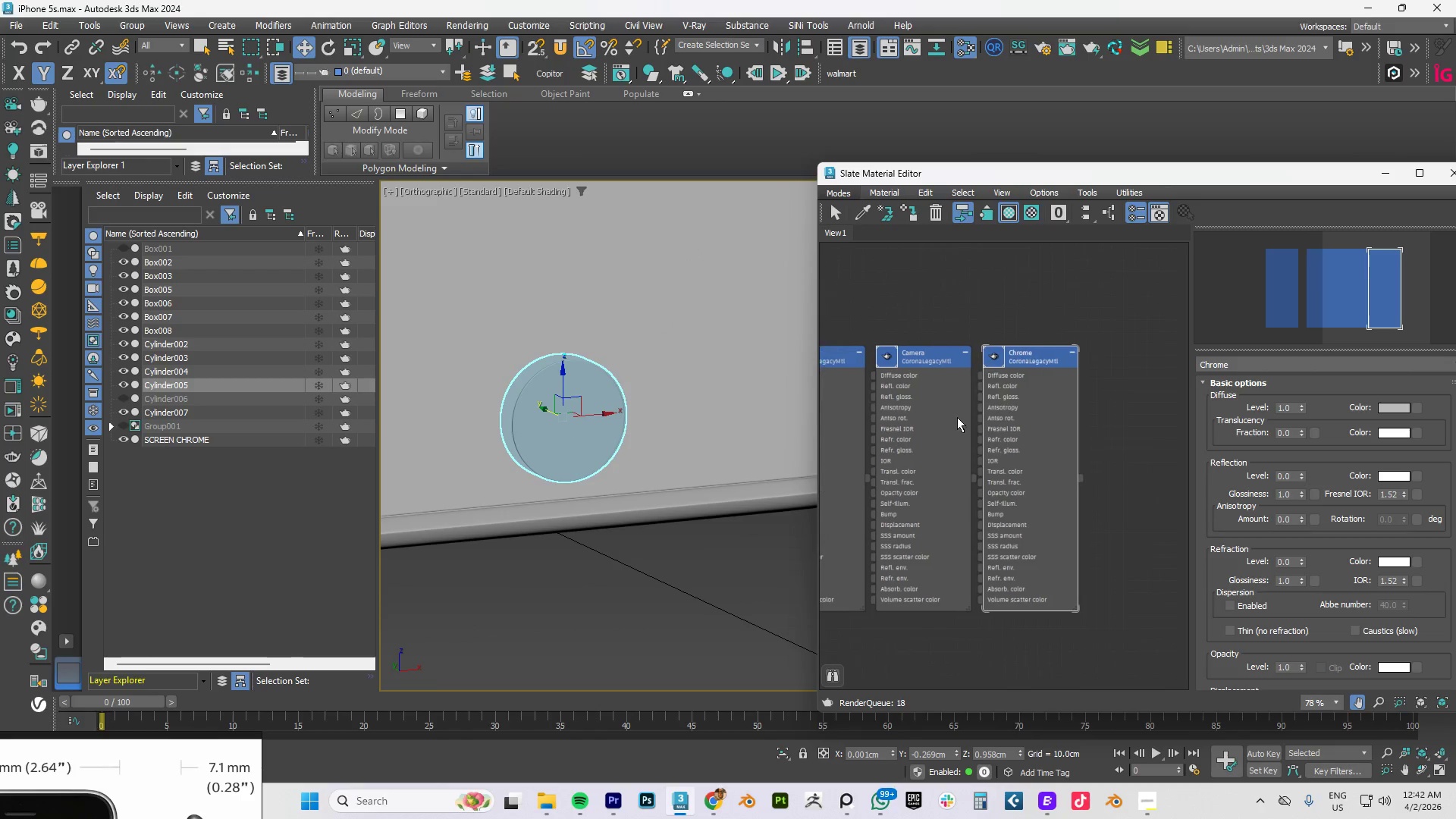 
hold_key(key=ShiftLeft, duration=1.11)
 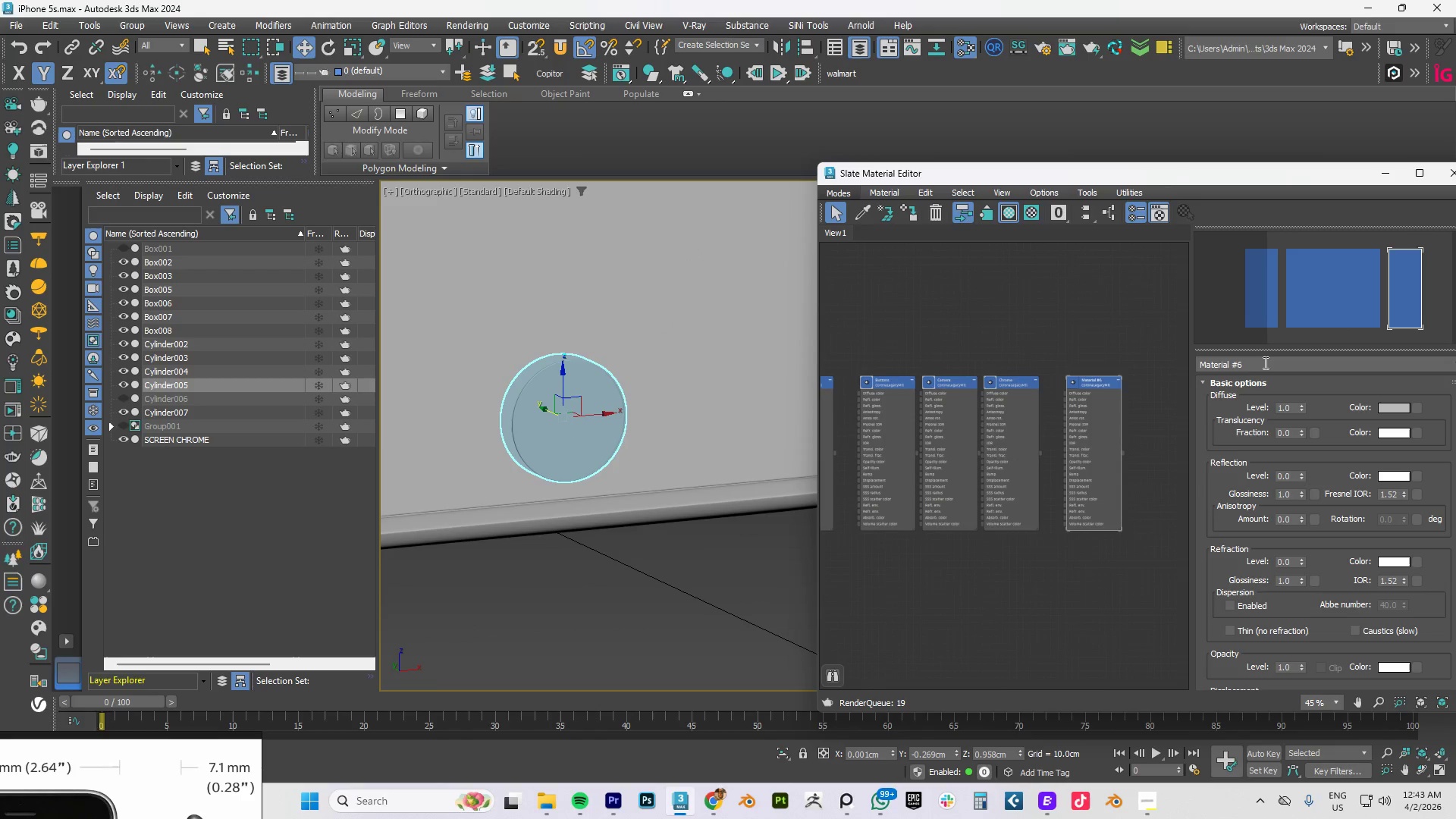 
scroll: coordinate [986, 417], scroll_direction: down, amount: 3.0
 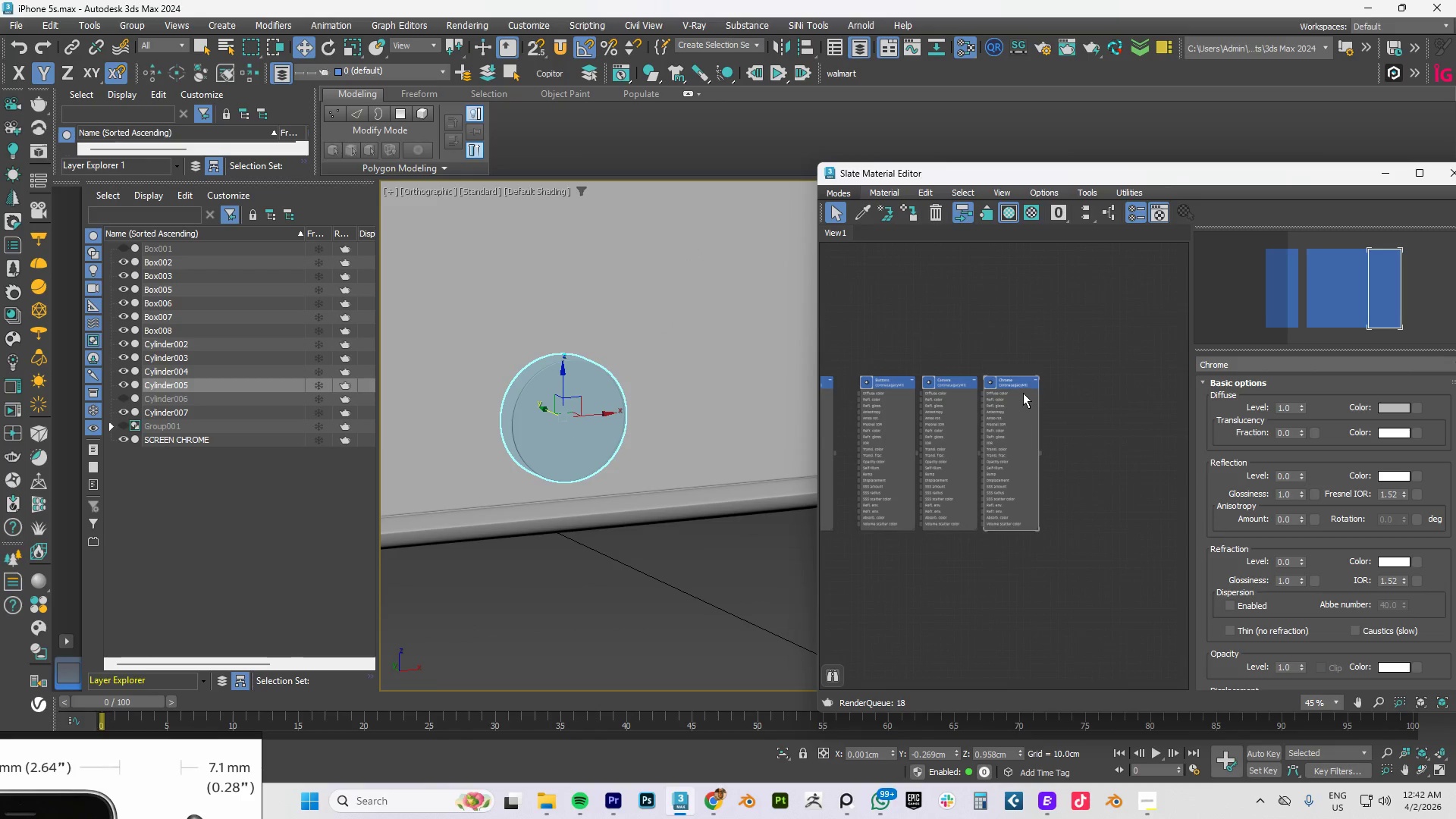 
left_click_drag(start_coordinate=[1003, 386], to_coordinate=[1091, 385])
 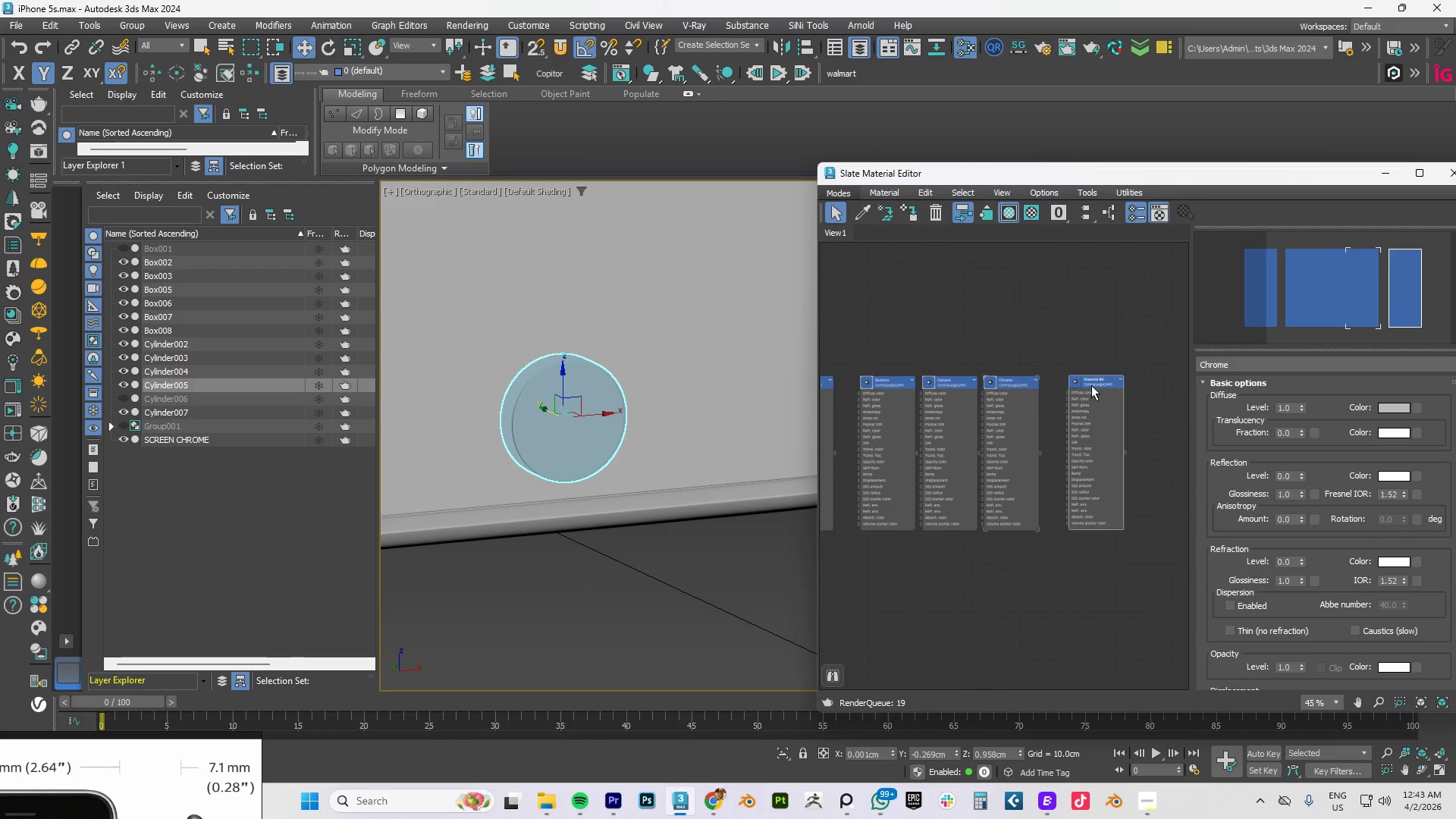 
left_click_drag(start_coordinate=[1264, 362], to_coordinate=[1141, 362])
 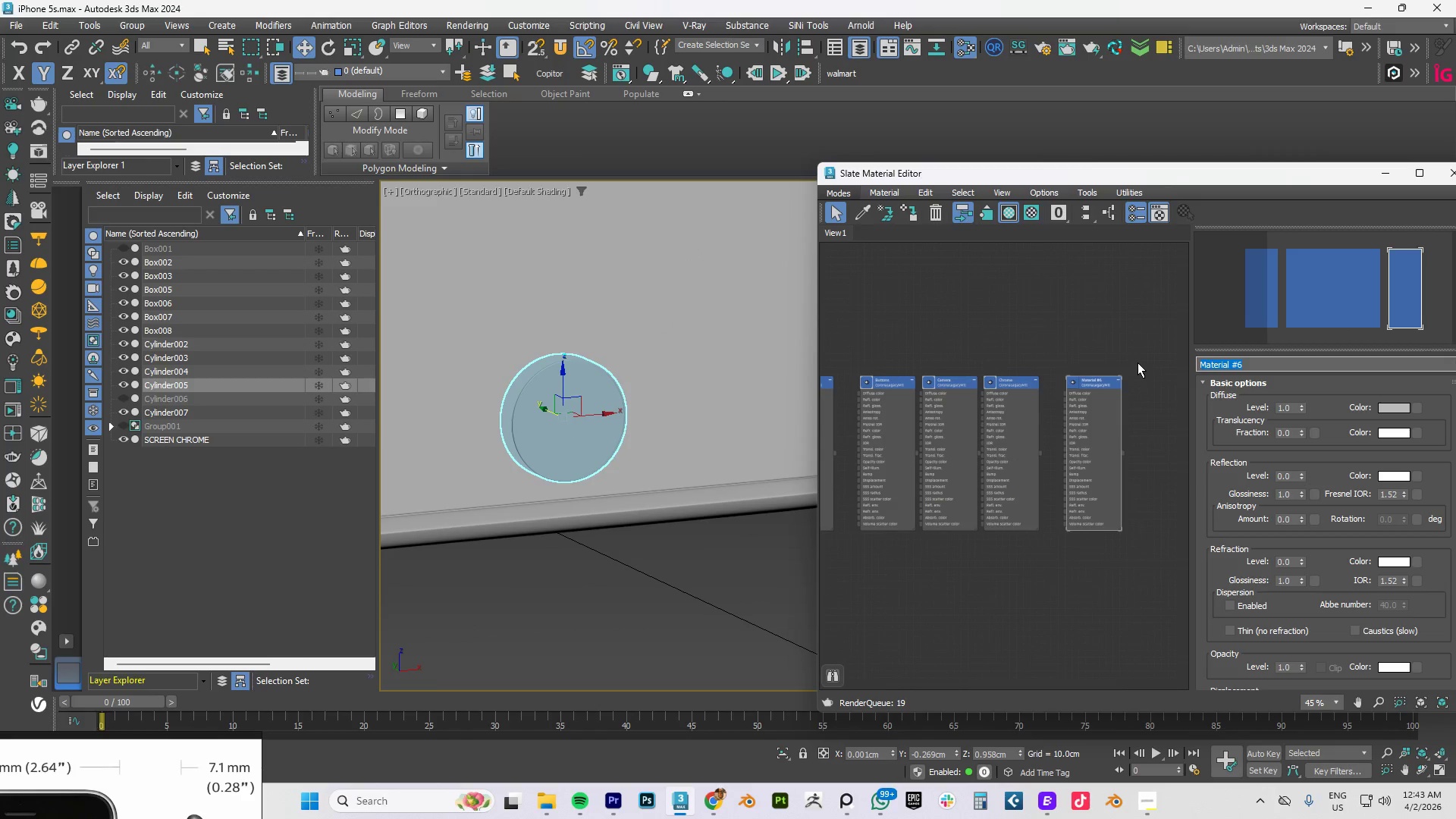 
type(B)
key(Backspace)
key(Backspace)
key(Backspace)
key(Backspace)
type(Home Buttton)
 